 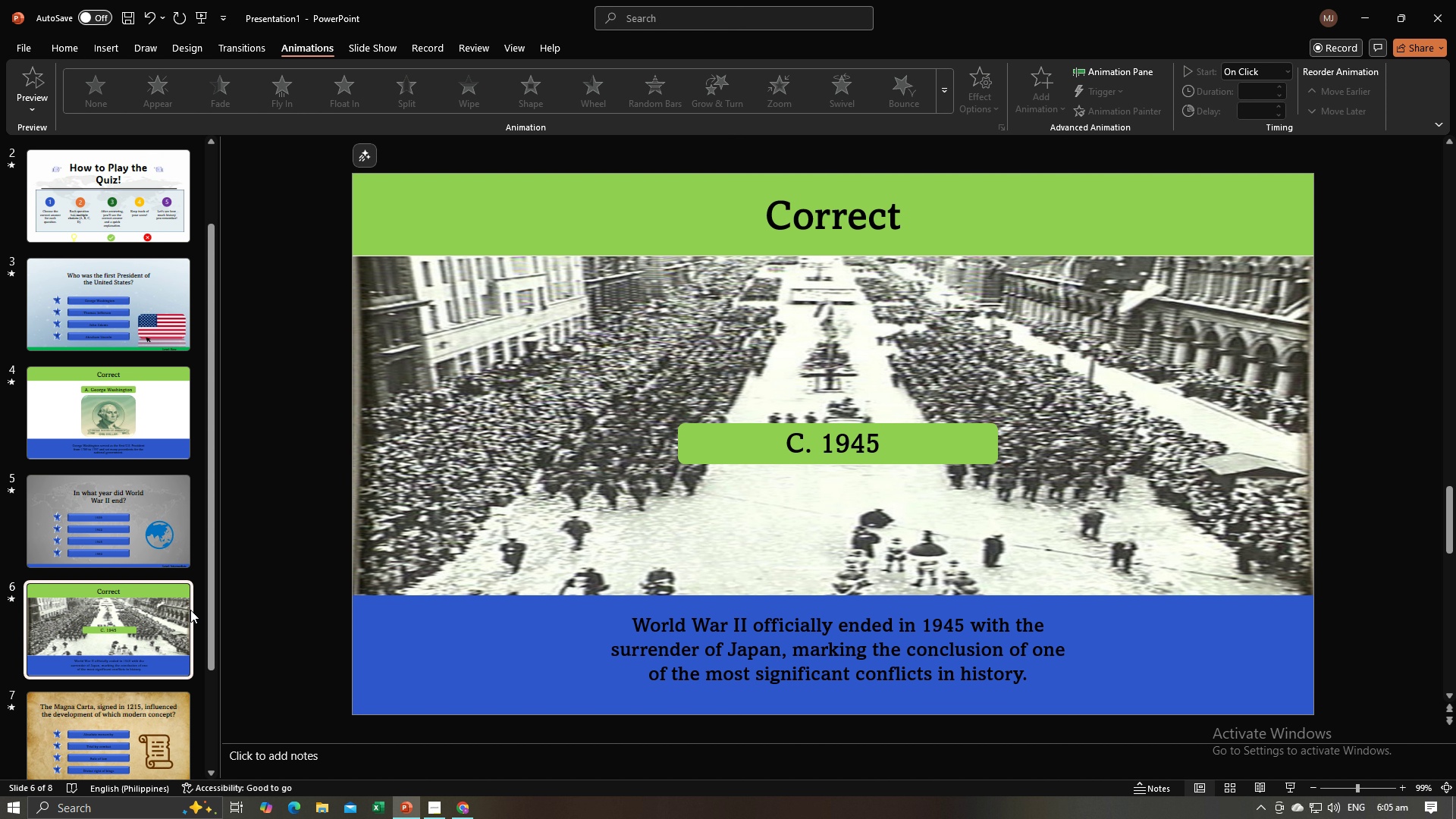 
left_click([506, 344])
 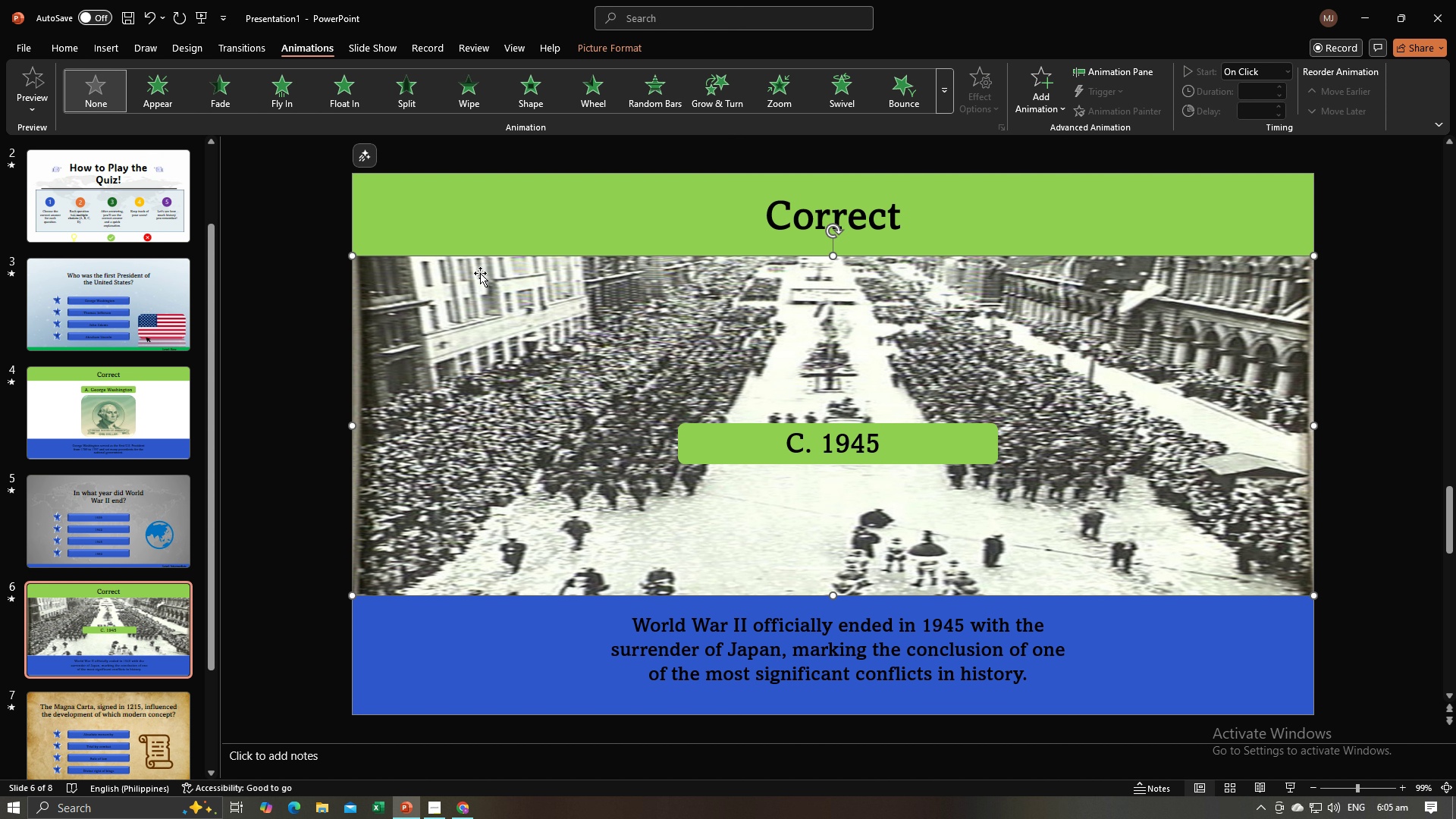 
left_click([467, 201])
 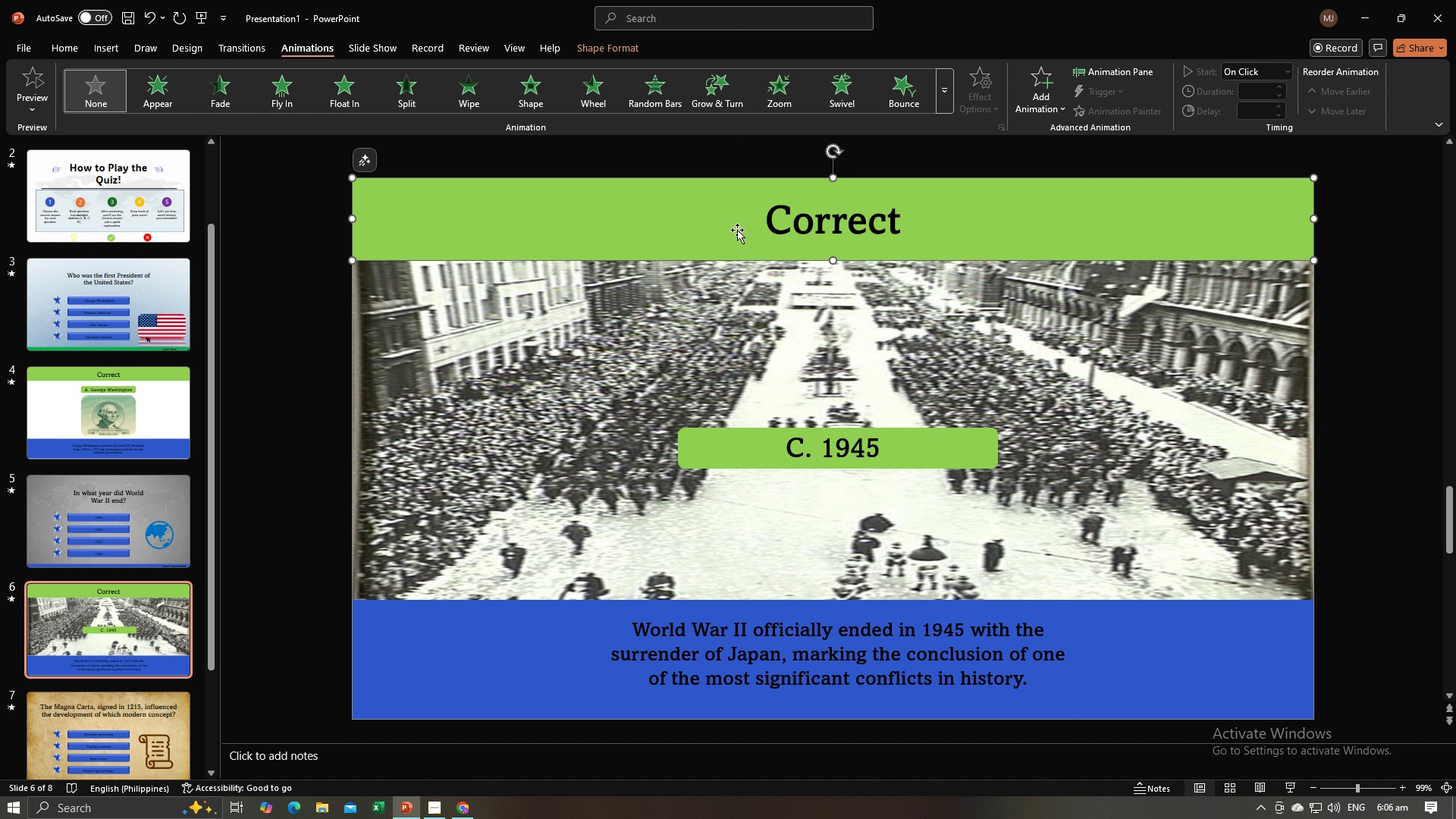 
hold_key(key=ShiftLeft, duration=0.81)
left_click([783, 226])
 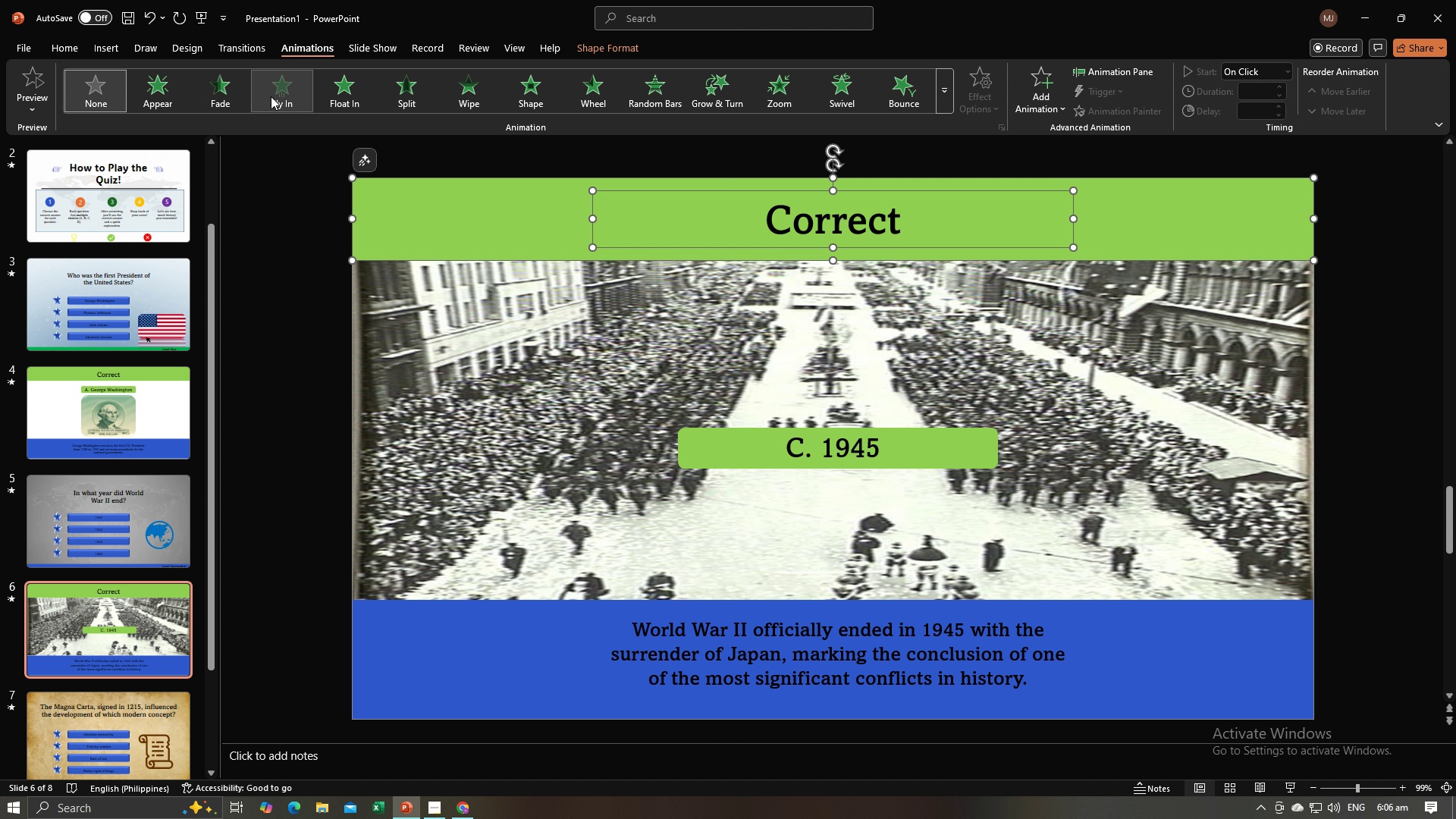 
left_click([271, 96])
 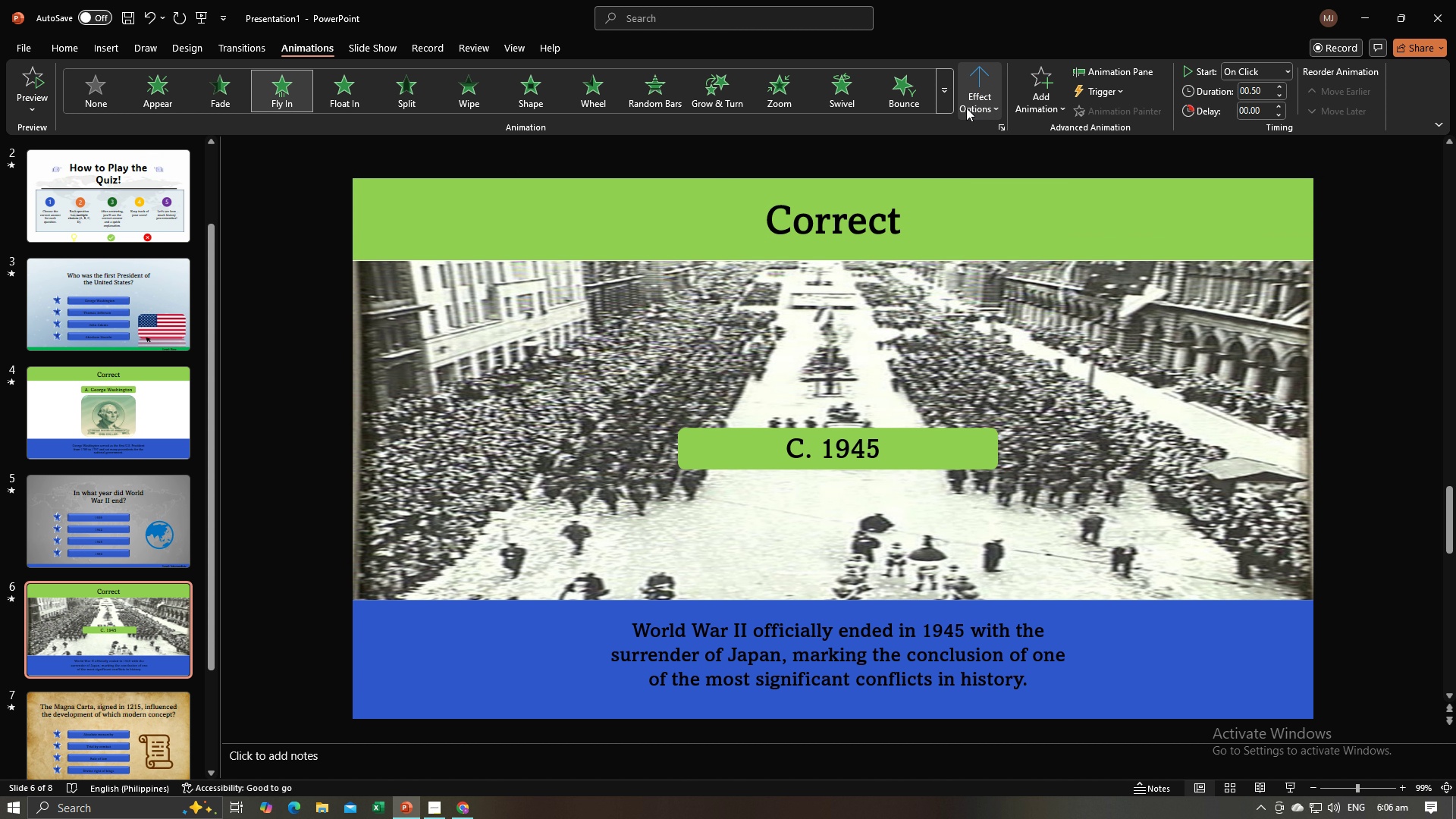 
left_click([966, 108])
 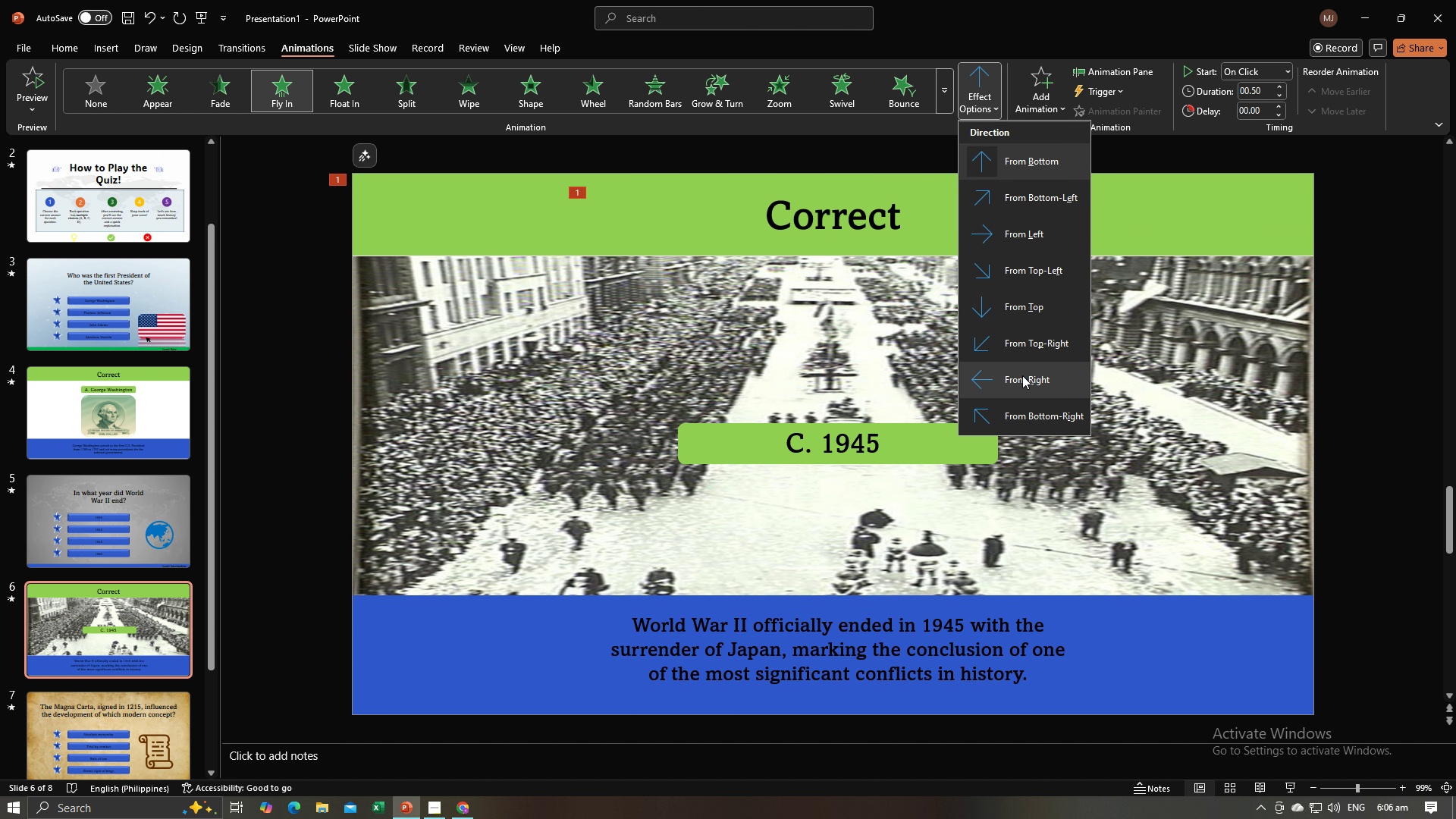 
left_click([1022, 376])
 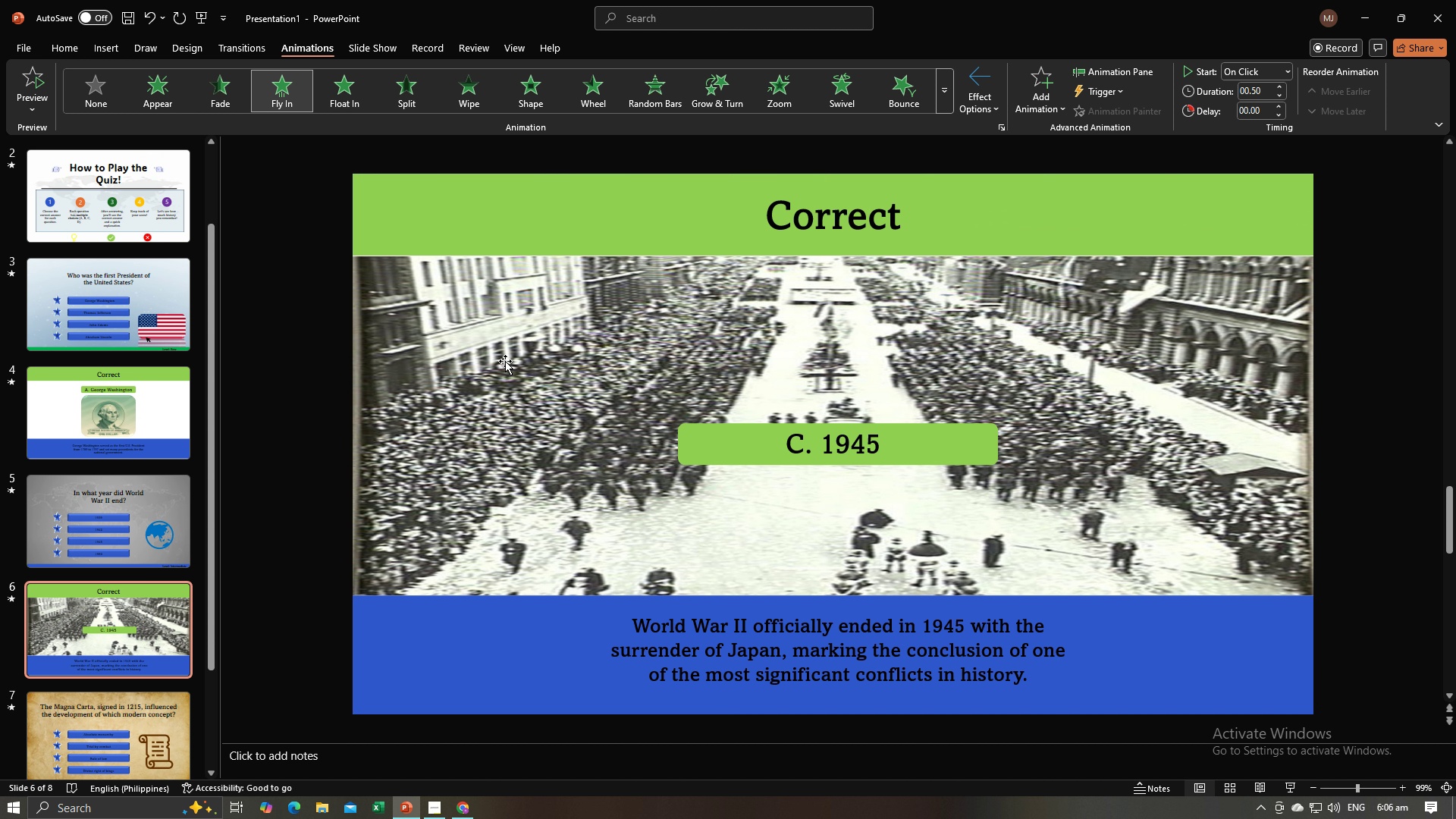 
left_click([497, 362])
 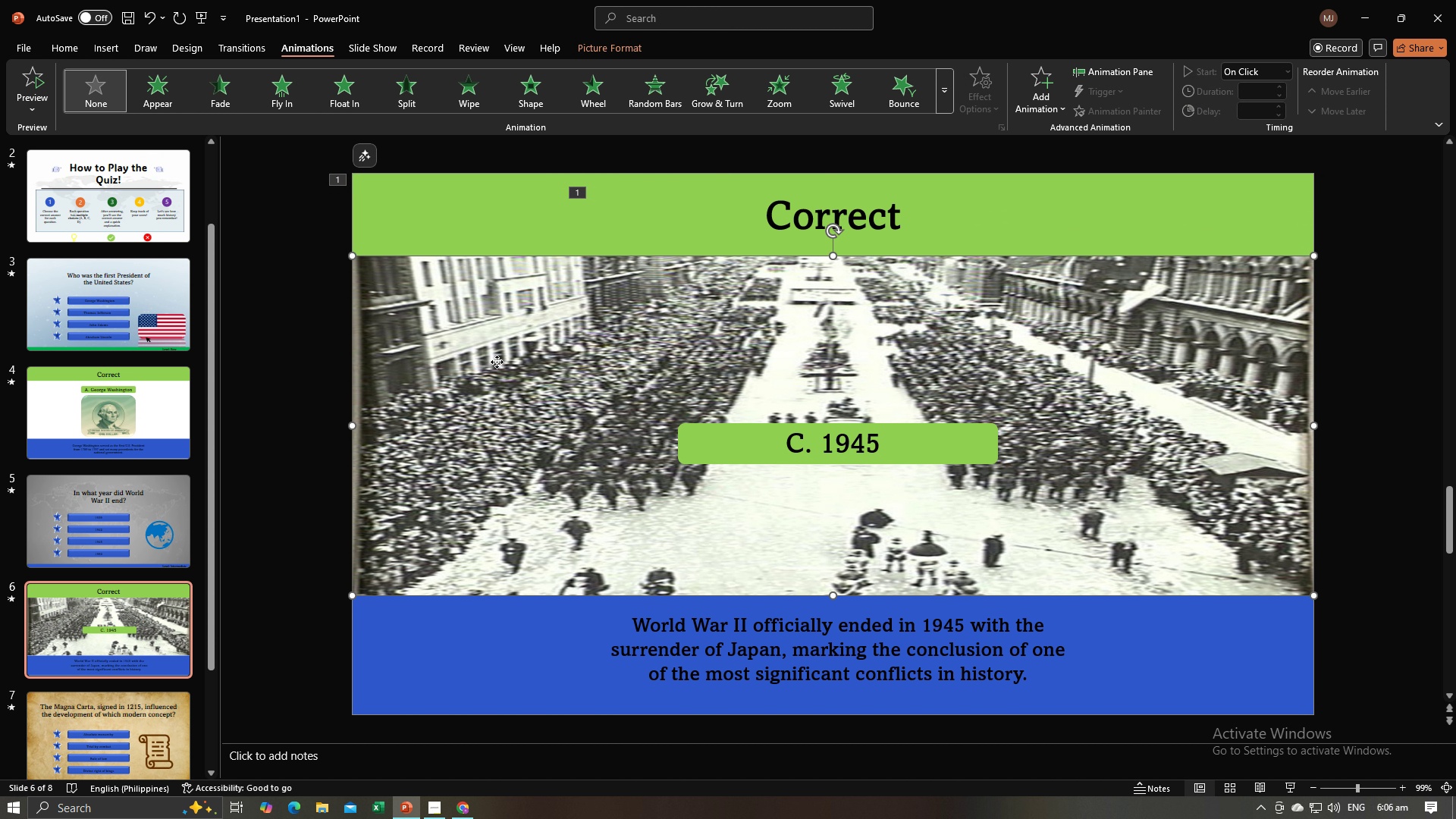 
left_click([497, 362])
 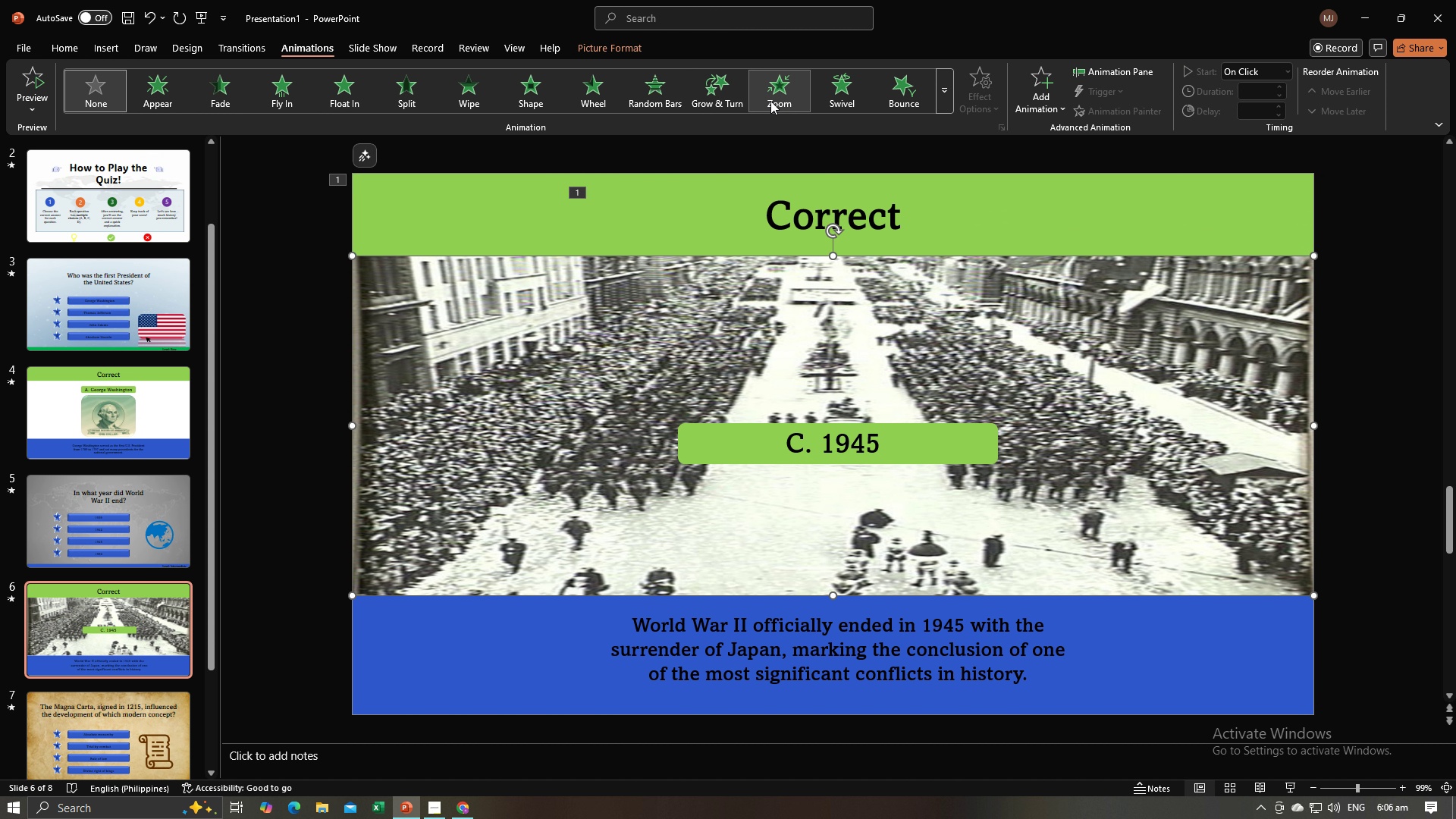 
left_click([770, 101])
 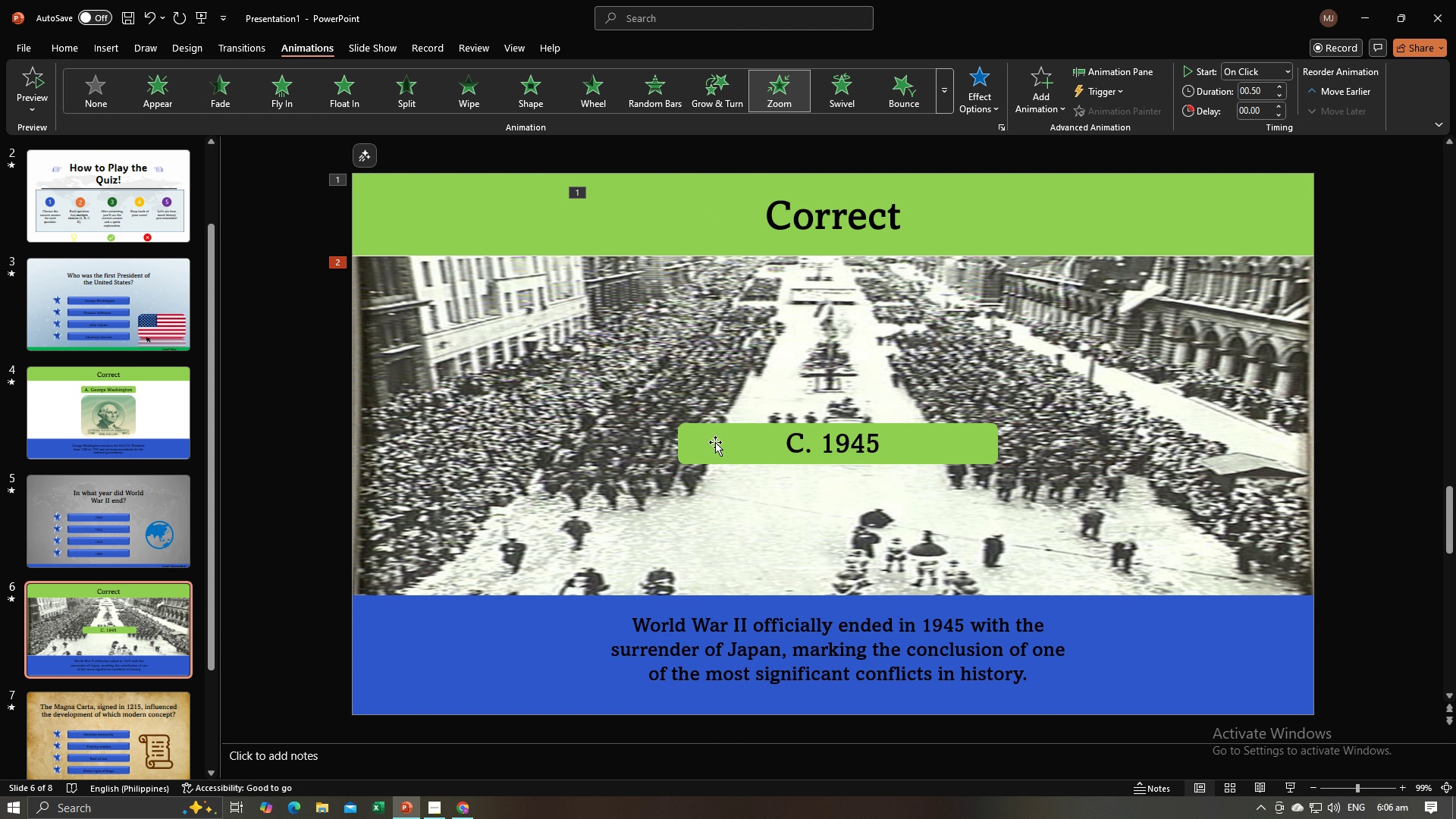 
double_click([715, 442])
 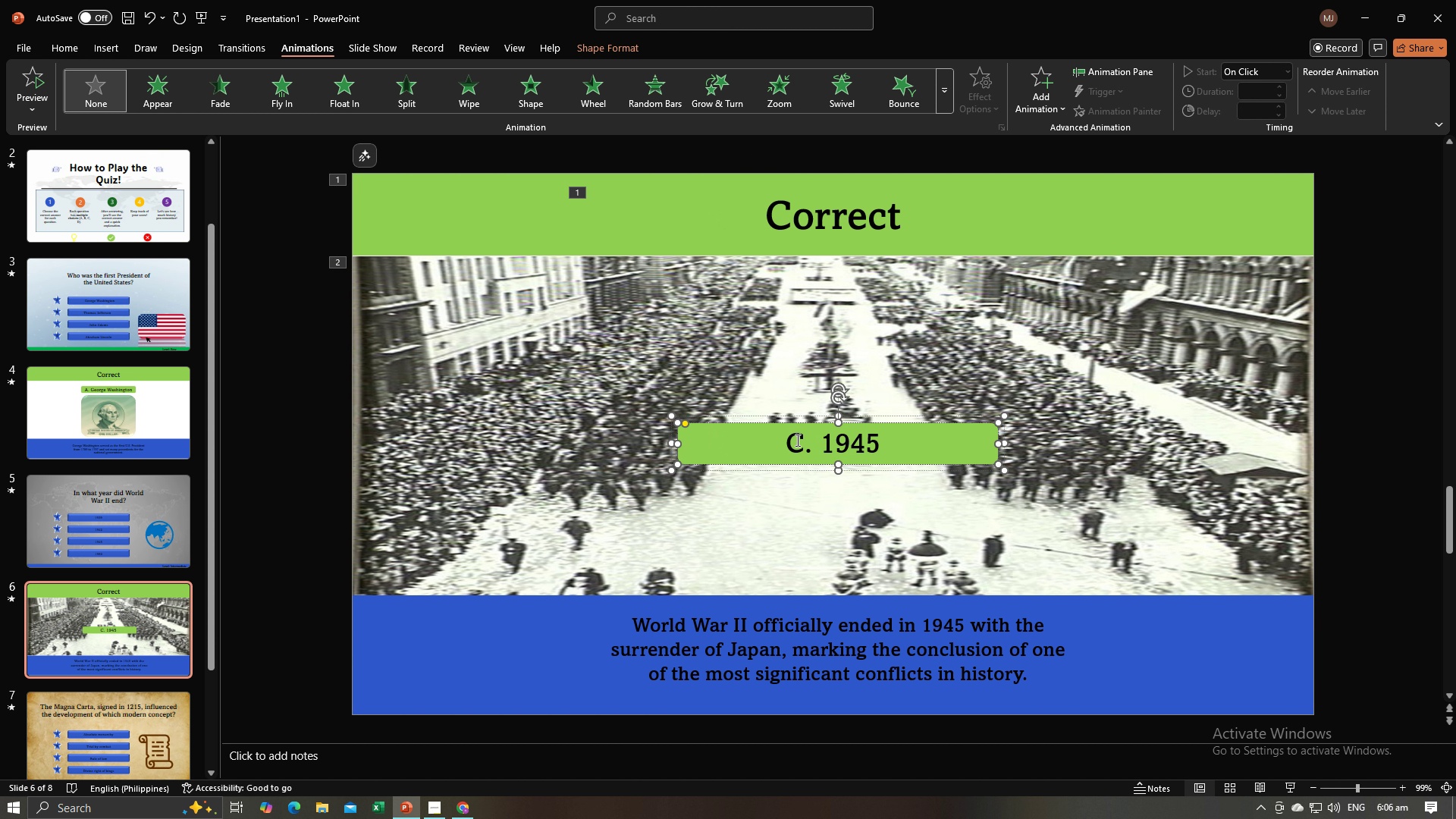 
hold_key(key=ShiftLeft, duration=0.93)
left_click([796, 440])
 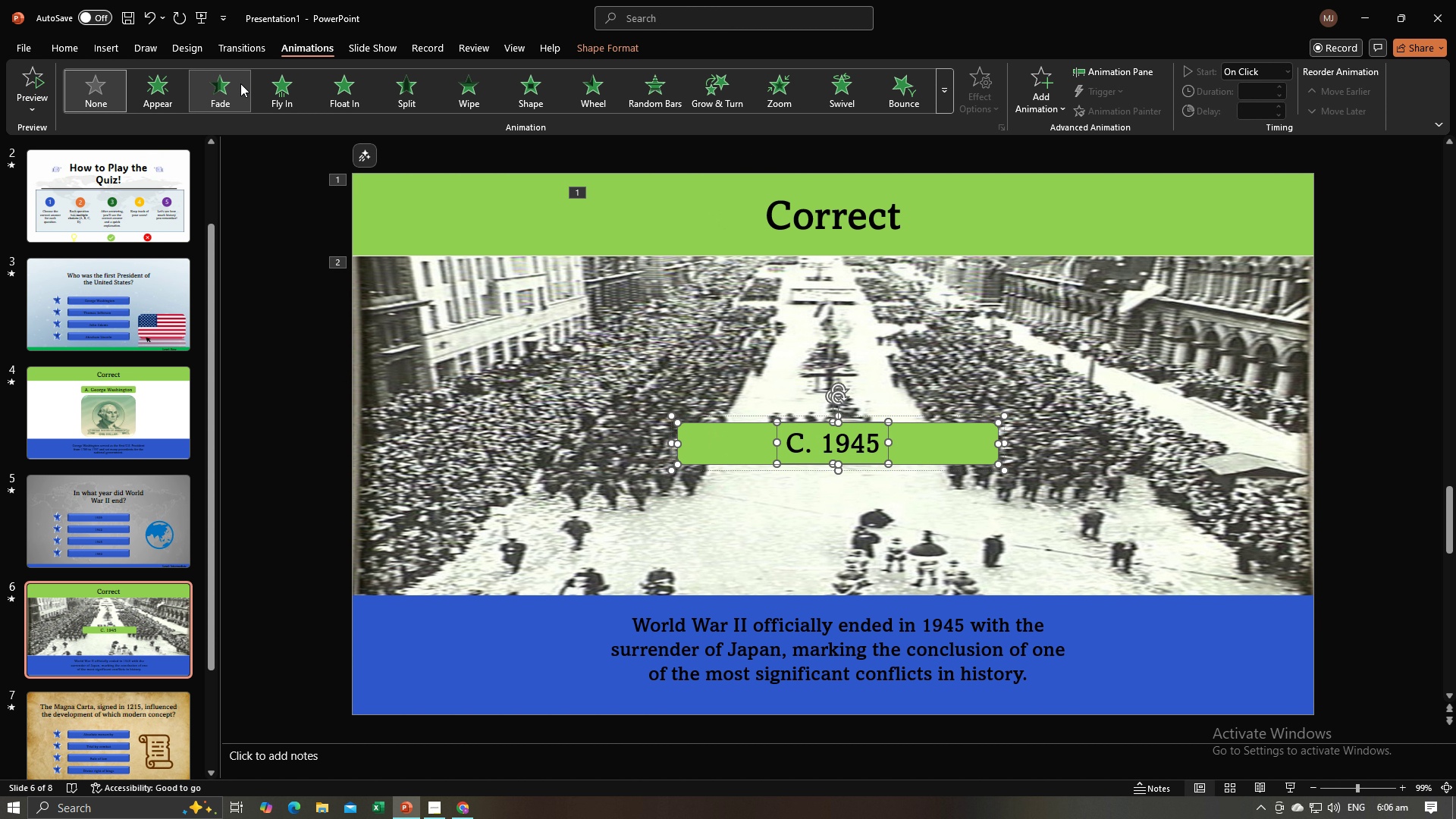 
left_click([240, 83])
 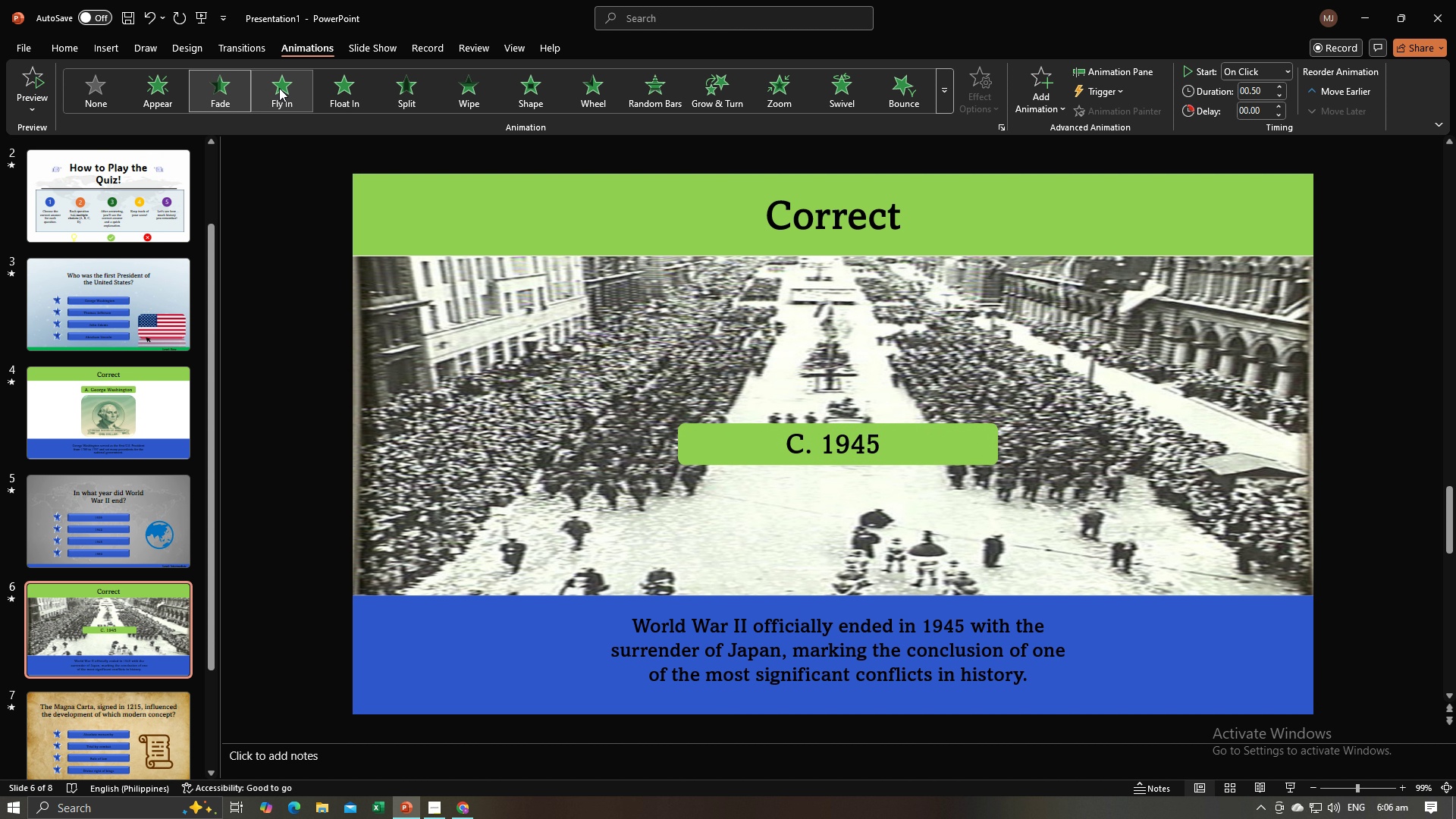 
left_click([279, 88])
 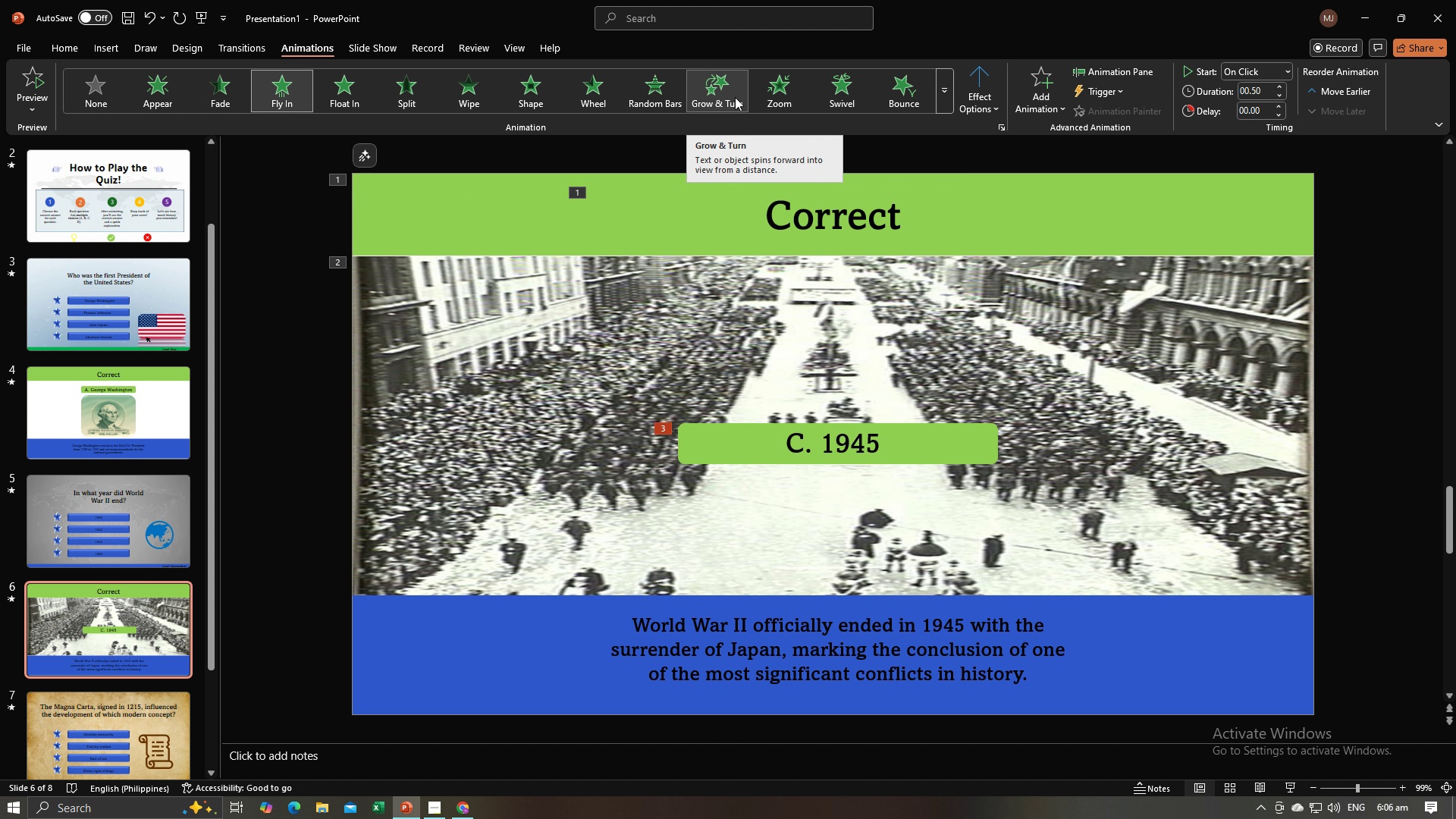 
wait(7.48)
 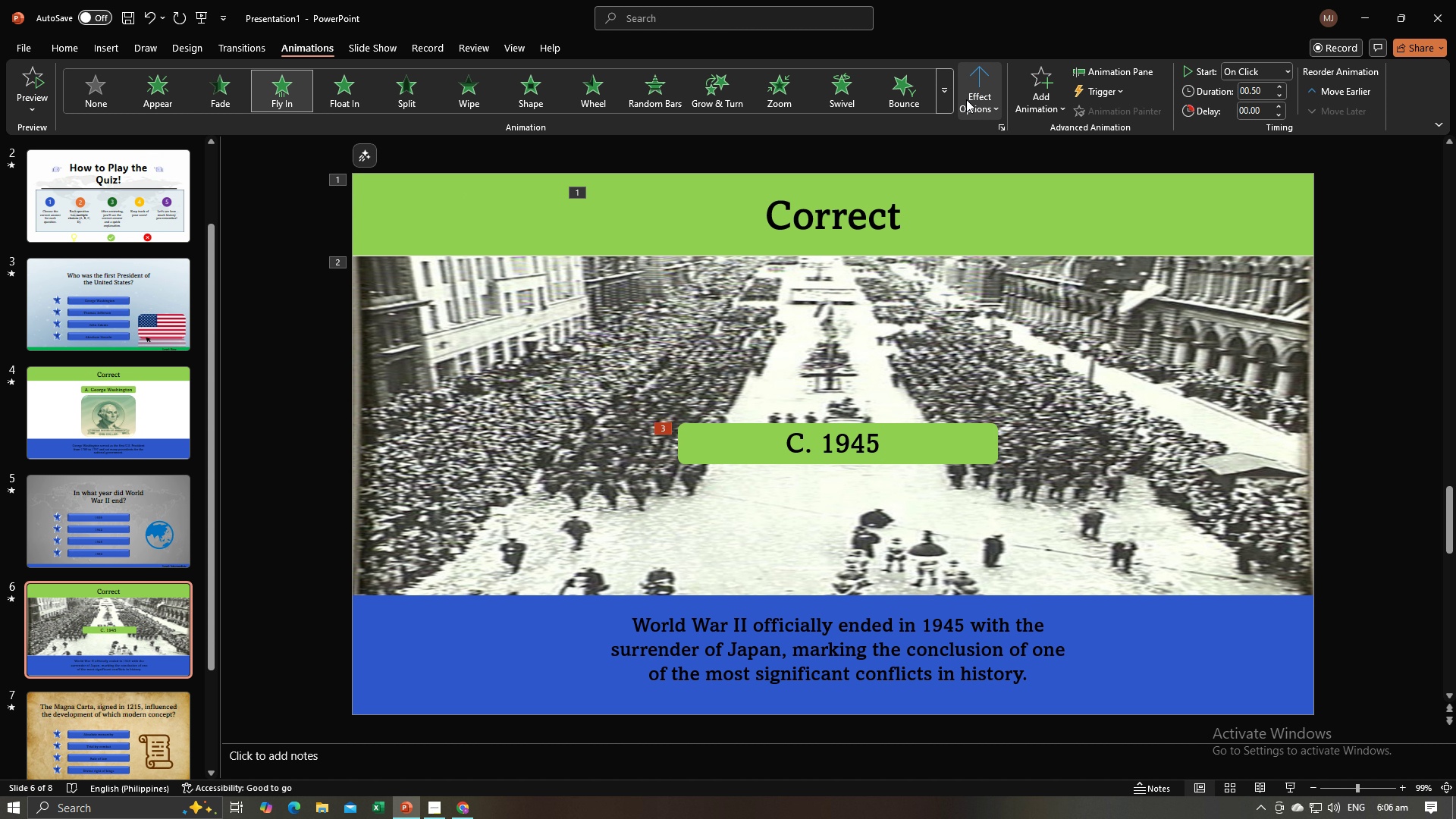 
left_click([531, 91])
 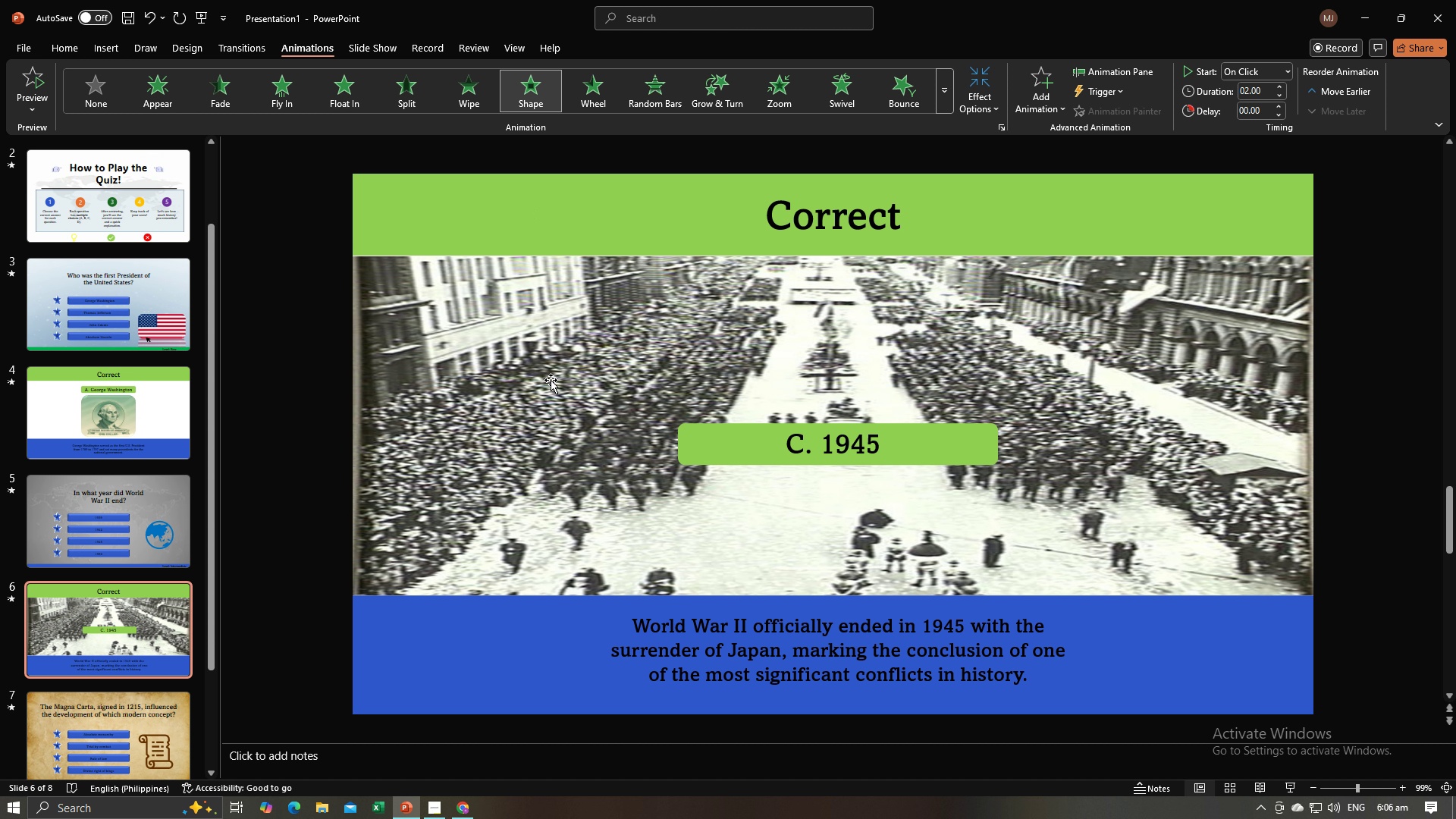 
left_click([548, 651])
 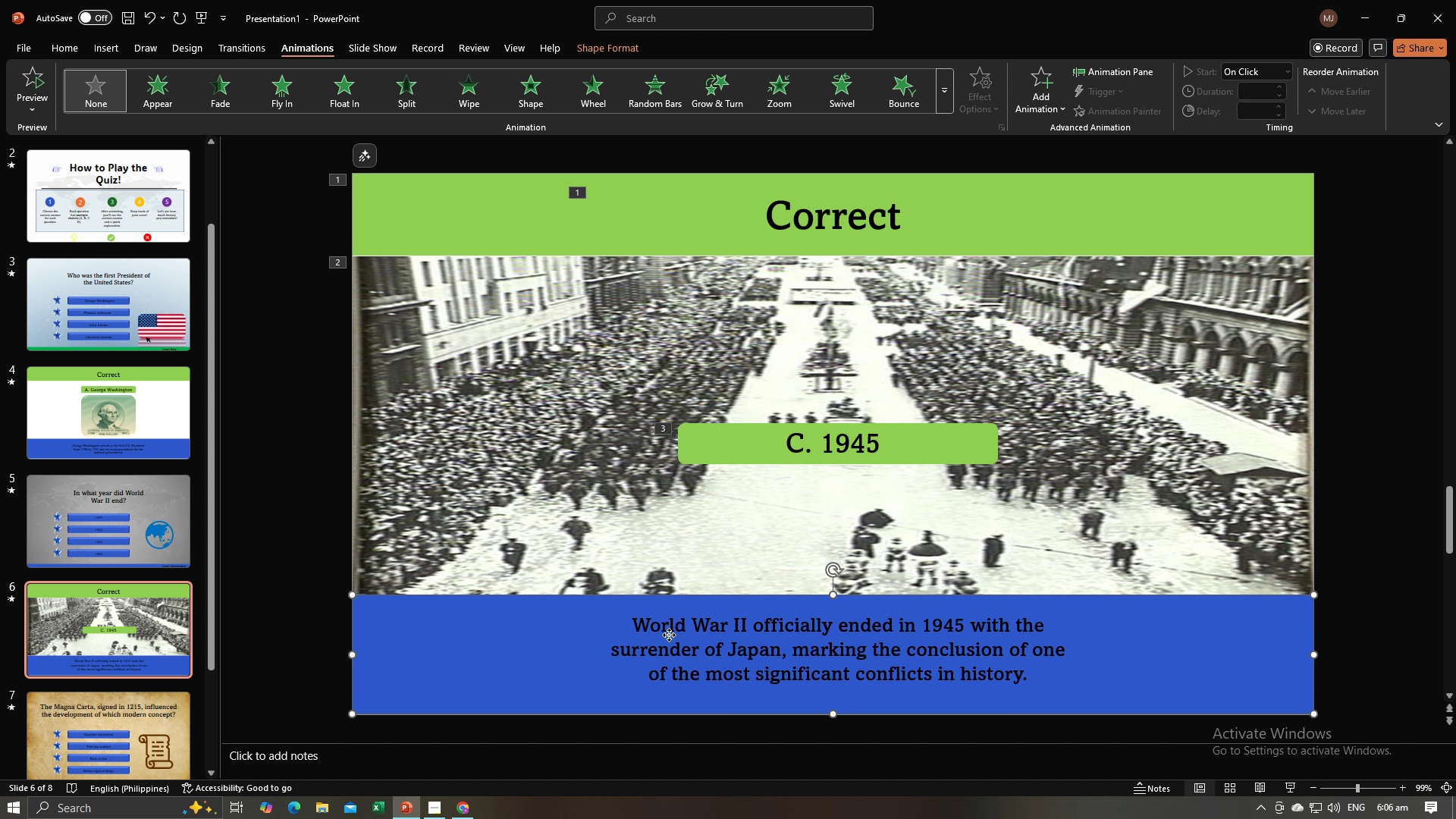 
hold_key(key=ShiftLeft, duration=0.67)
left_click([669, 635])
 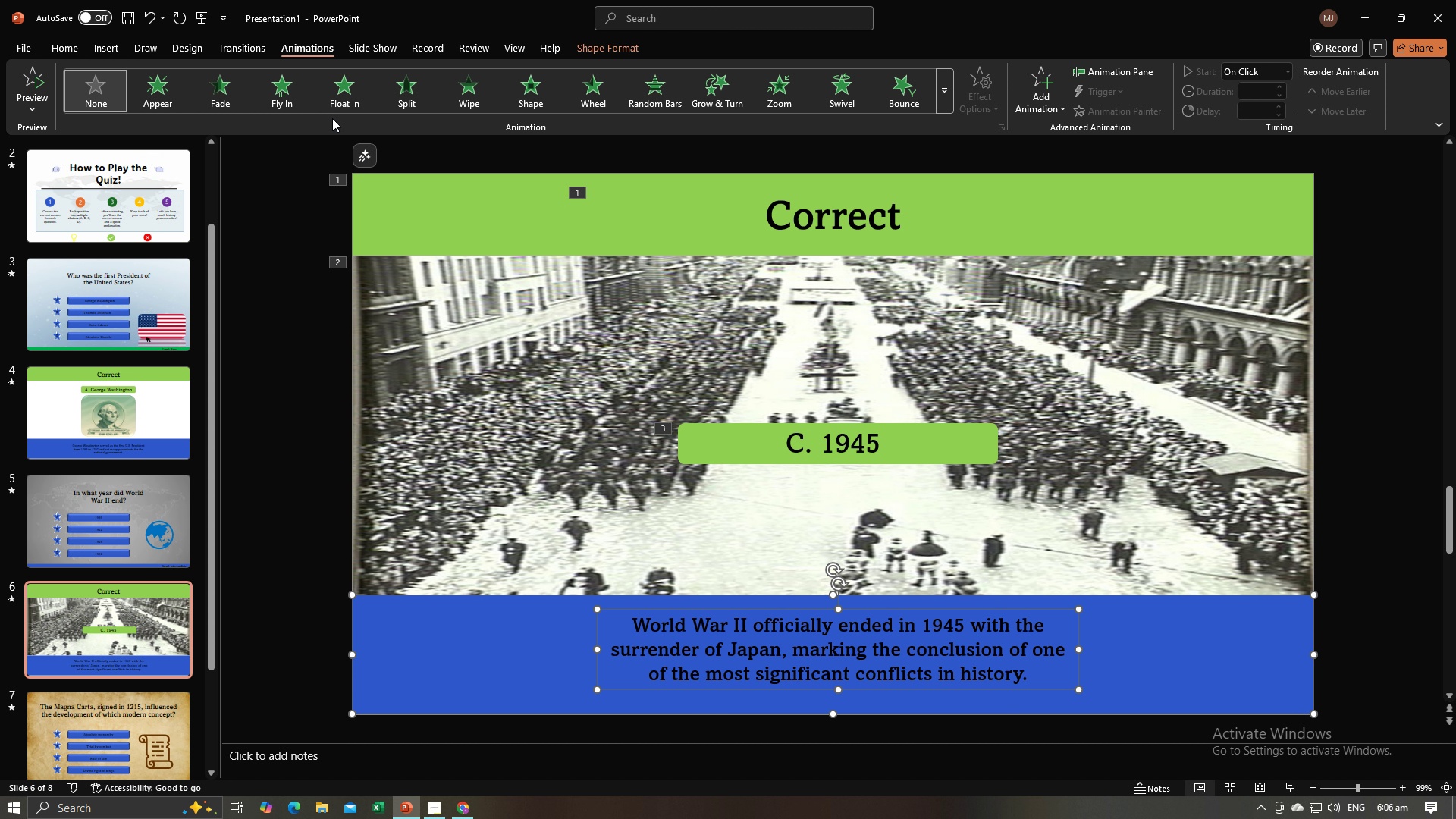 
left_click([302, 99])
 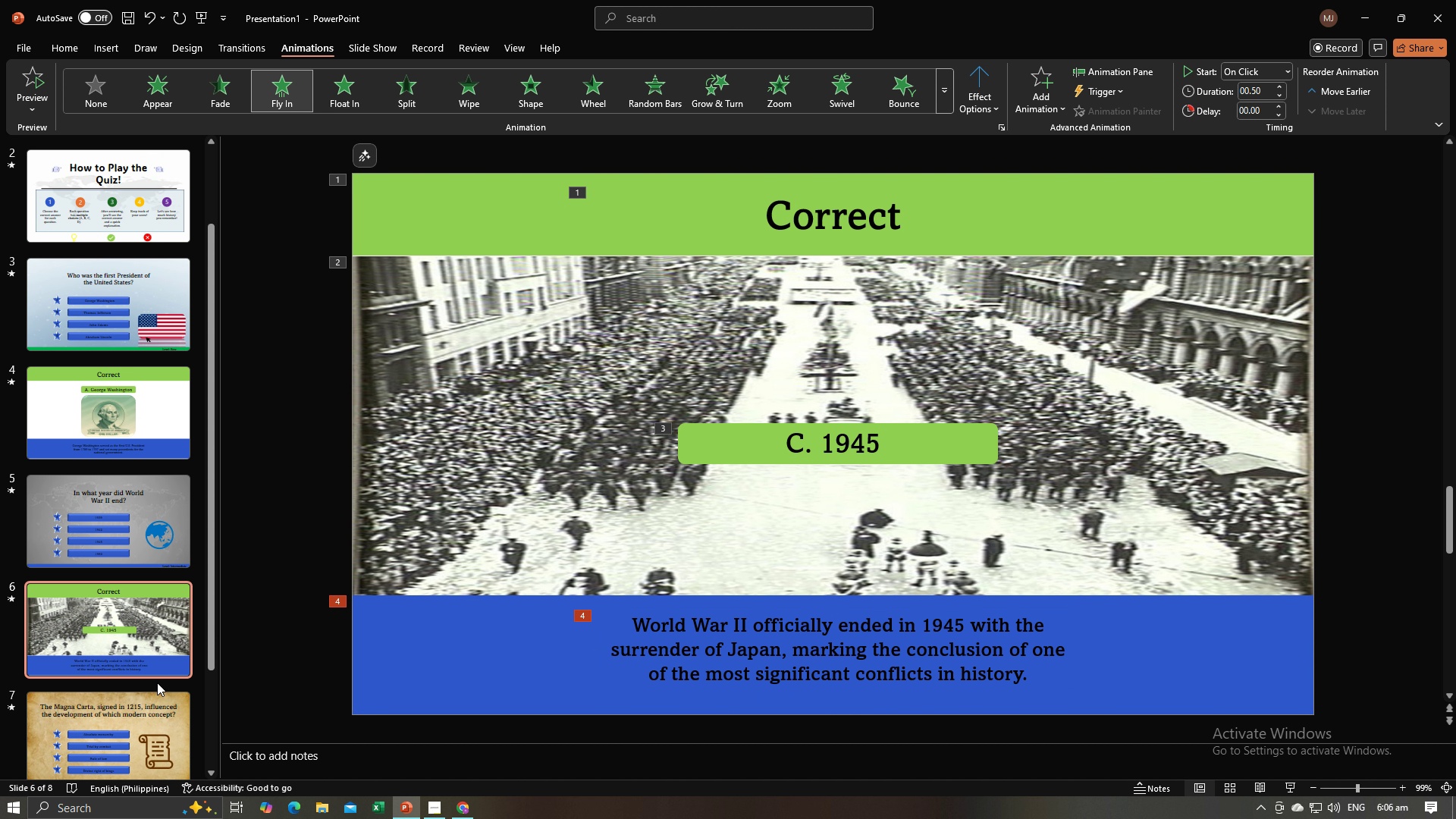 
scroll: coordinate [155, 682], scroll_direction: down, amount: 4.0
 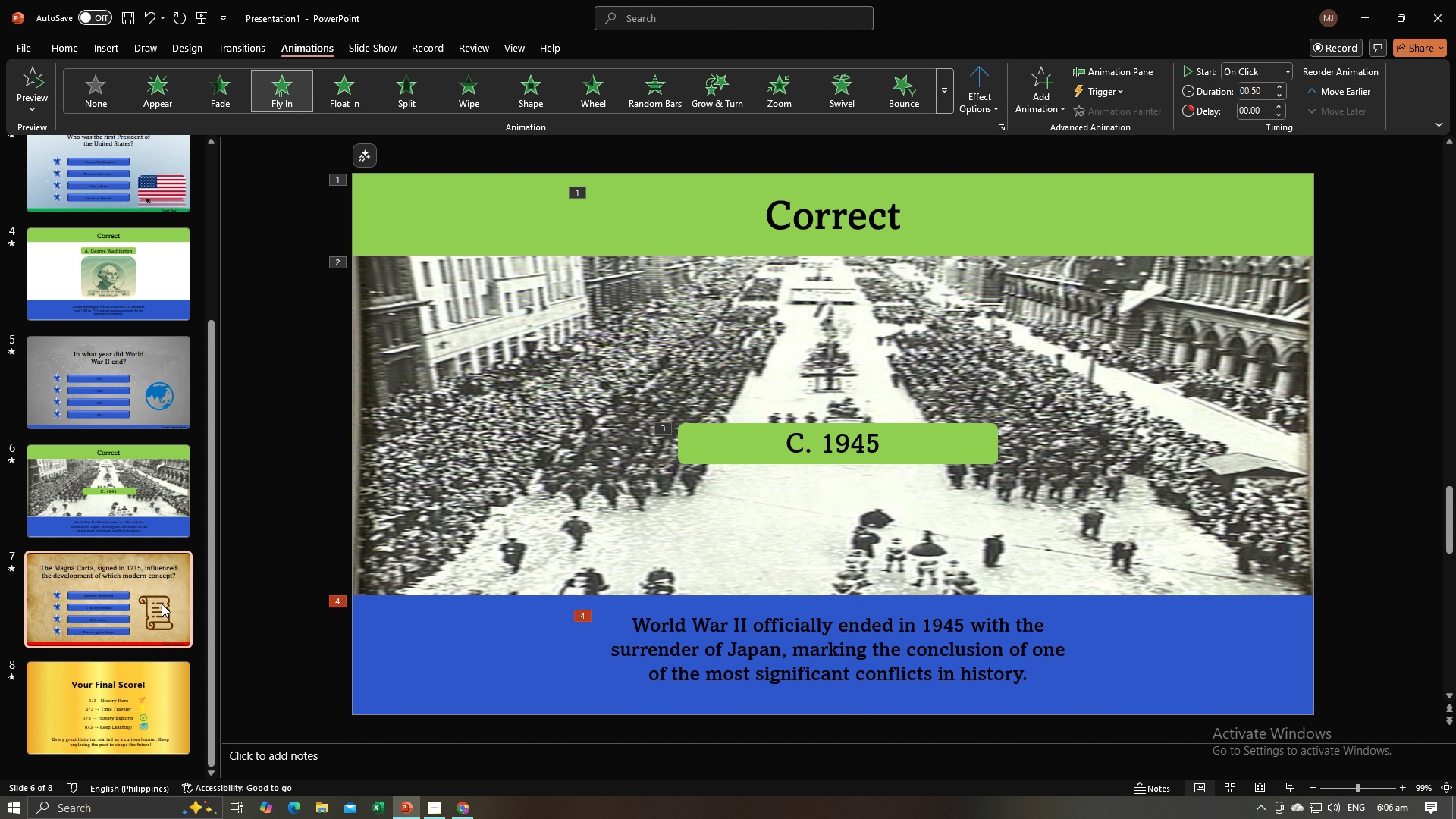 
left_click([162, 604])
 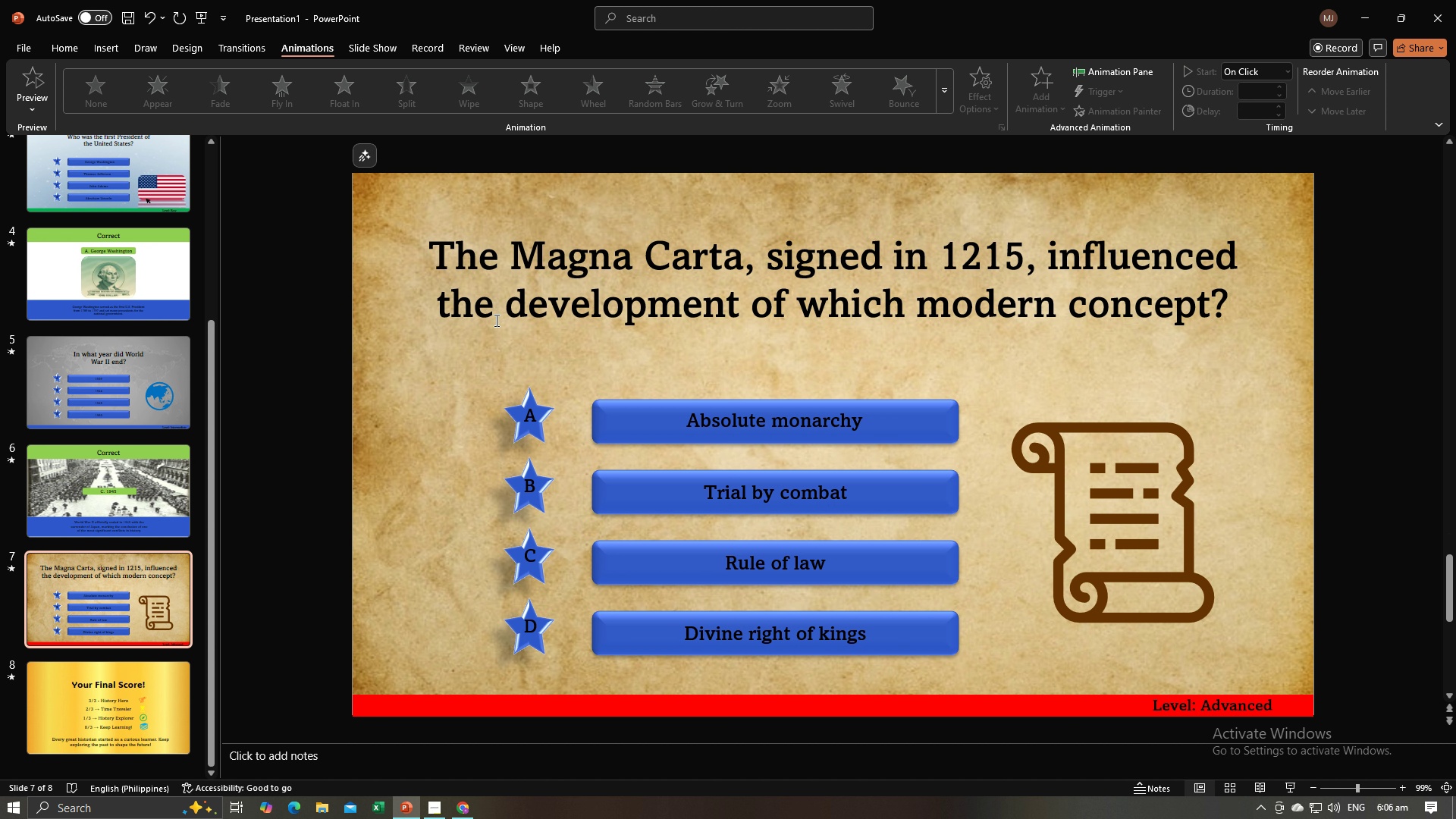 
left_click([495, 320])
 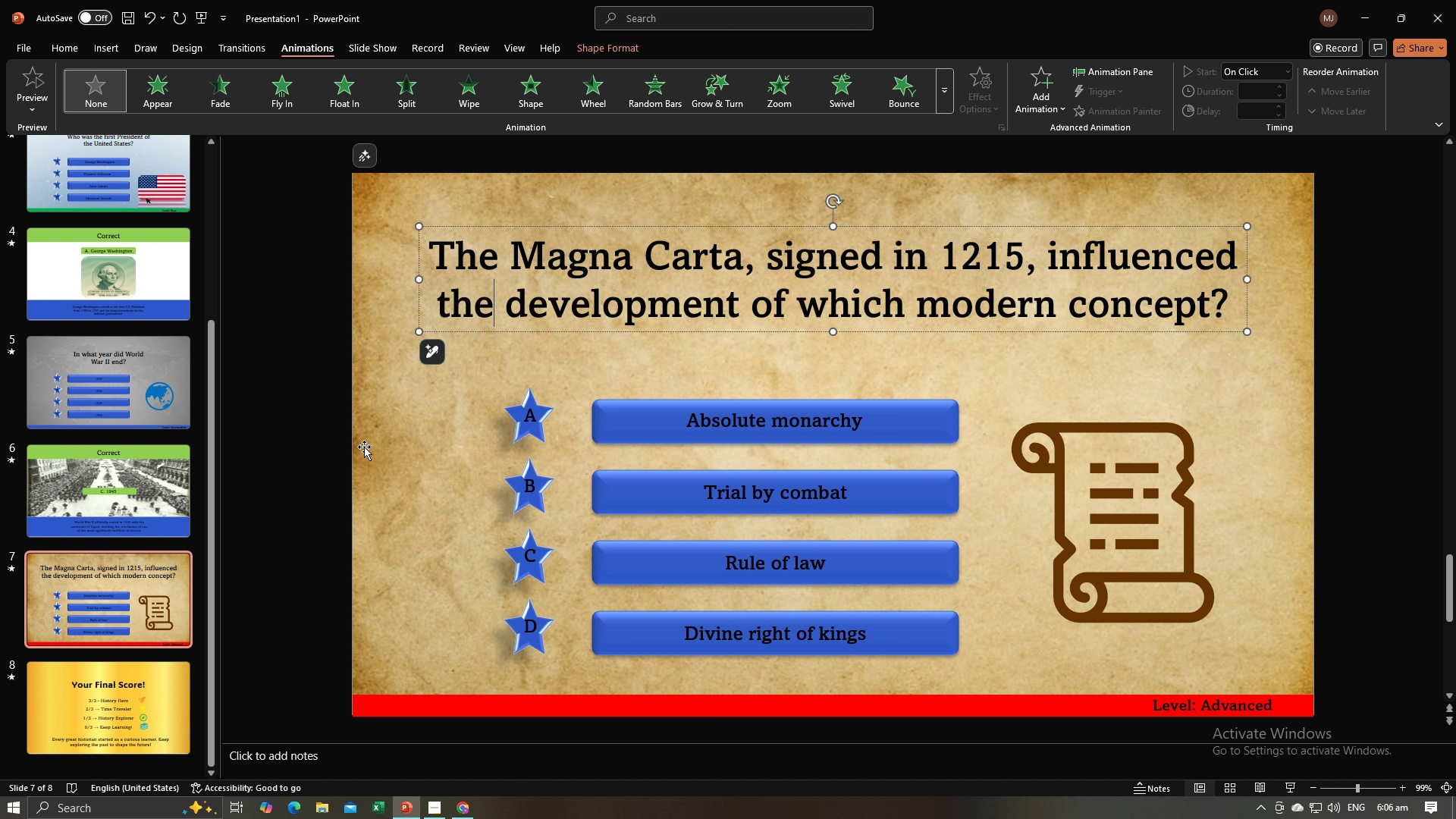 
left_click([390, 452])
 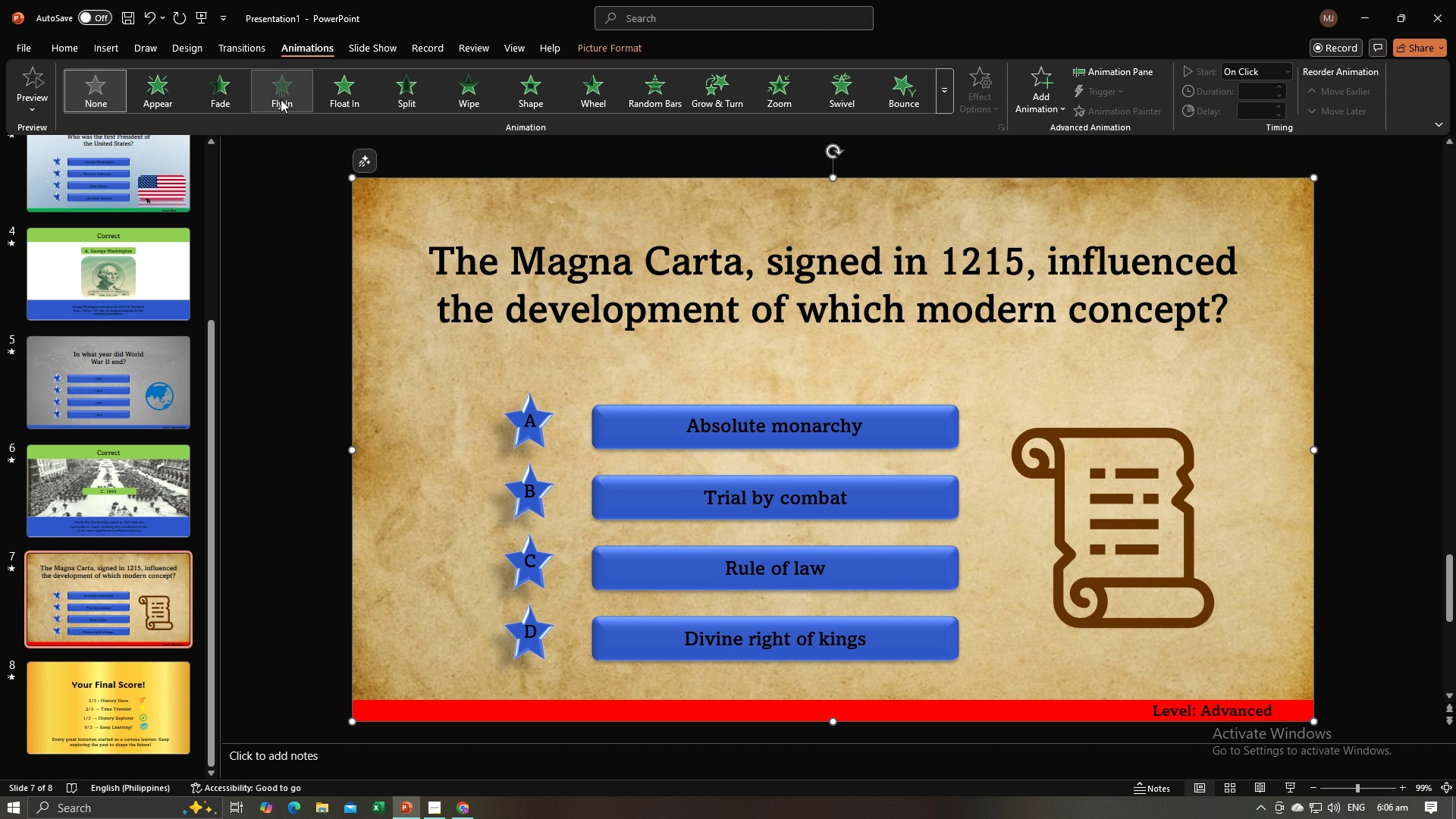 
left_click([281, 99])
 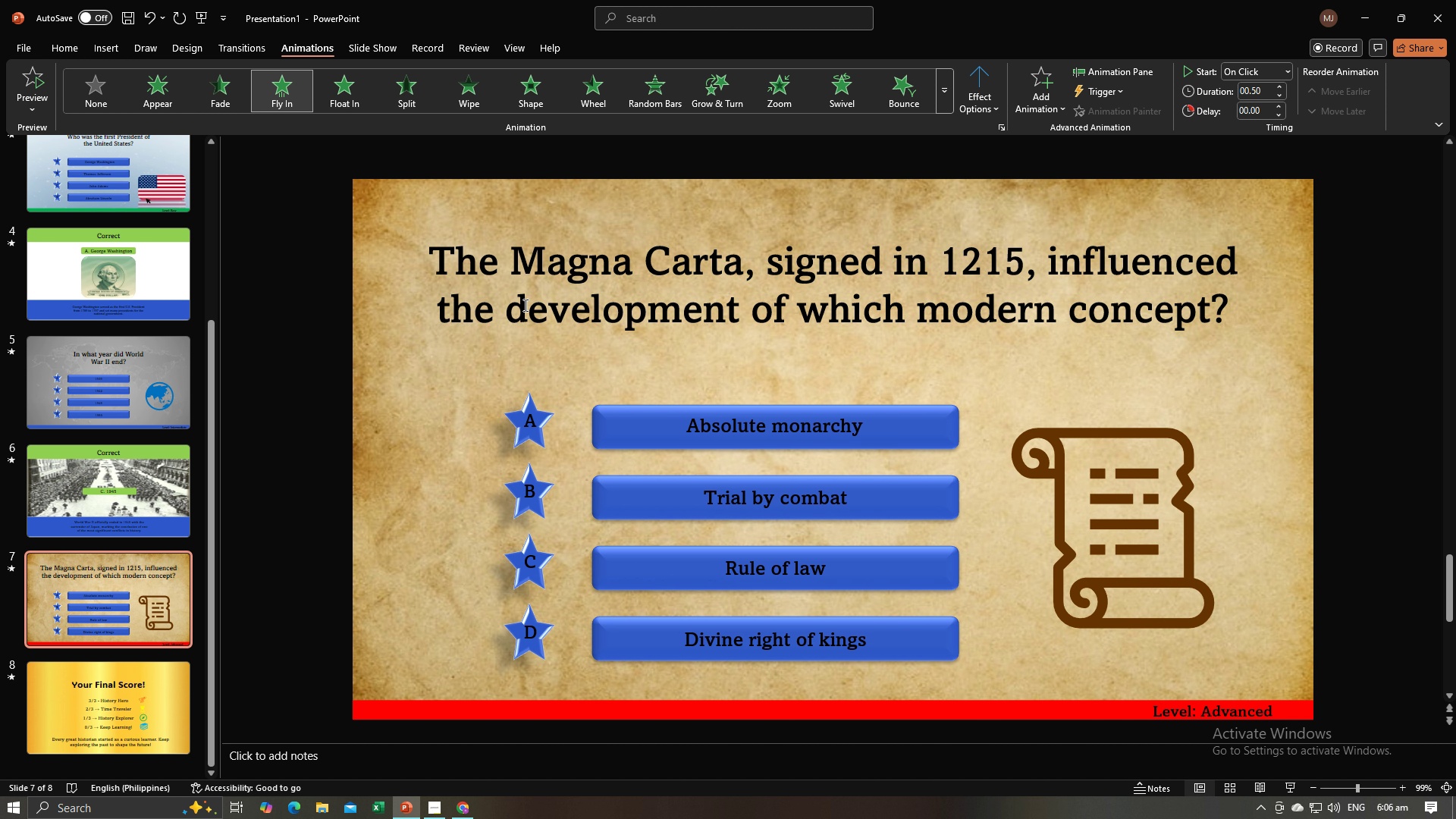 
left_click([526, 303])
 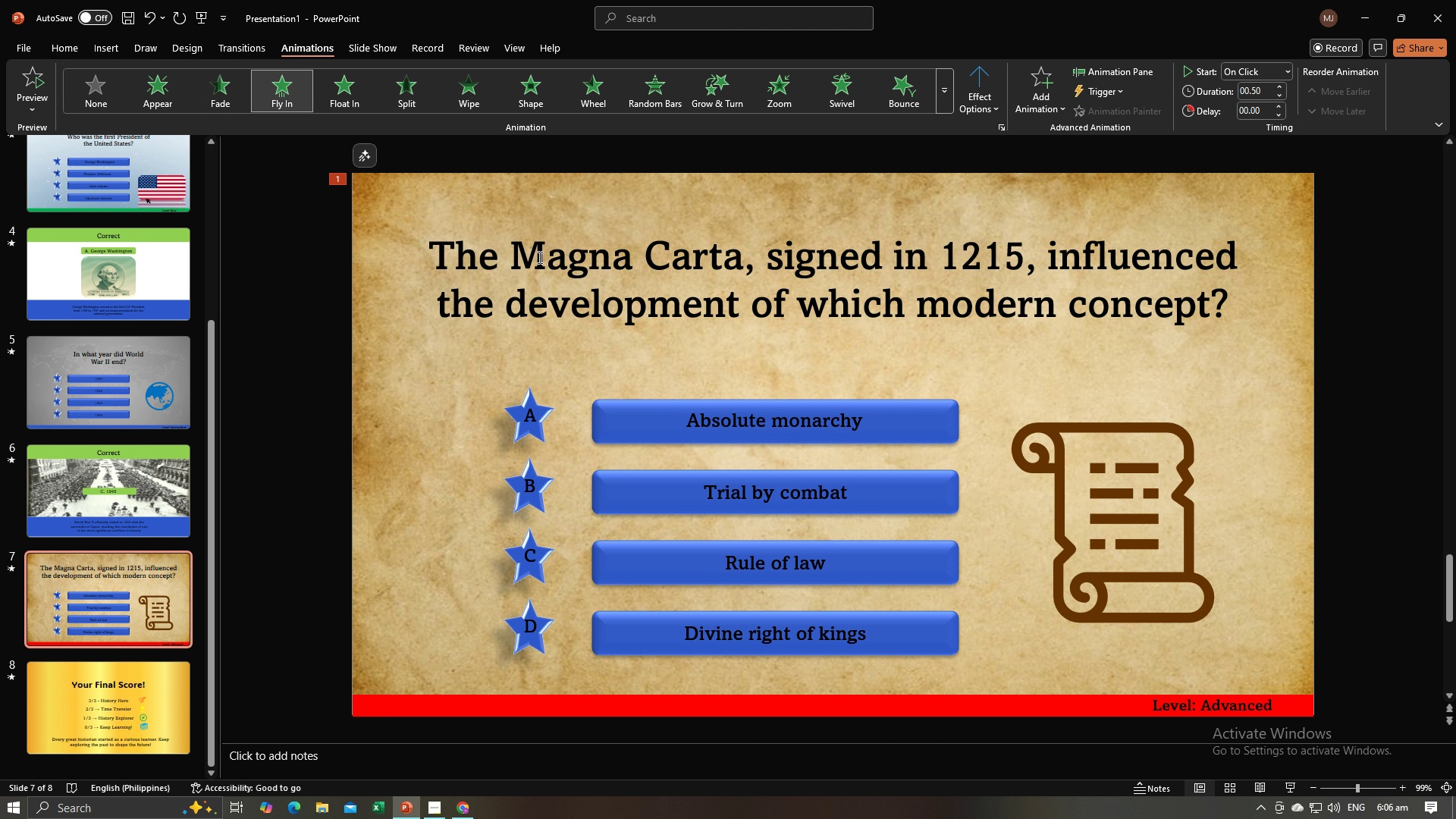 
left_click([538, 257])
 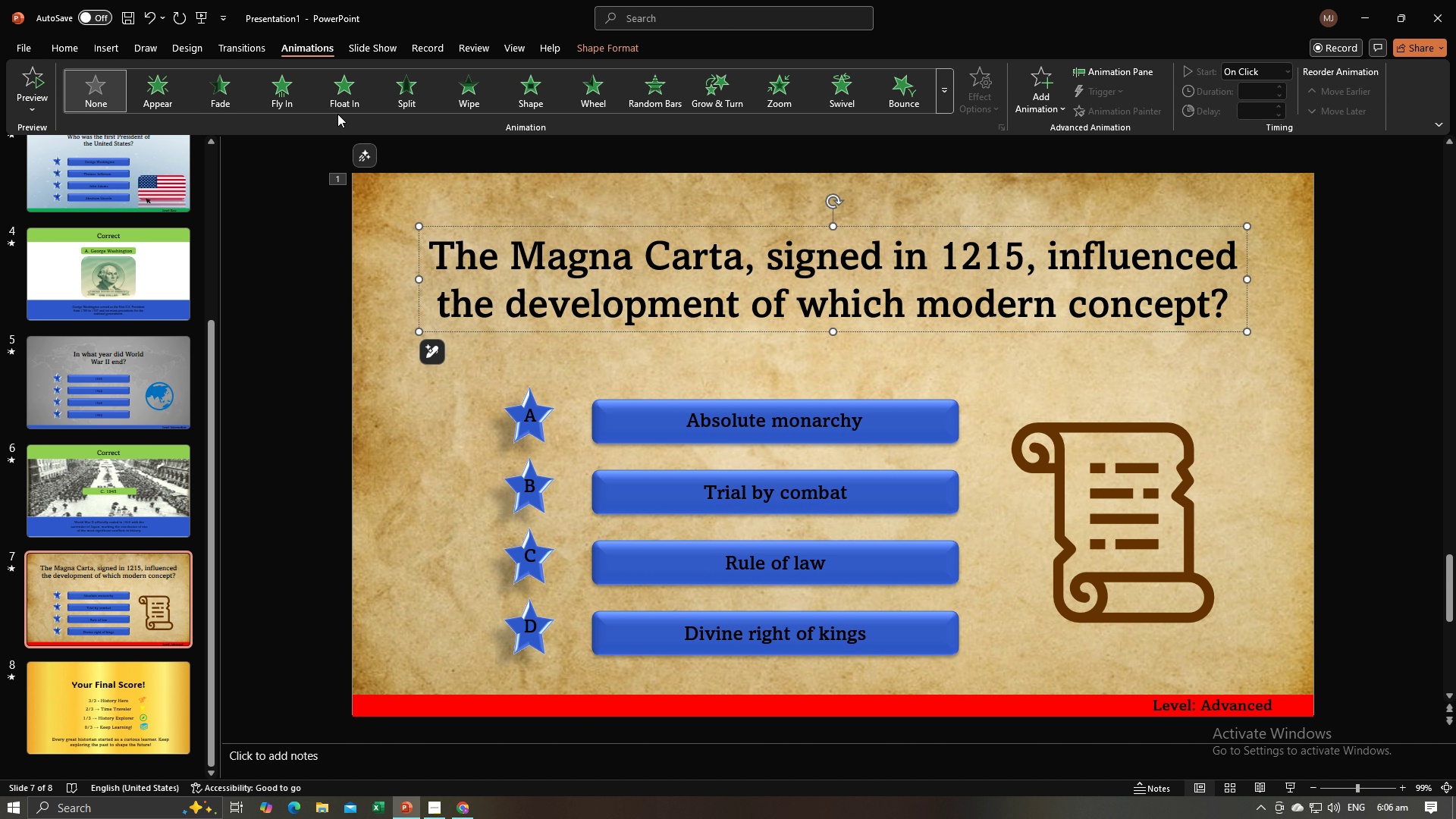 
left_click([293, 102])
 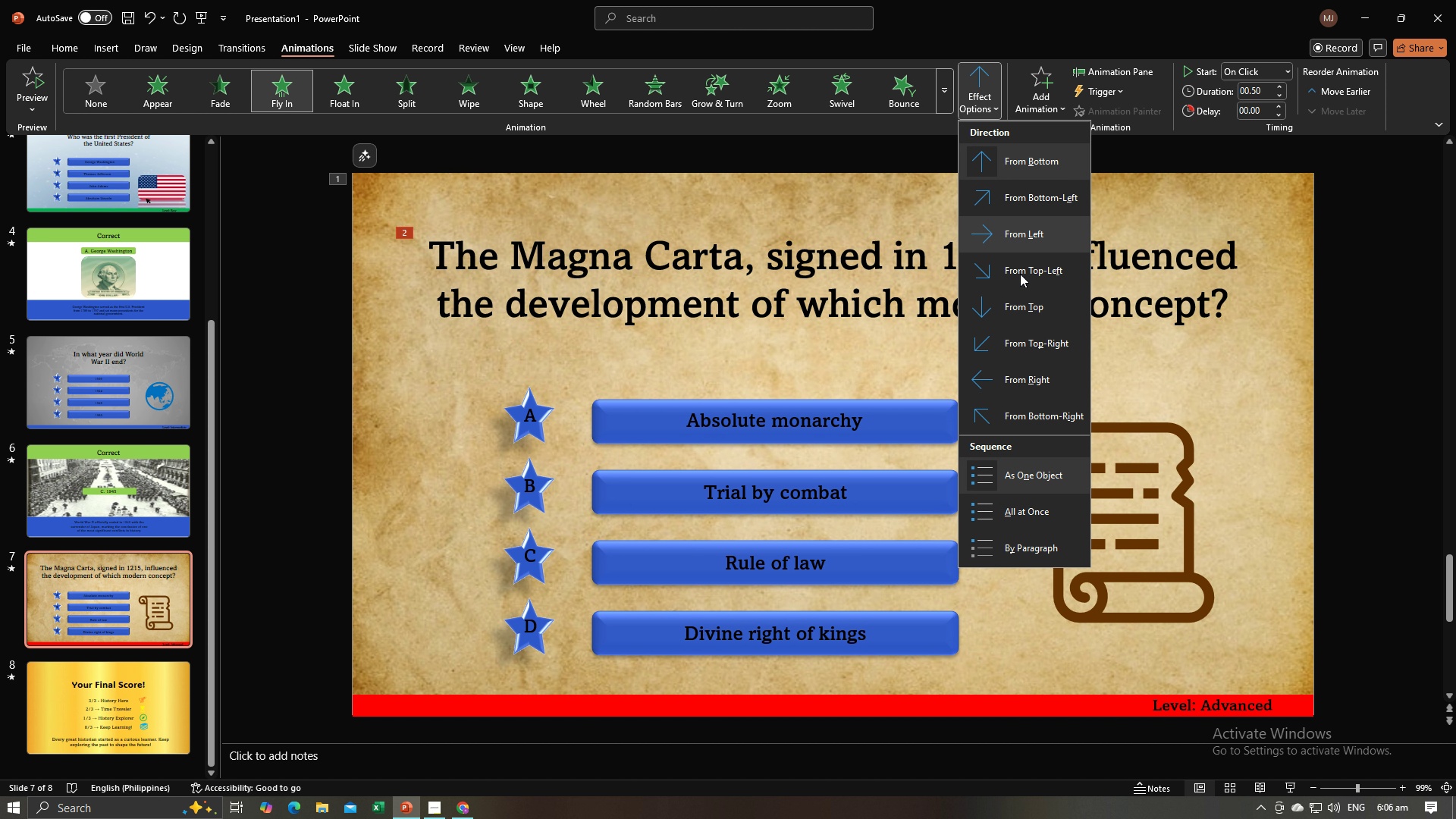 
left_click([1023, 378])
 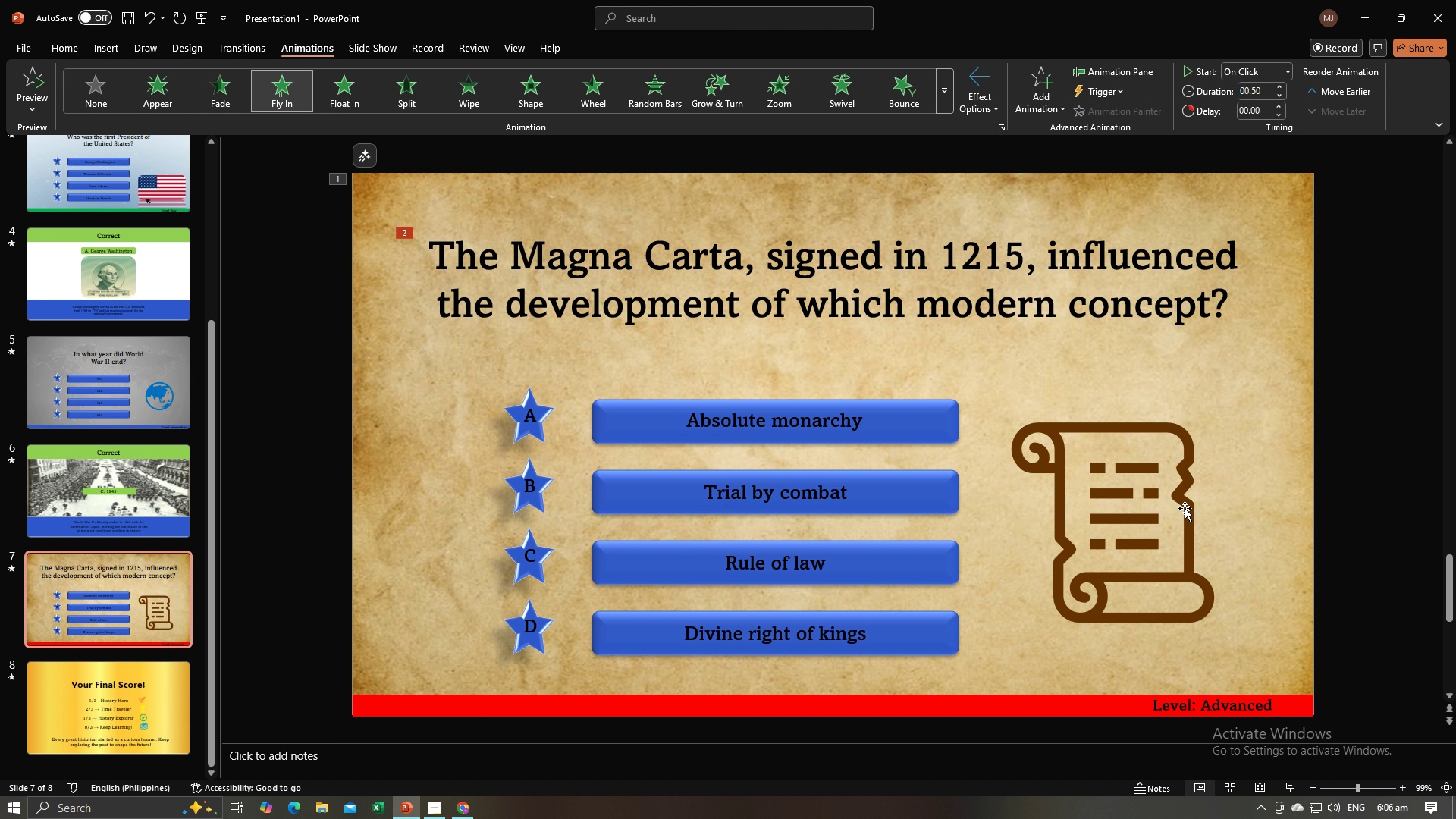 
double_click([1119, 519])
 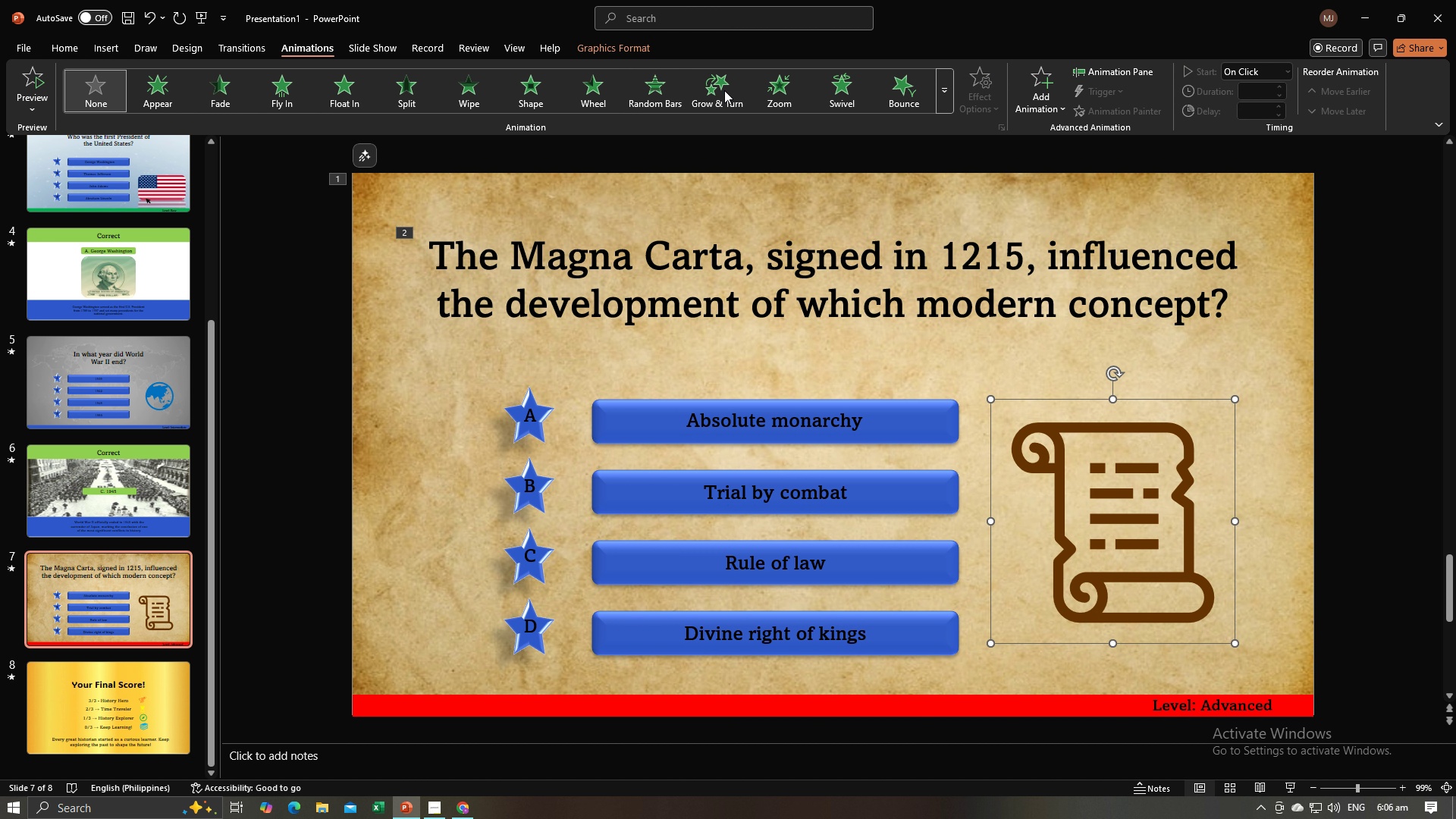 
left_click([773, 87])
 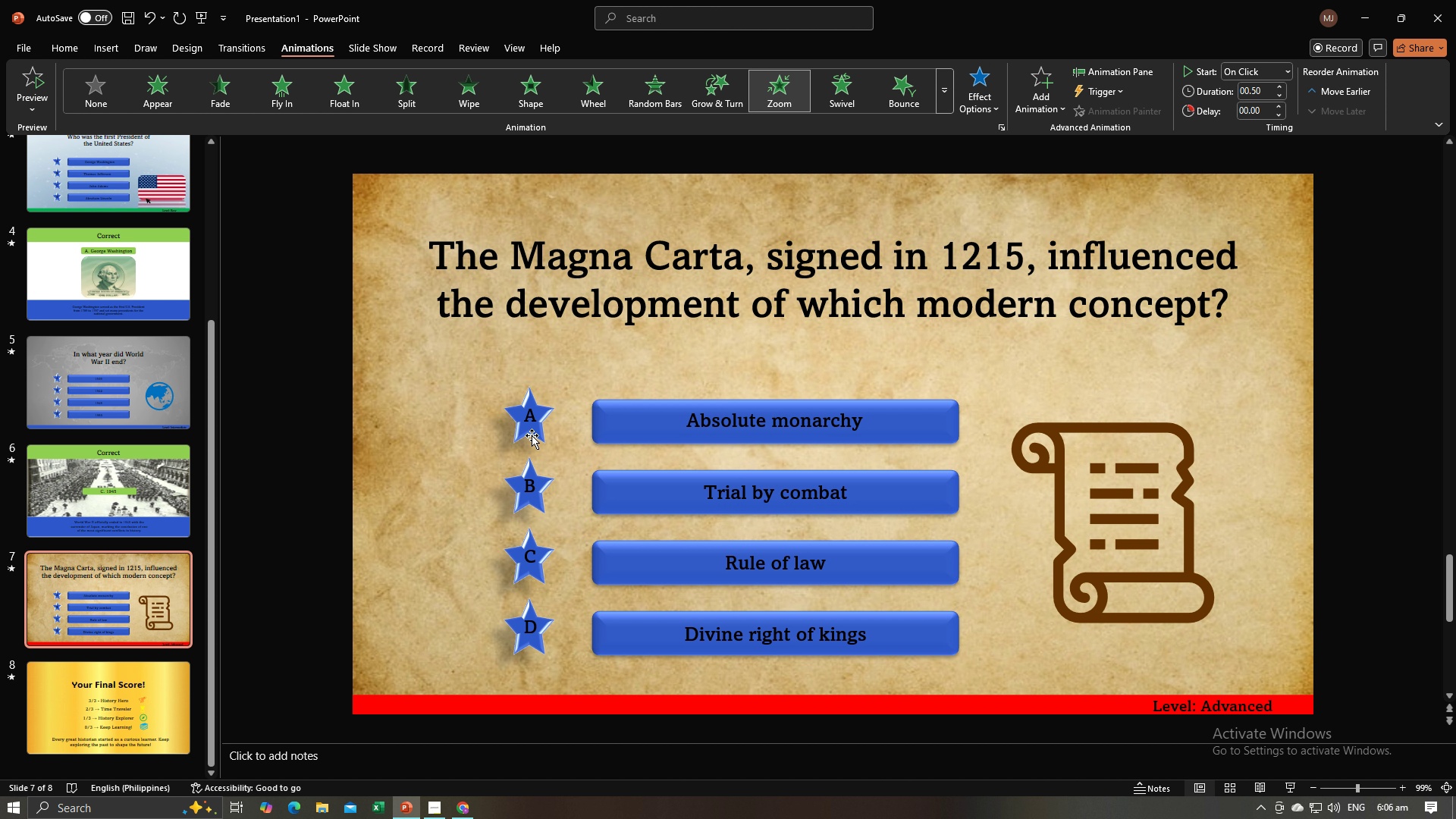 
left_click([534, 435])
 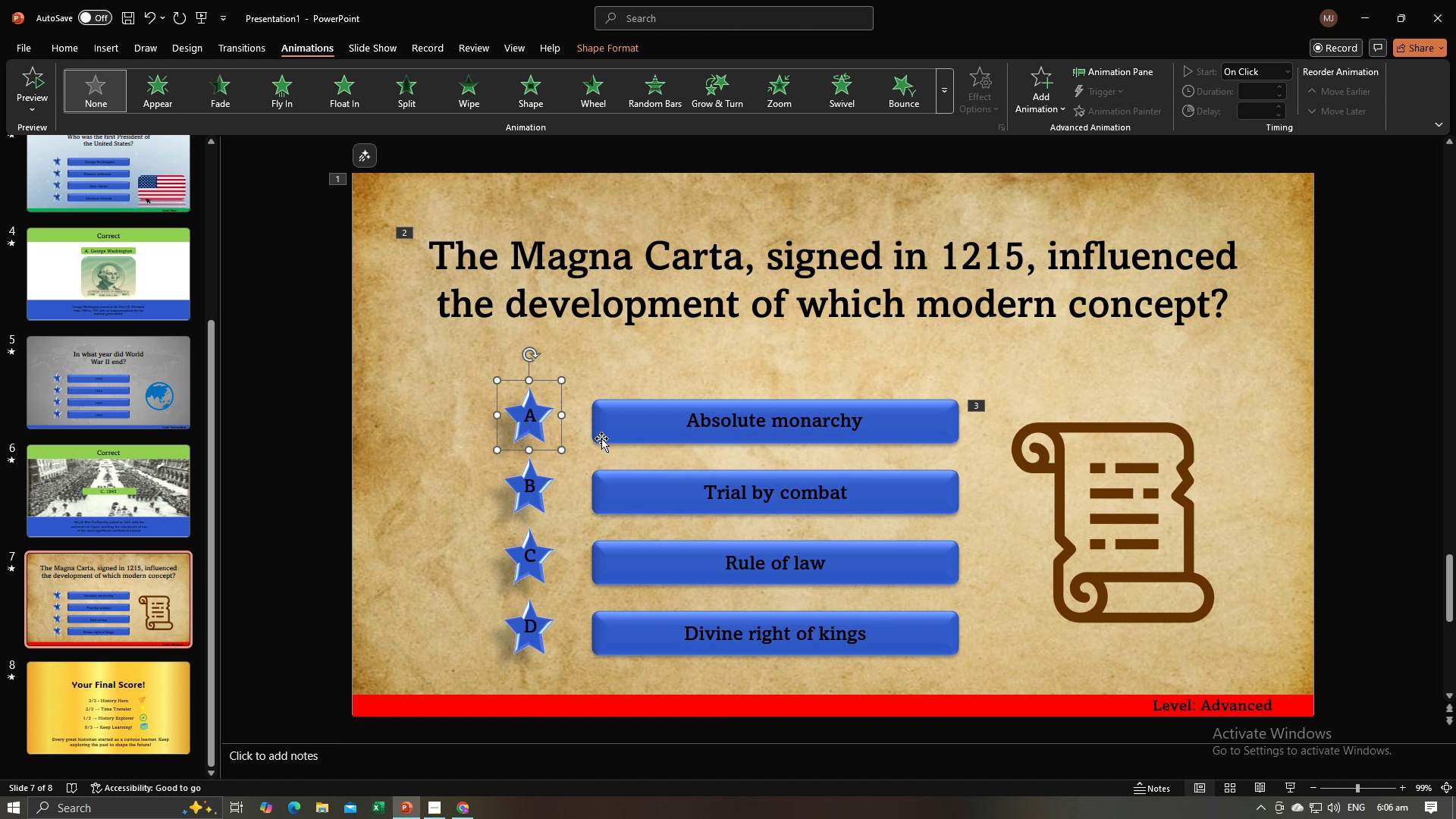 
hold_key(key=ShiftLeft, duration=0.82)
 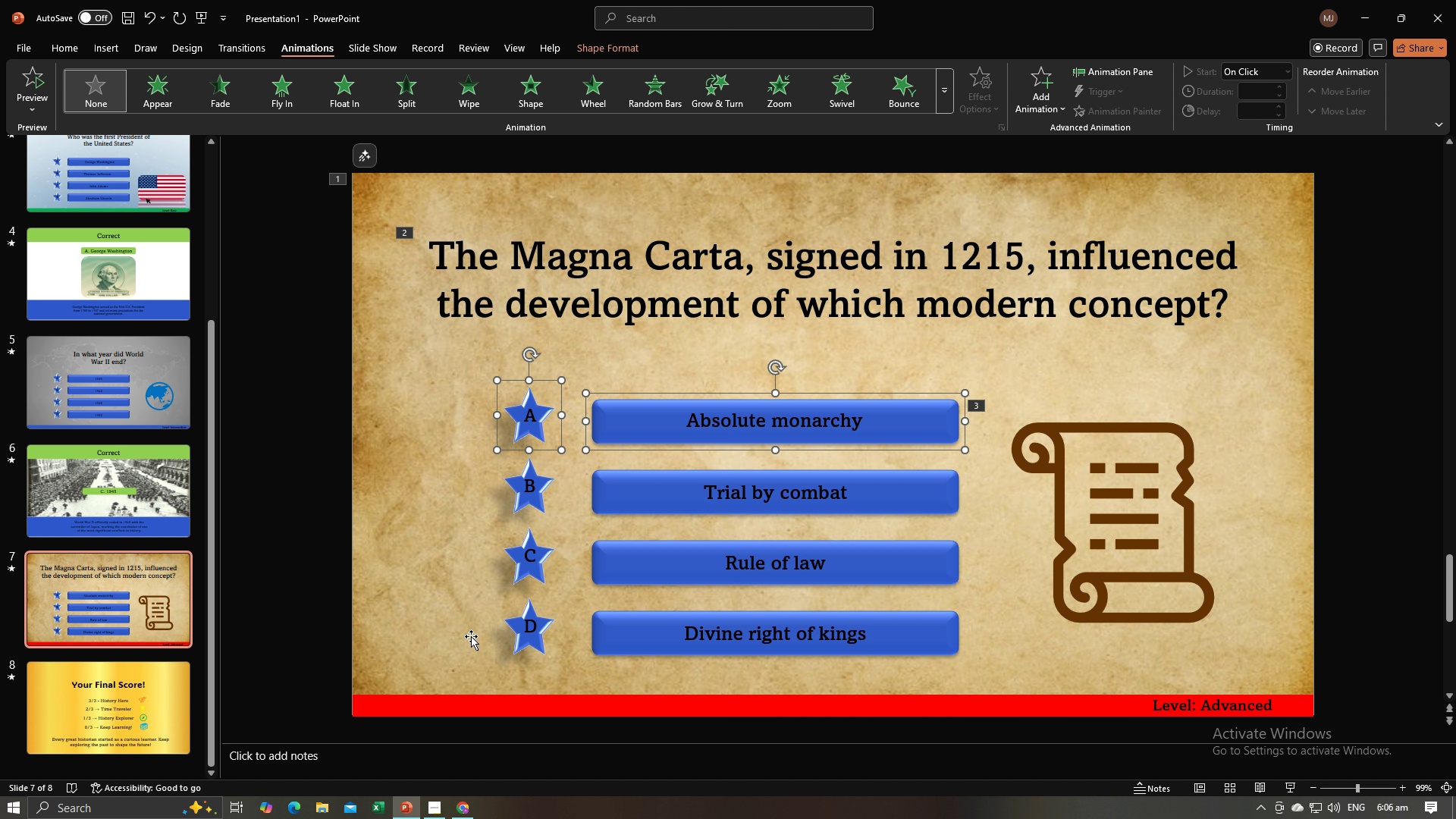 
left_click([466, 708])
 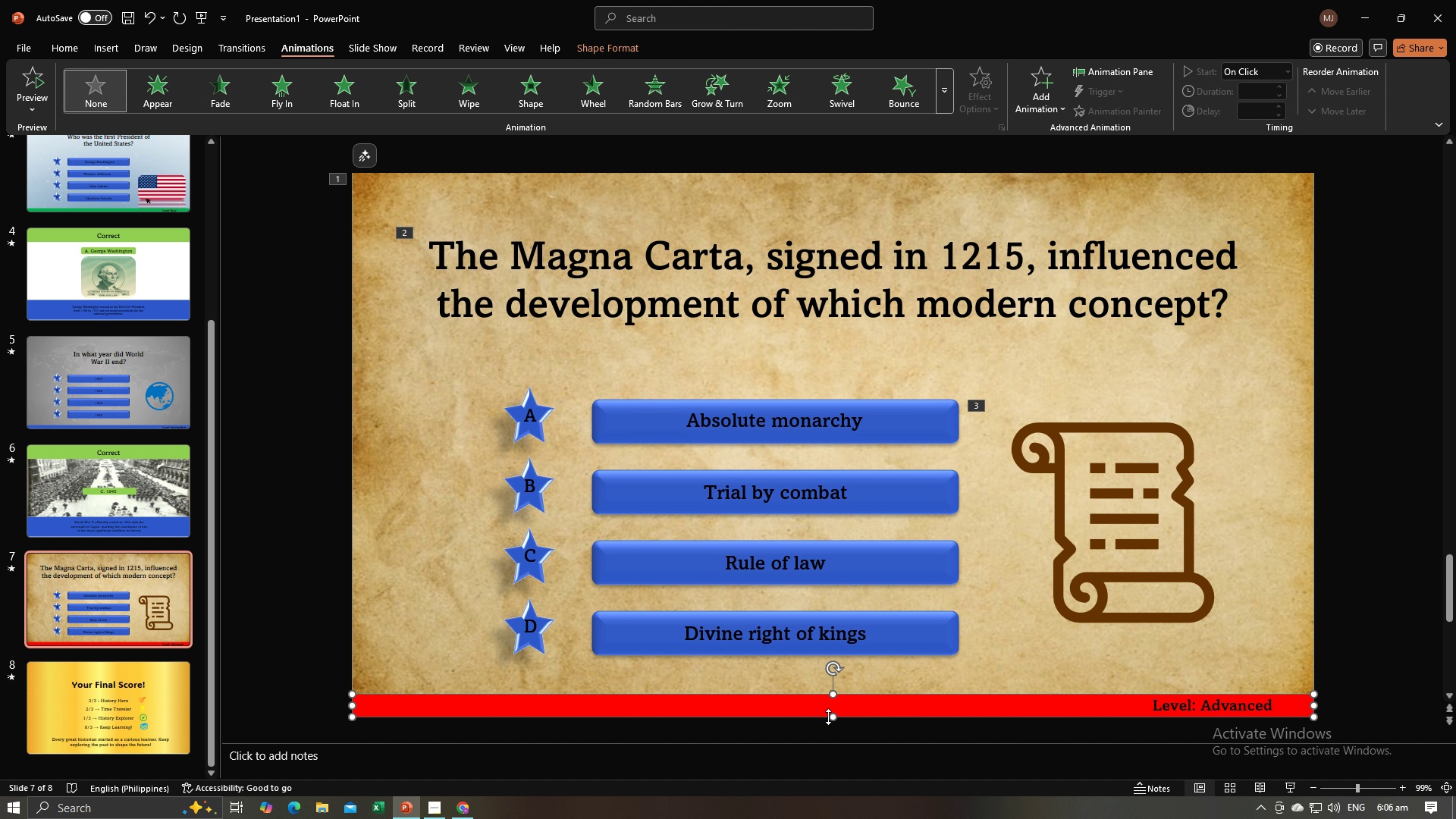 
hold_key(key=ShiftLeft, duration=1.35)
left_click([1156, 709])
 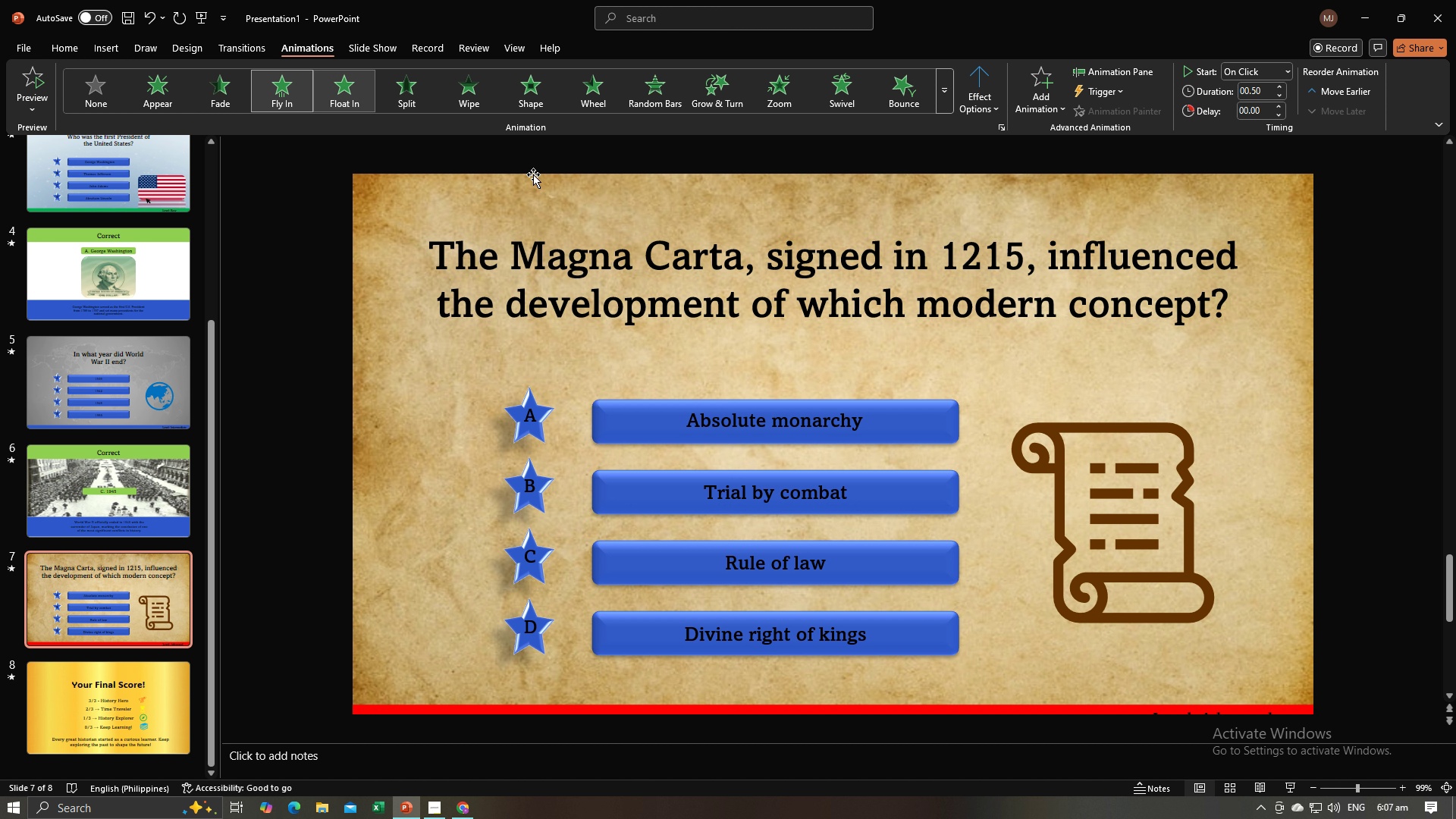 
left_click([972, 105])
 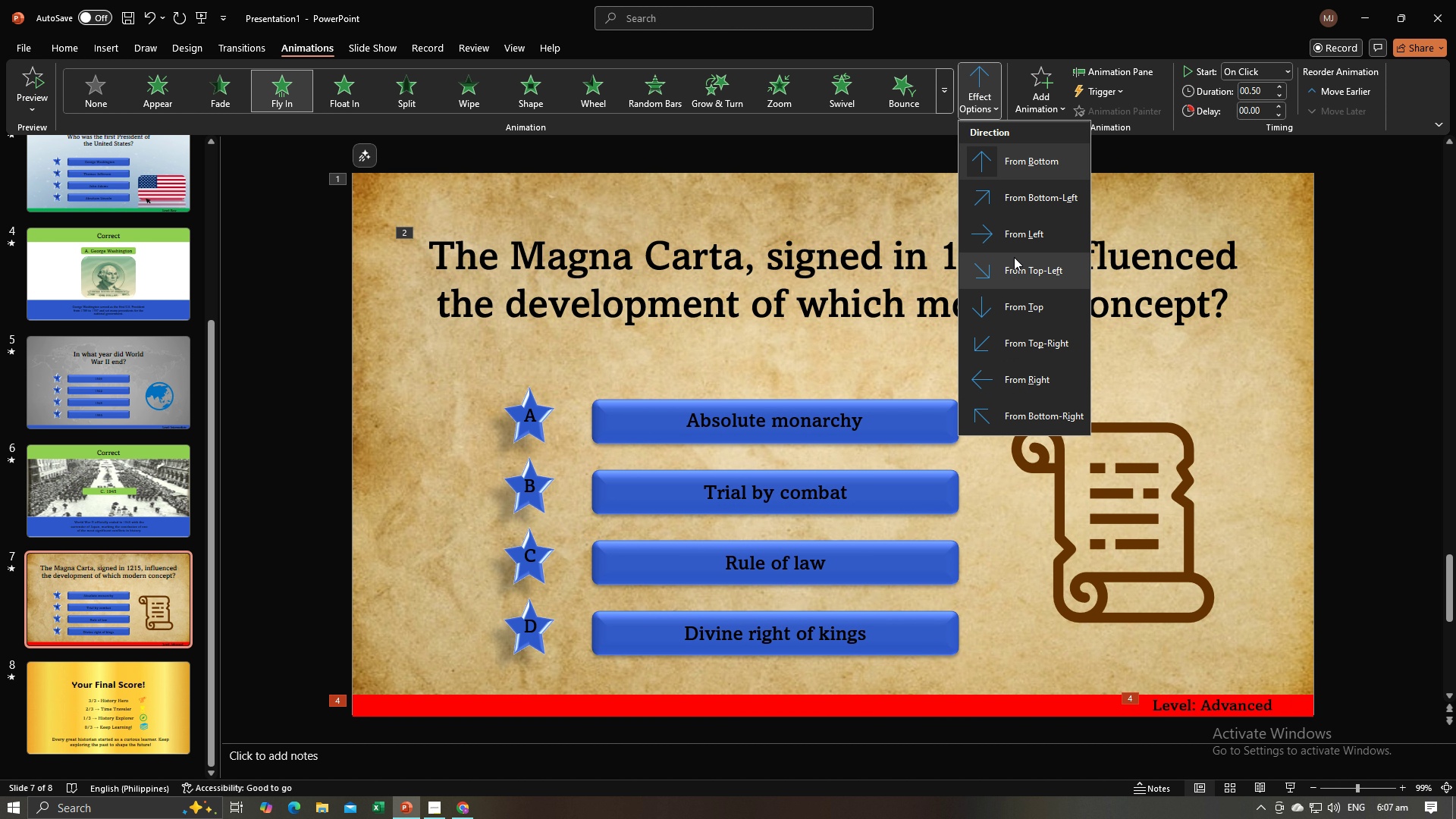 
left_click([1018, 233])
 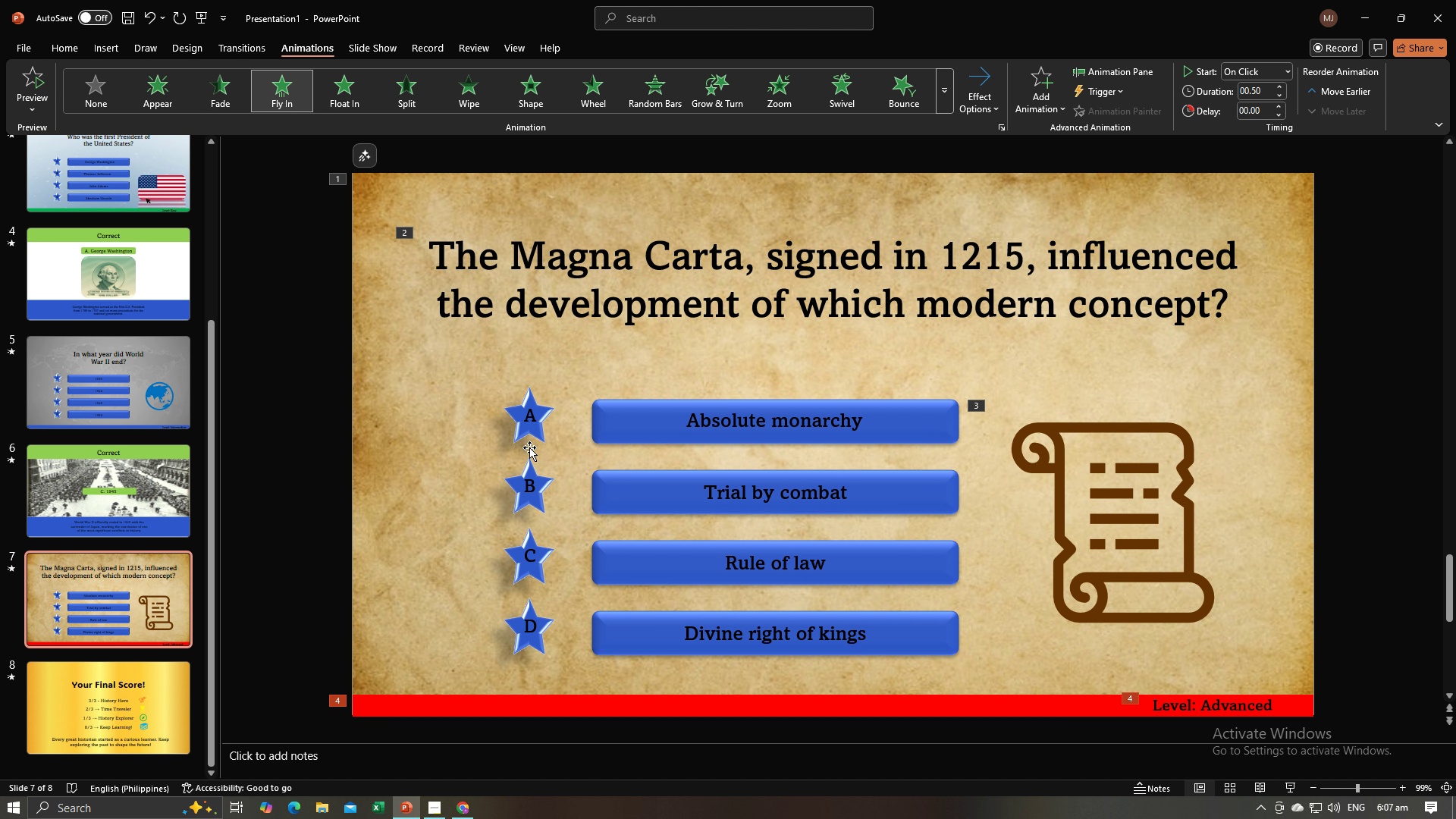 
left_click([528, 437])
 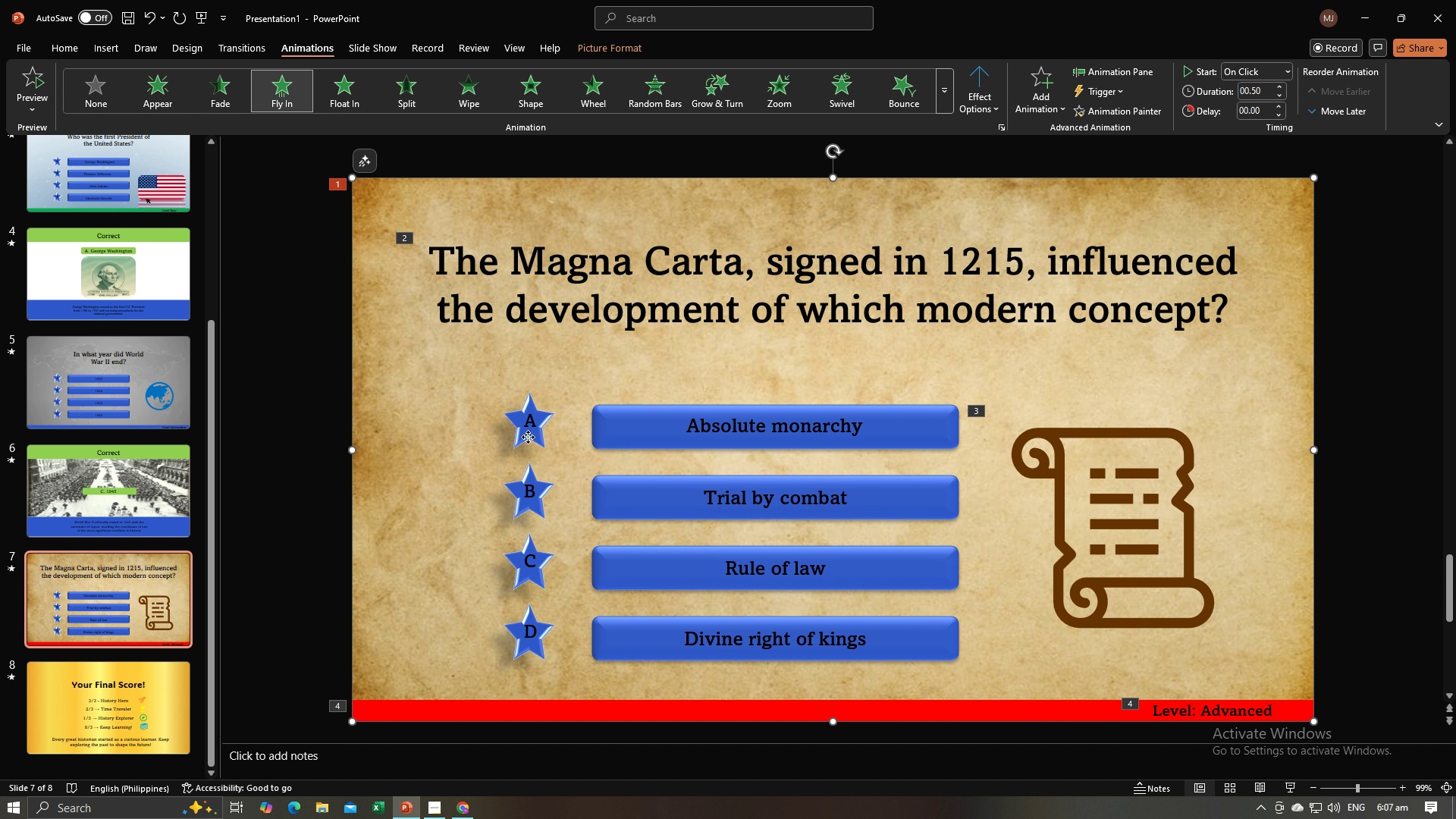 
left_click([528, 437])
 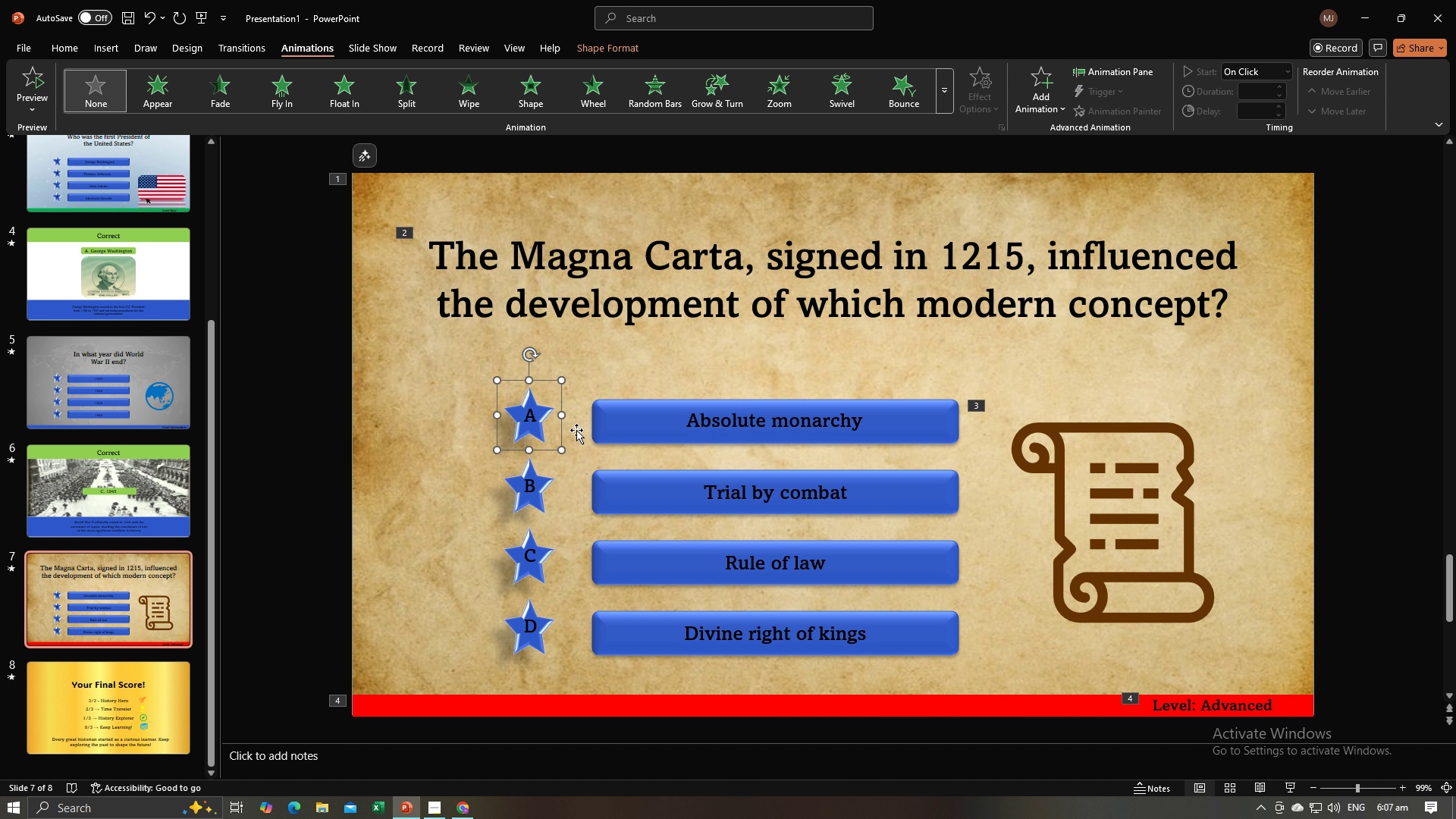 
hold_key(key=ShiftLeft, duration=1.05)
left_click([592, 428])
 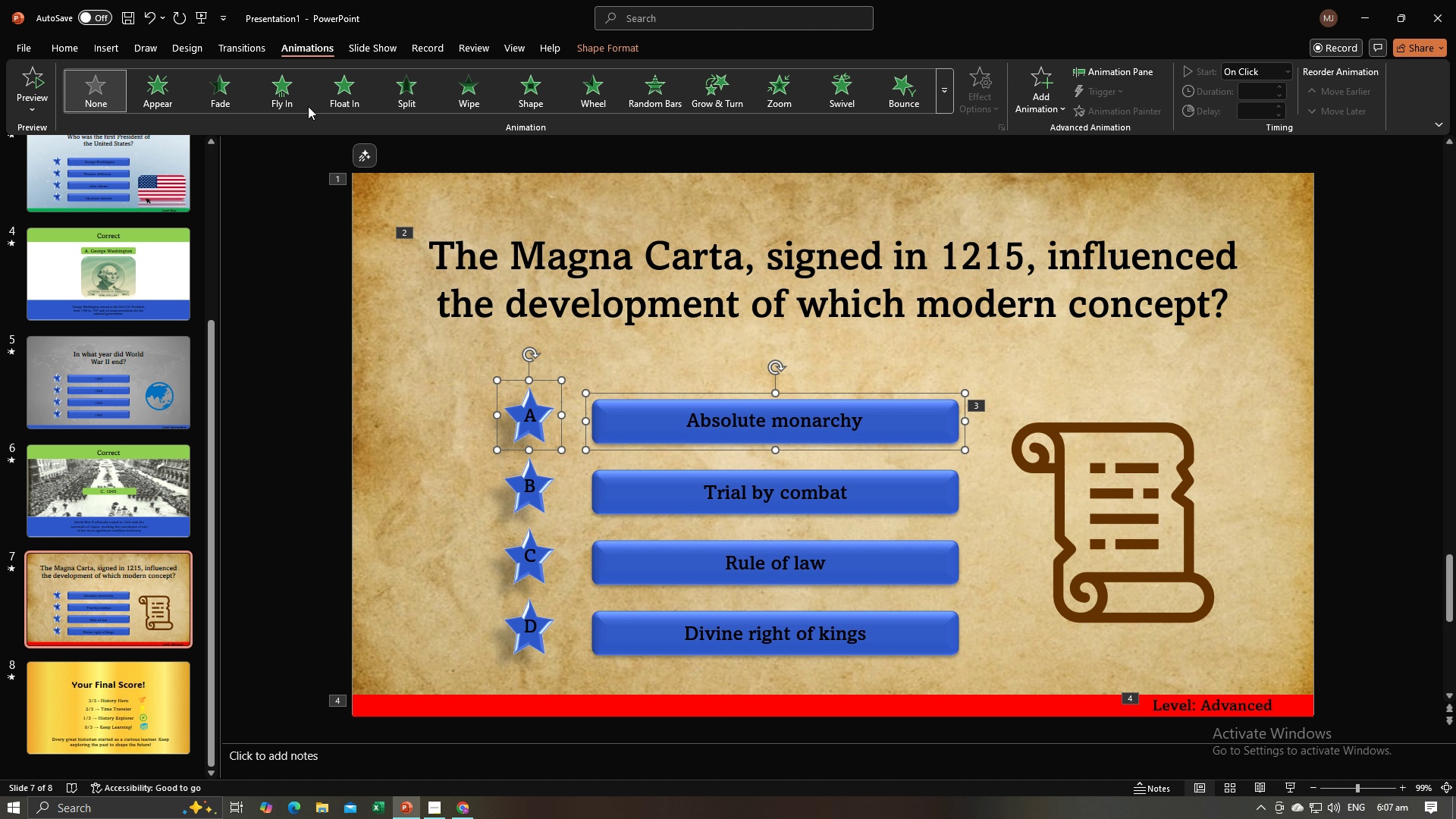 
left_click([300, 99])
 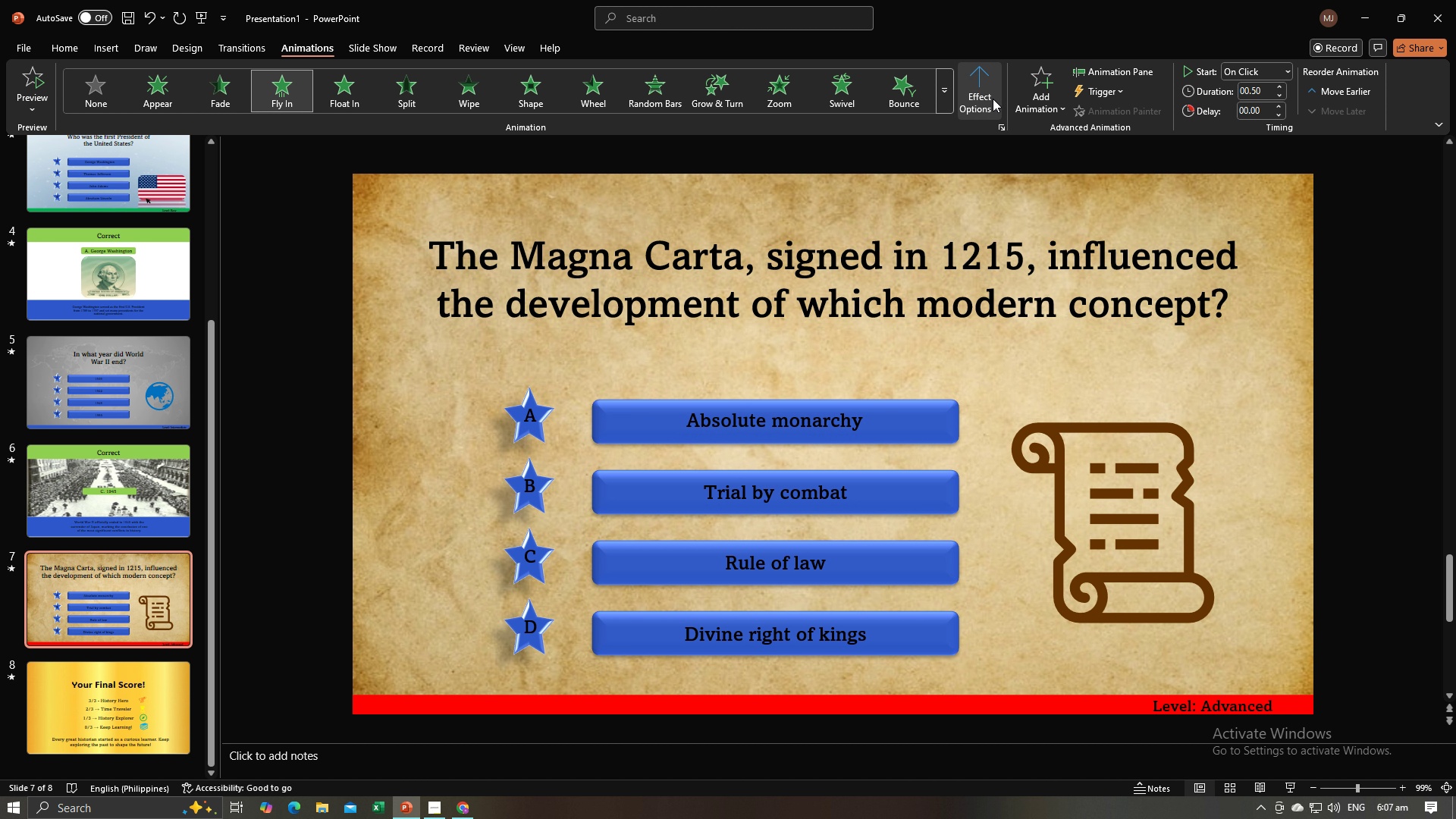 
left_click([993, 99])
 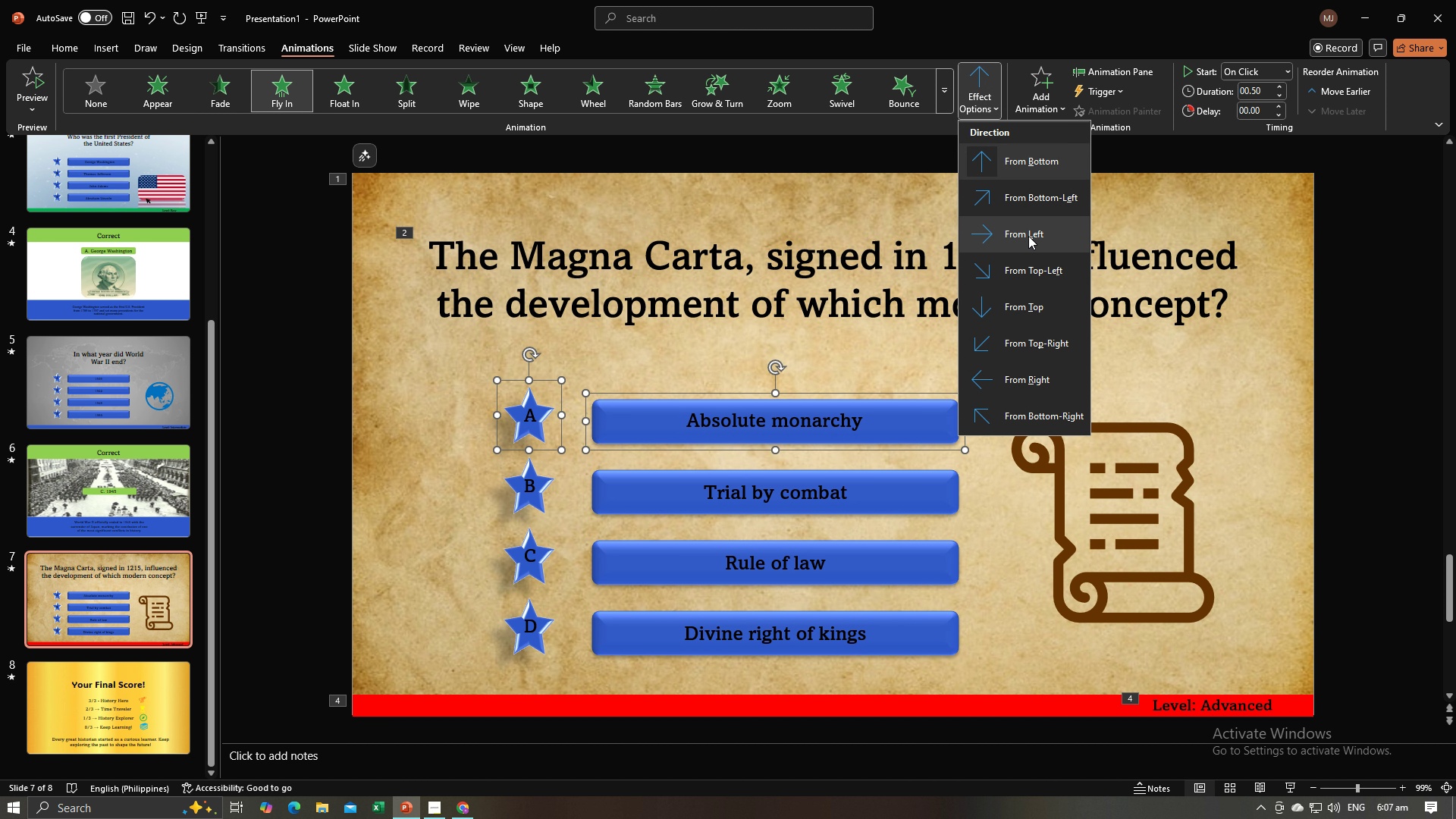 
left_click([1028, 236])
 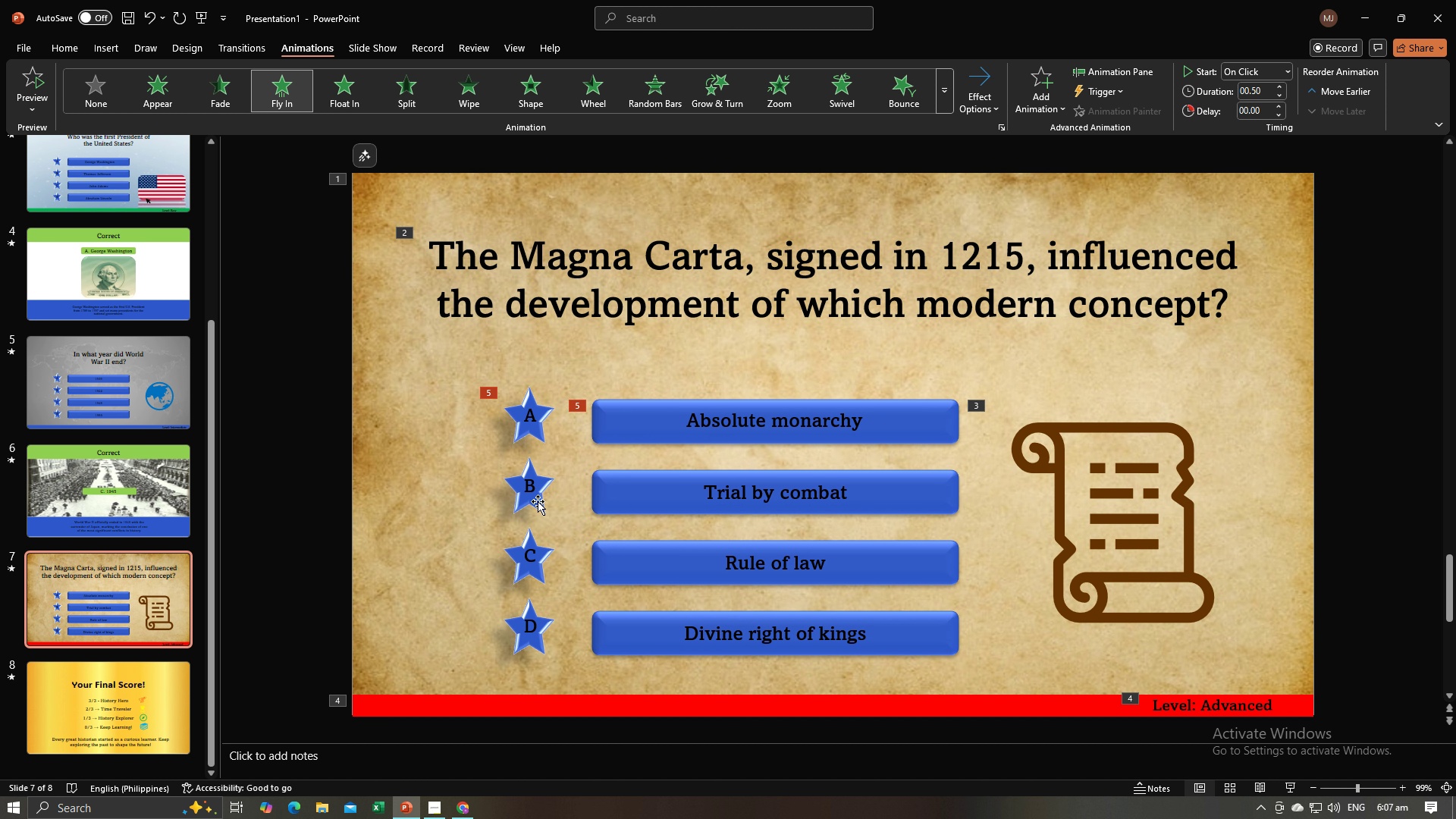 
double_click([538, 500])
 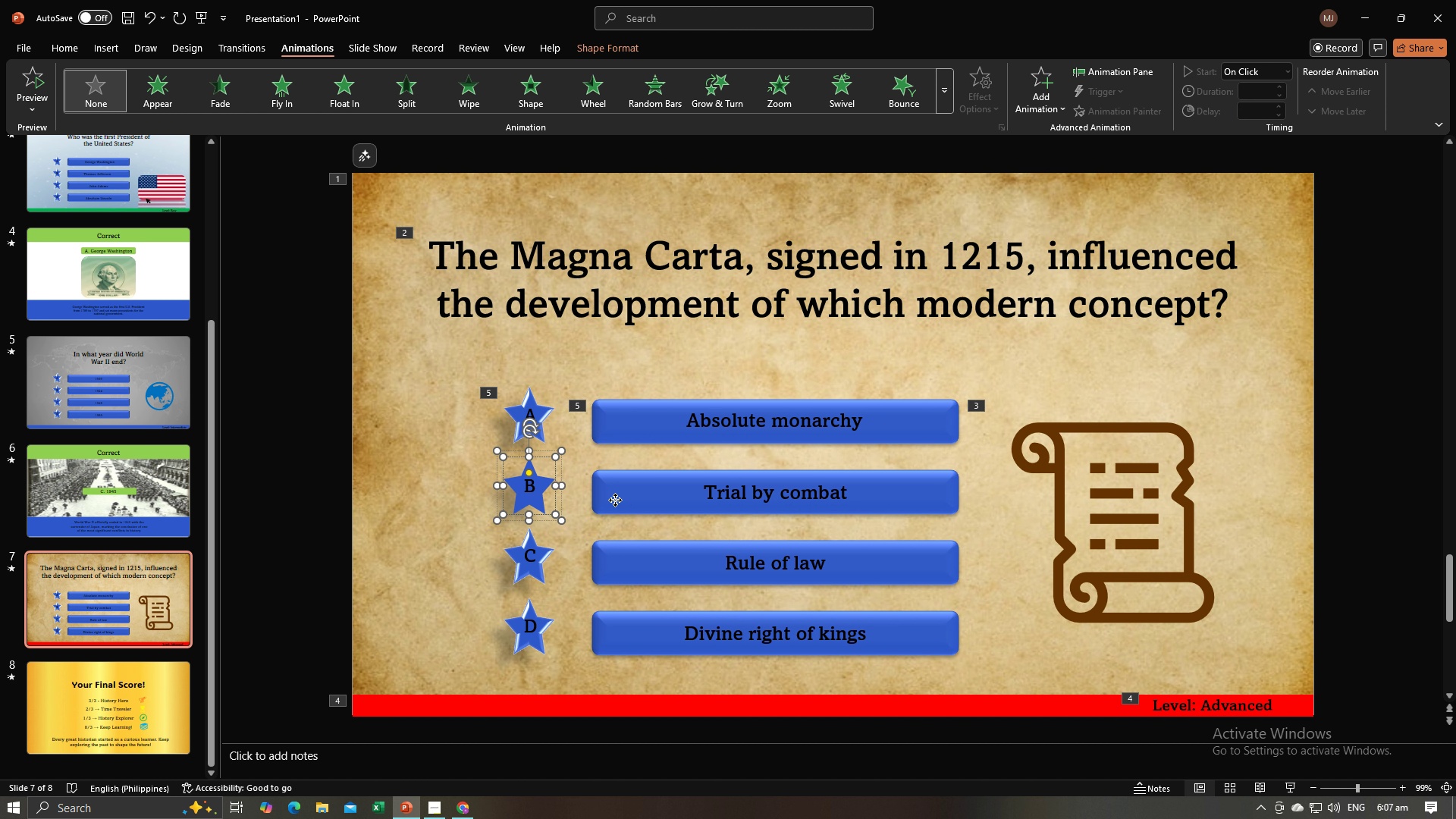 
left_click([615, 500])
 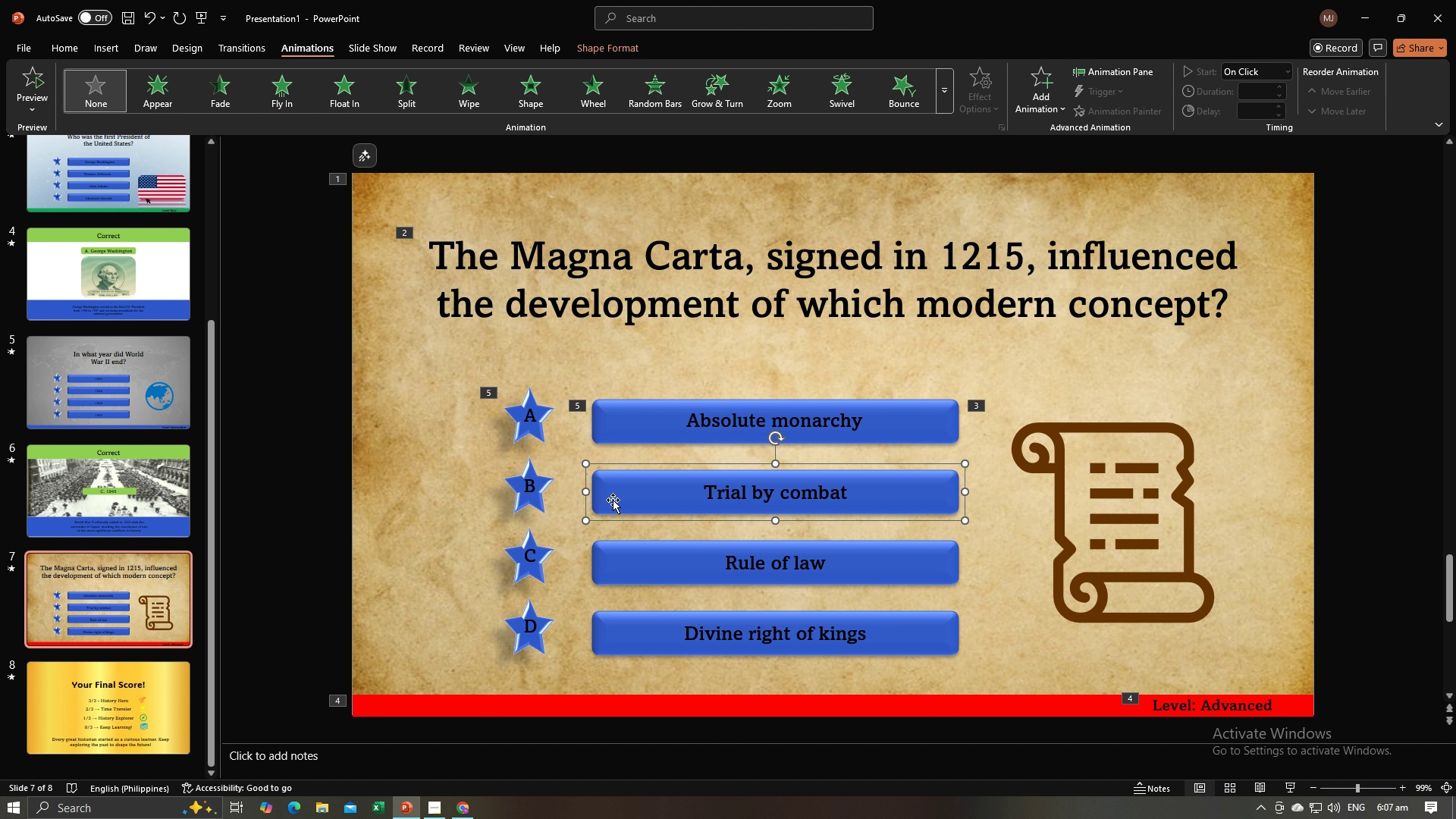 
hold_key(key=ShiftLeft, duration=1.21)
left_click([541, 511])
 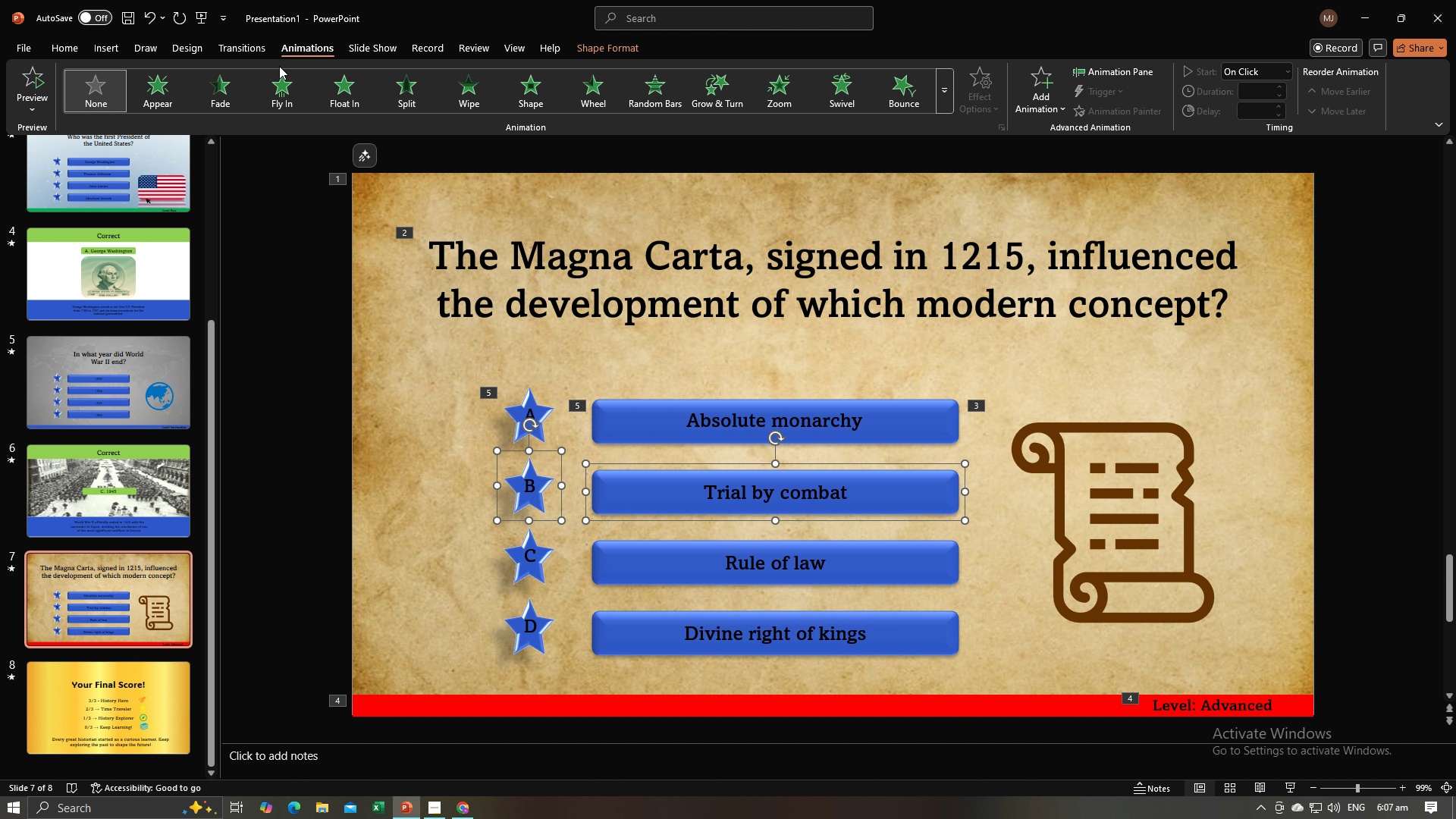 
double_click([284, 99])
 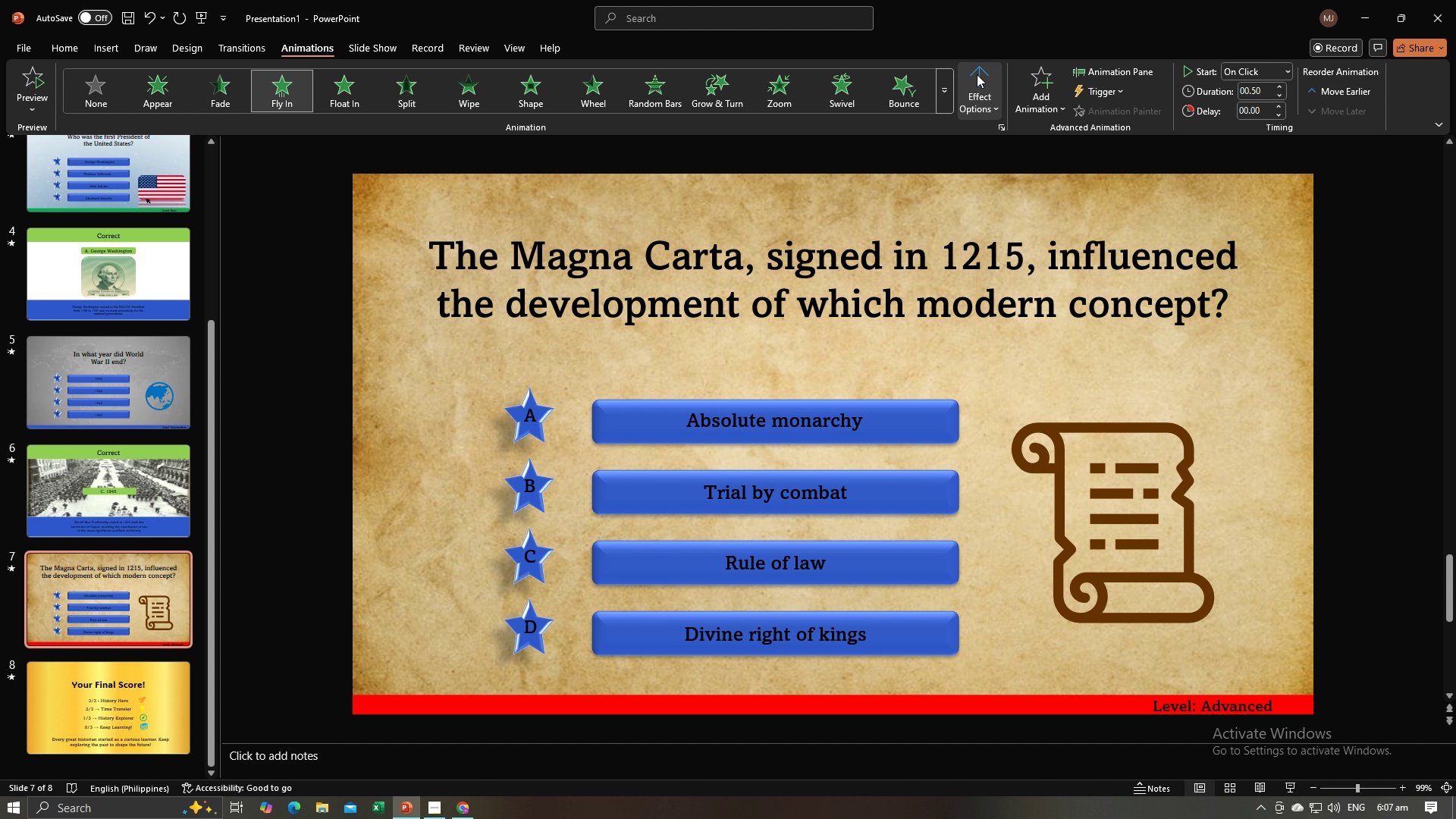 
left_click([977, 74])
 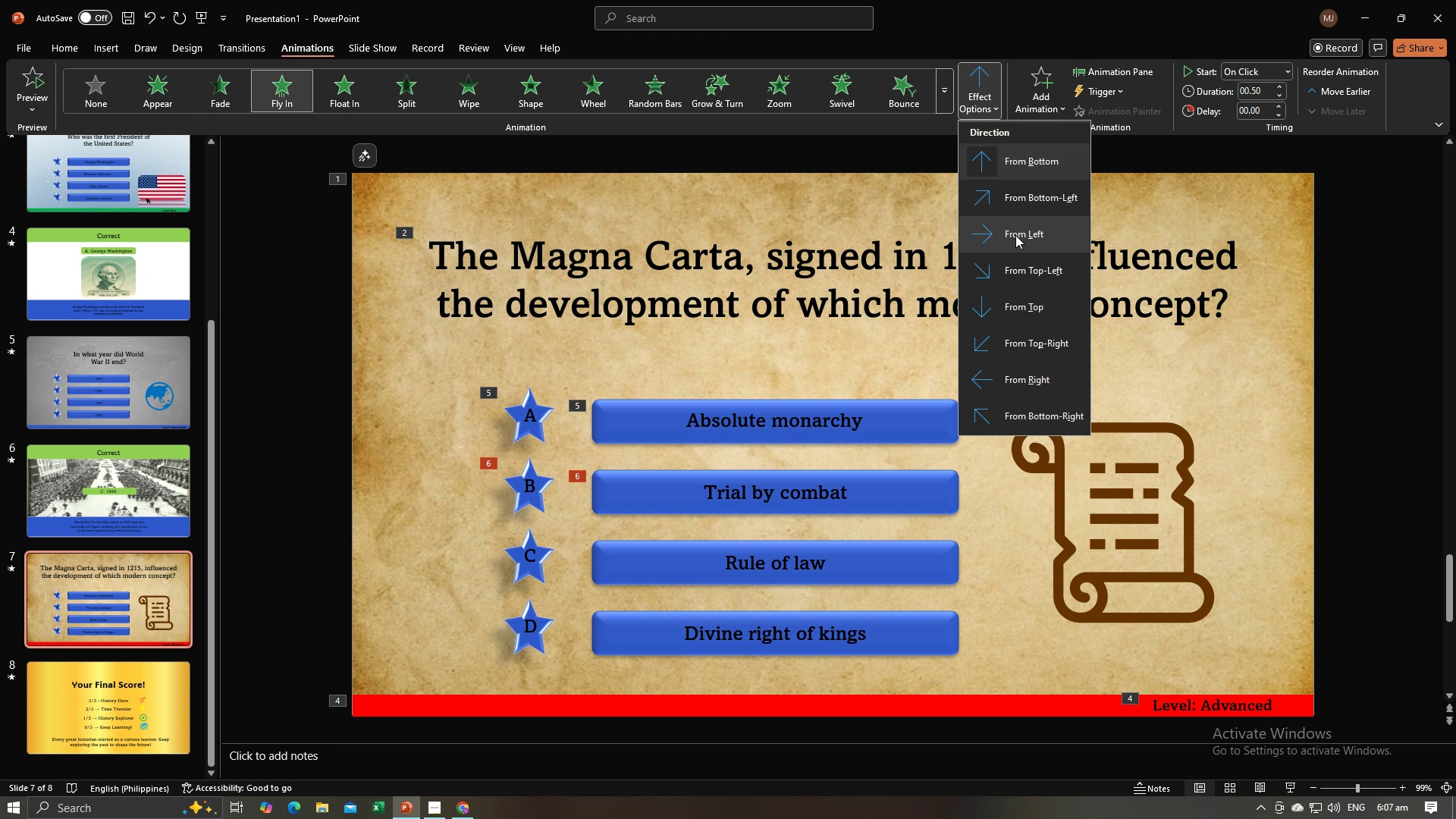 
left_click([1015, 234])
 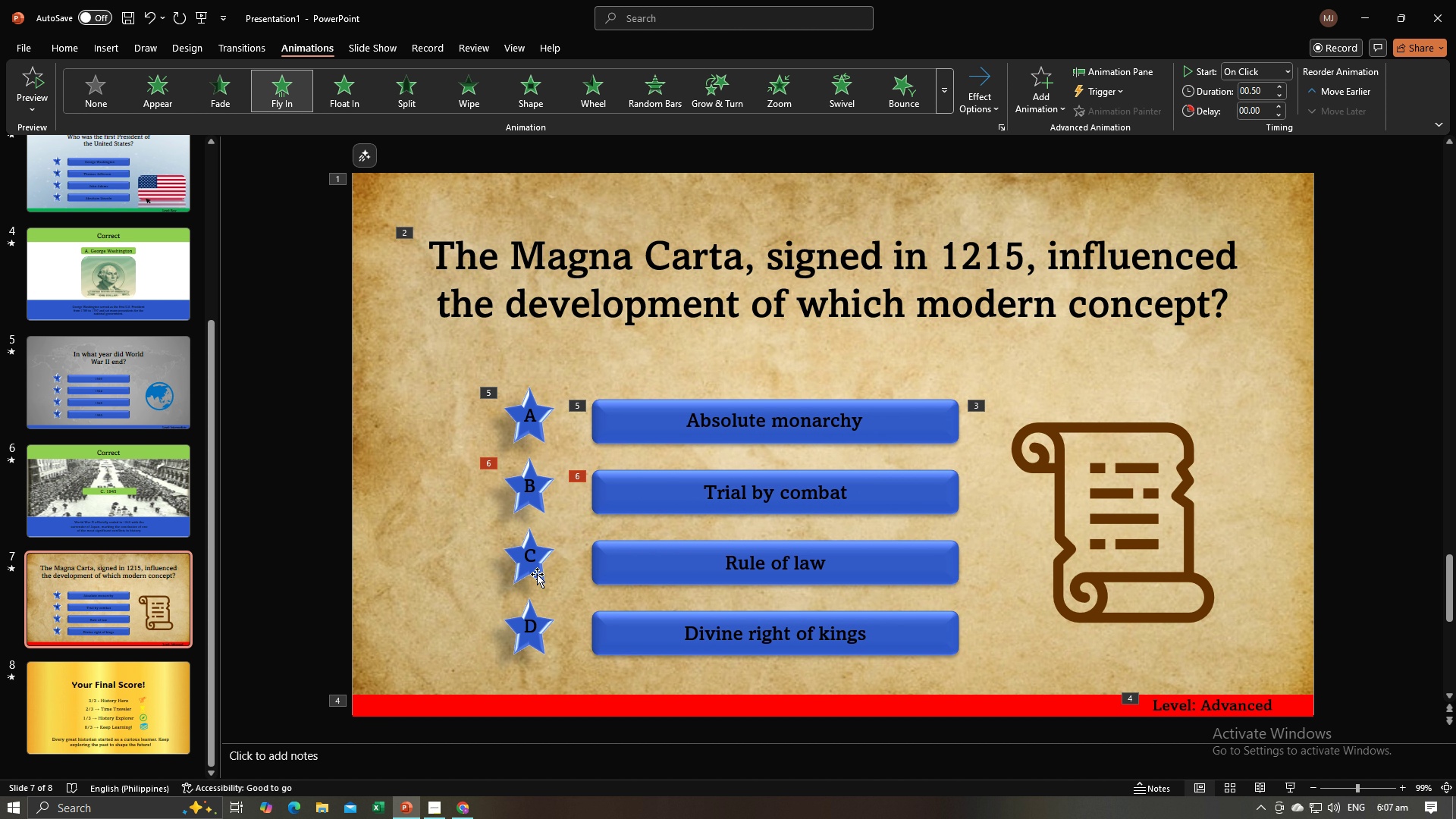 
double_click([541, 571])
 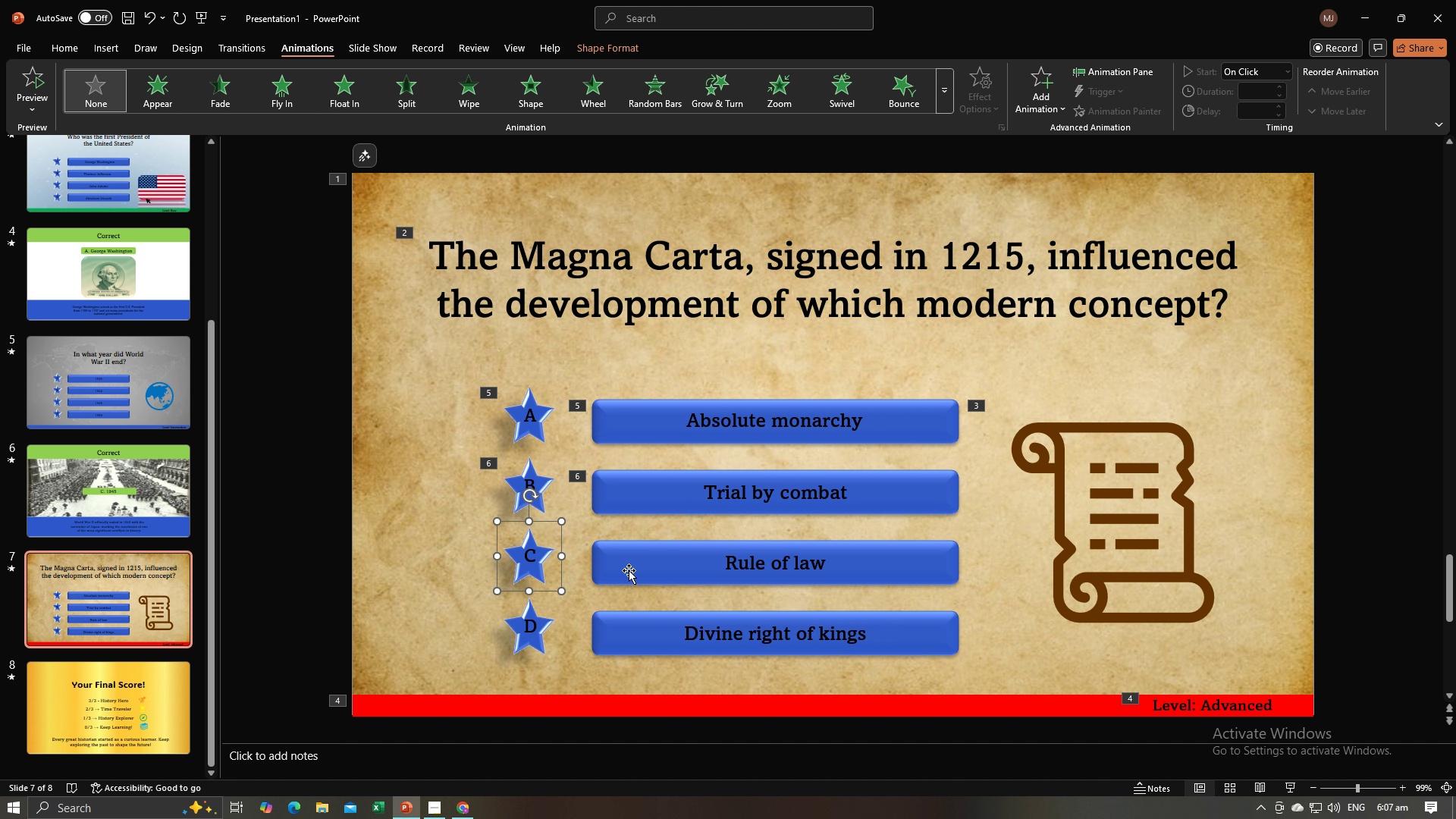 
hold_key(key=ShiftLeft, duration=0.62)
left_click([622, 571])
 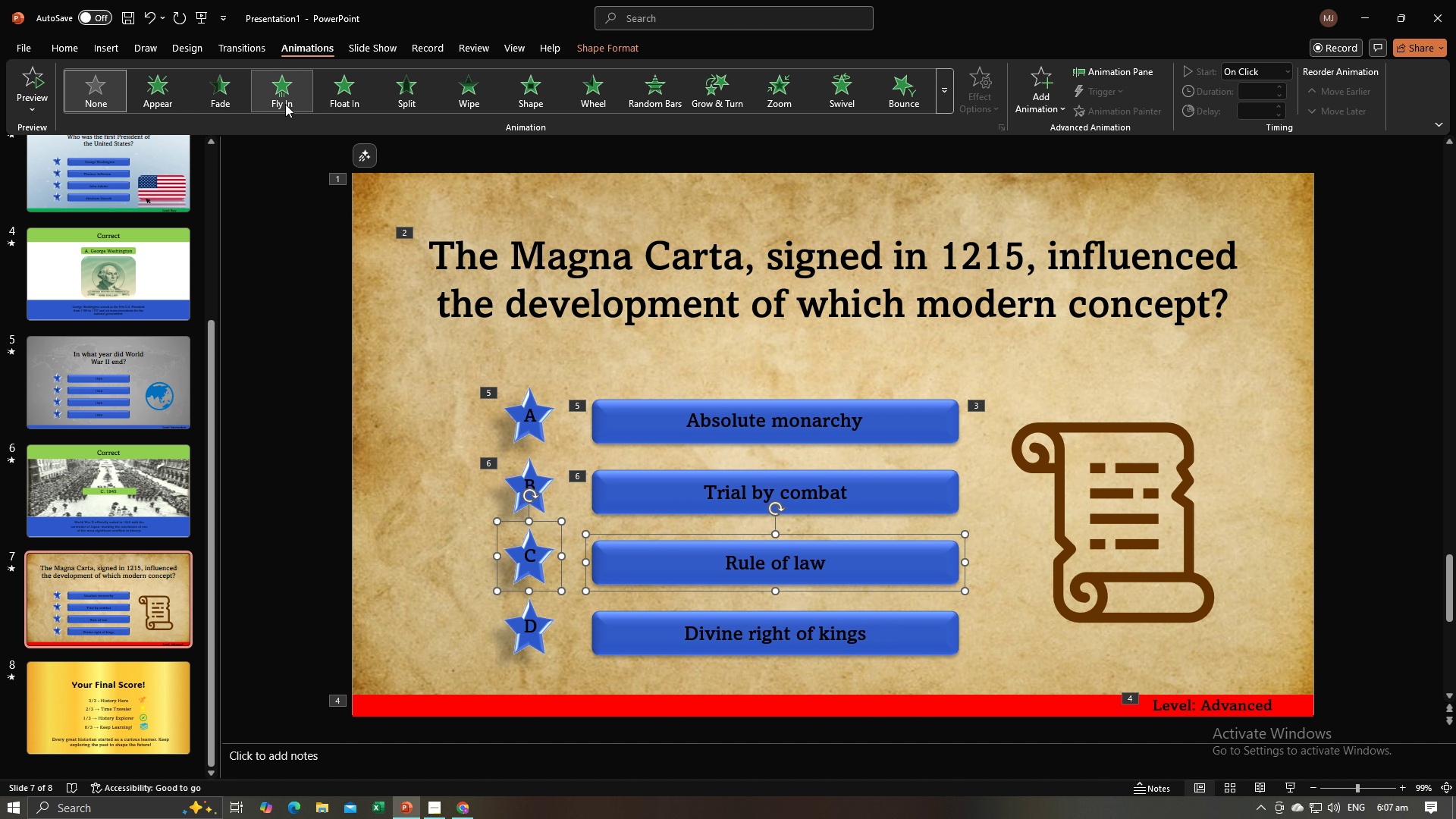 
left_click([285, 102])
 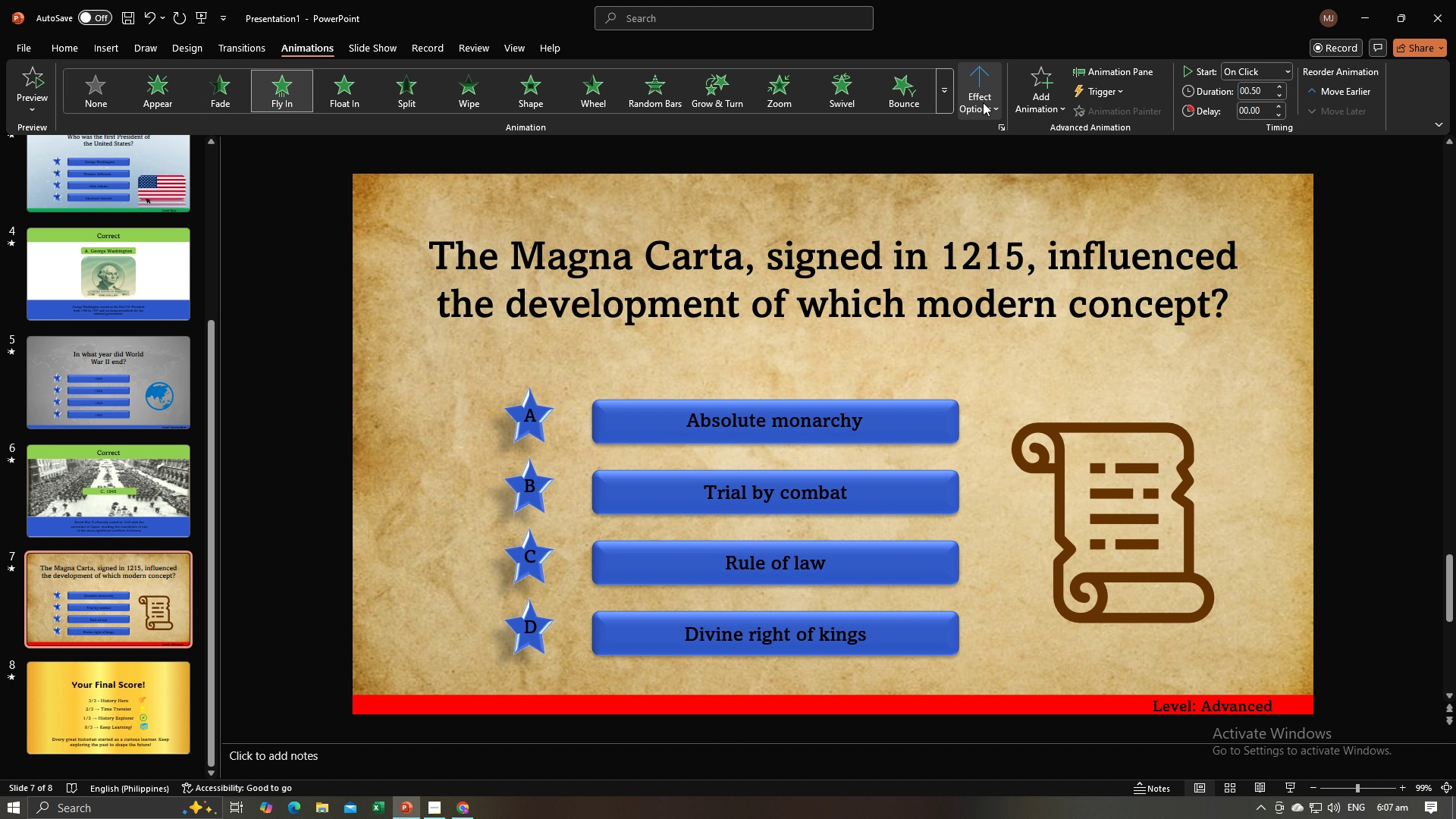 
left_click([983, 102])
 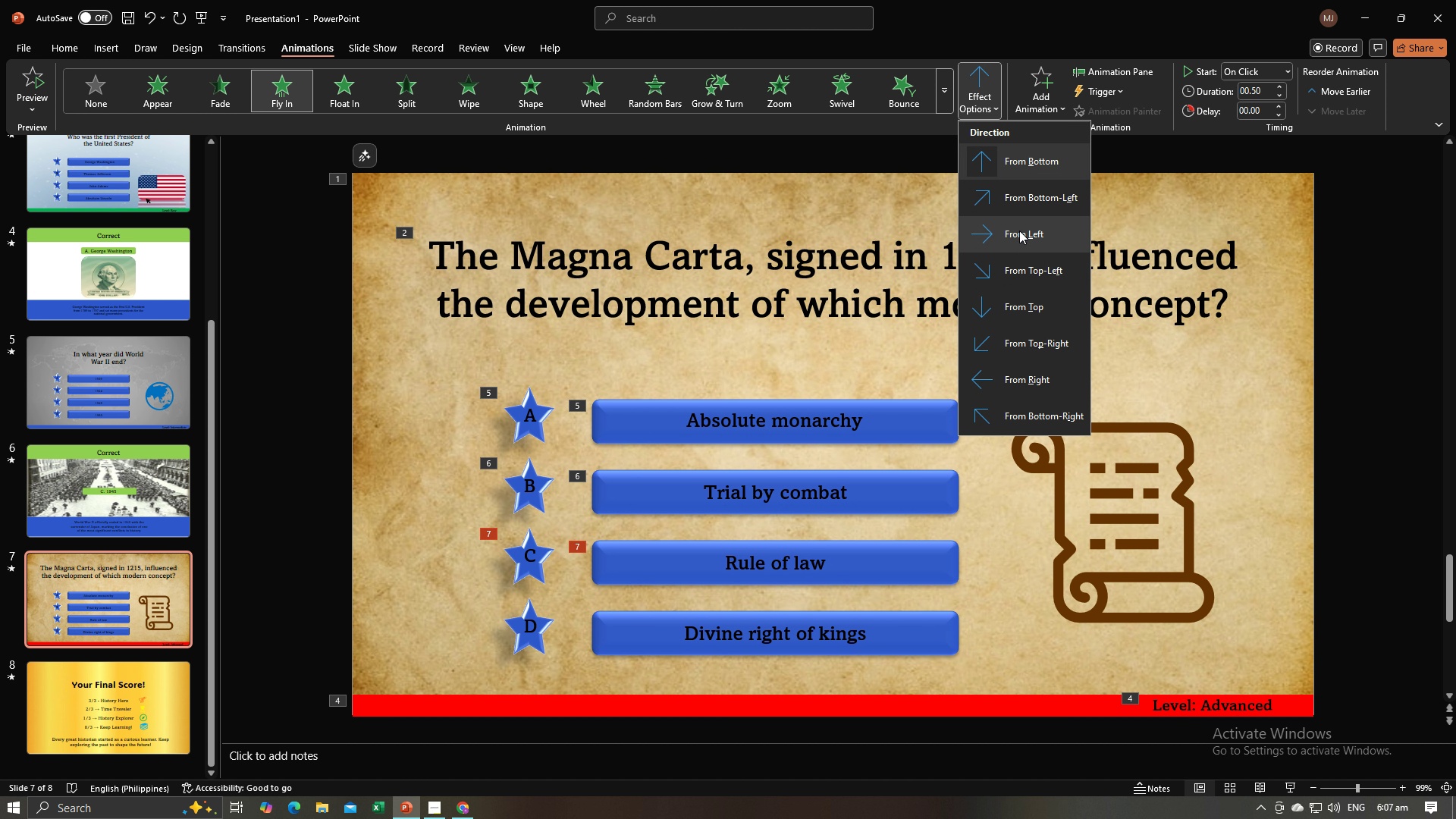 
left_click([1019, 231])
 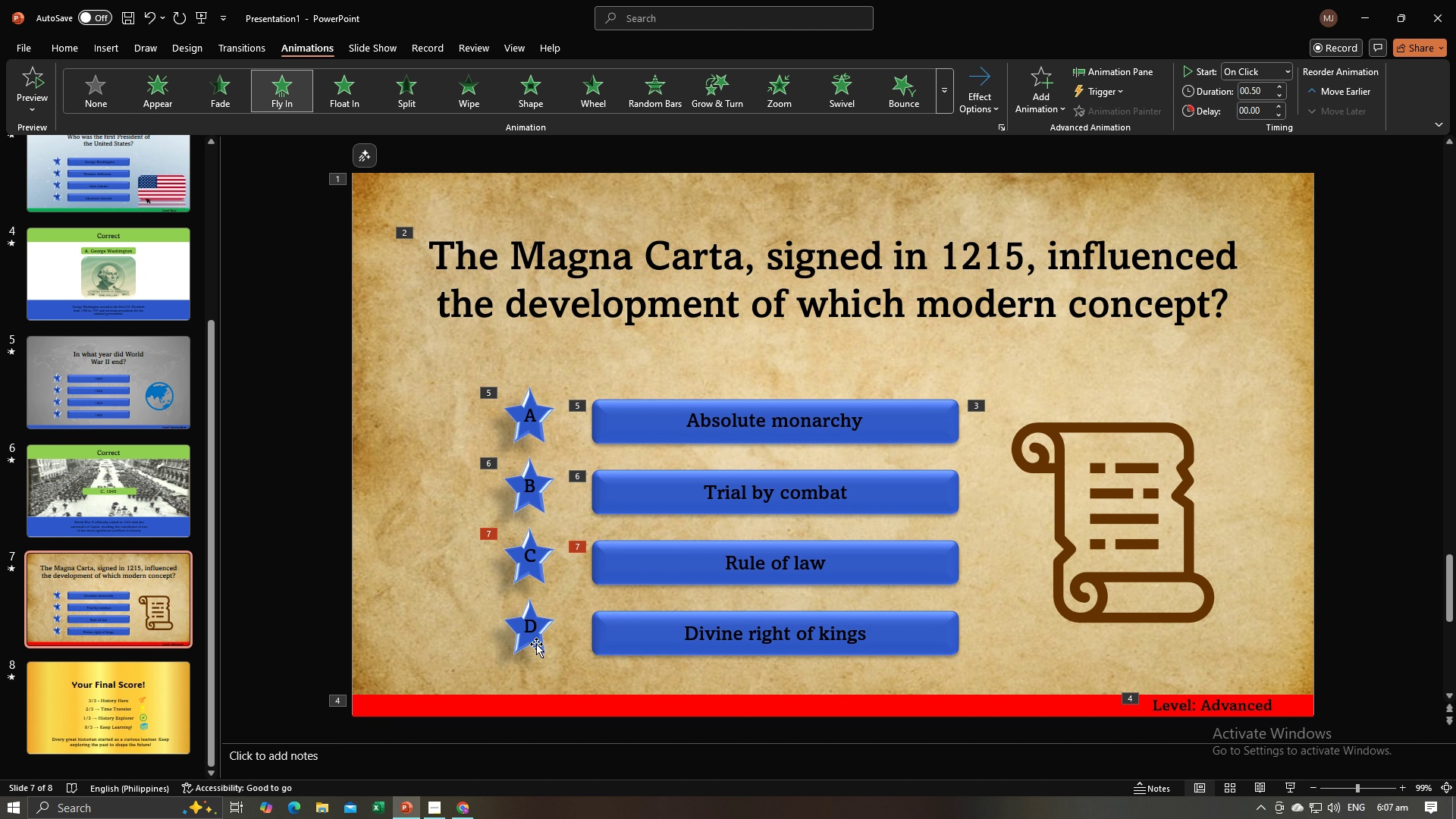 
double_click([536, 644])
 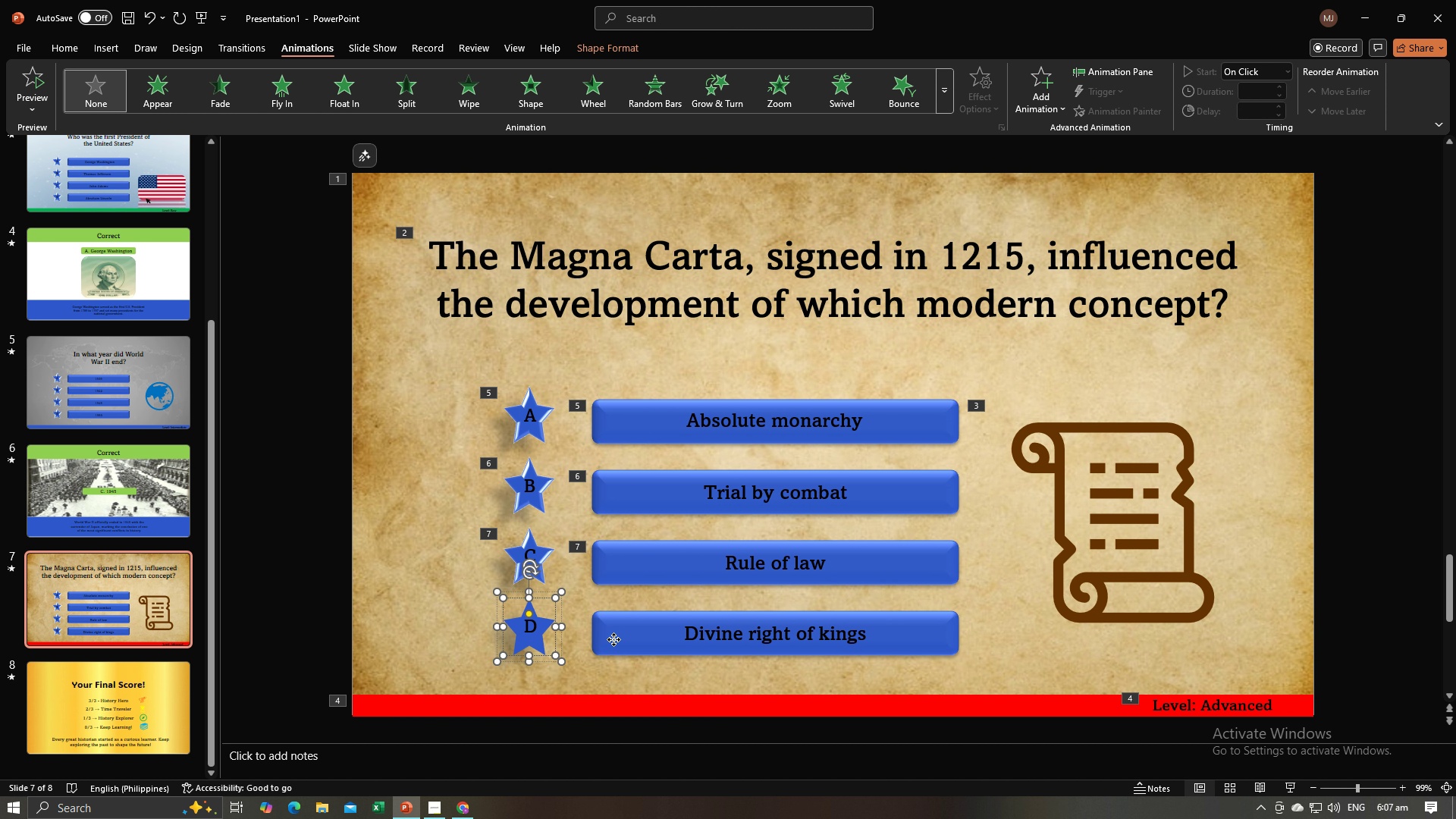 
hold_key(key=ShiftLeft, duration=0.89)
left_click([613, 639])
 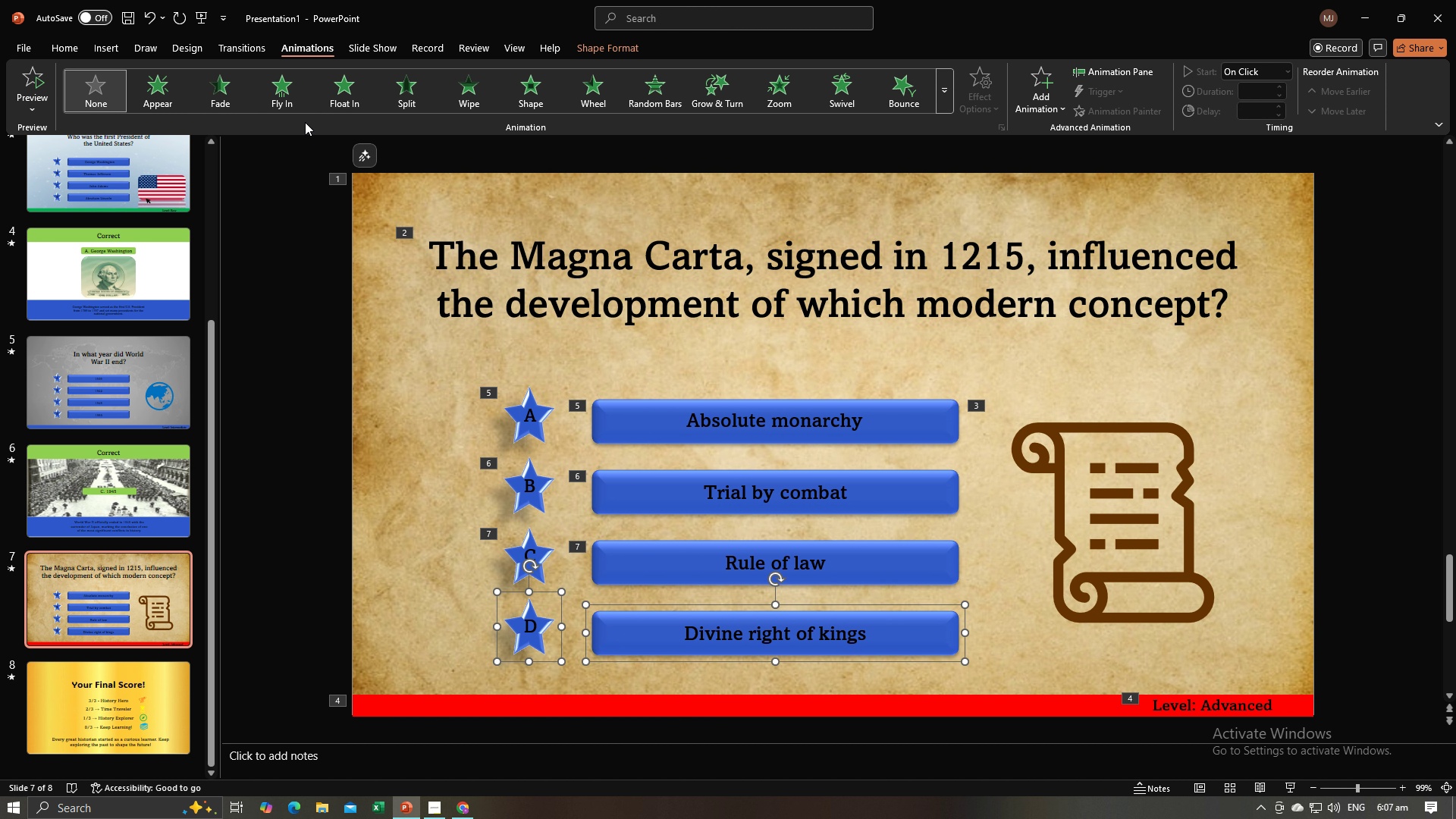 
left_click([280, 104])
 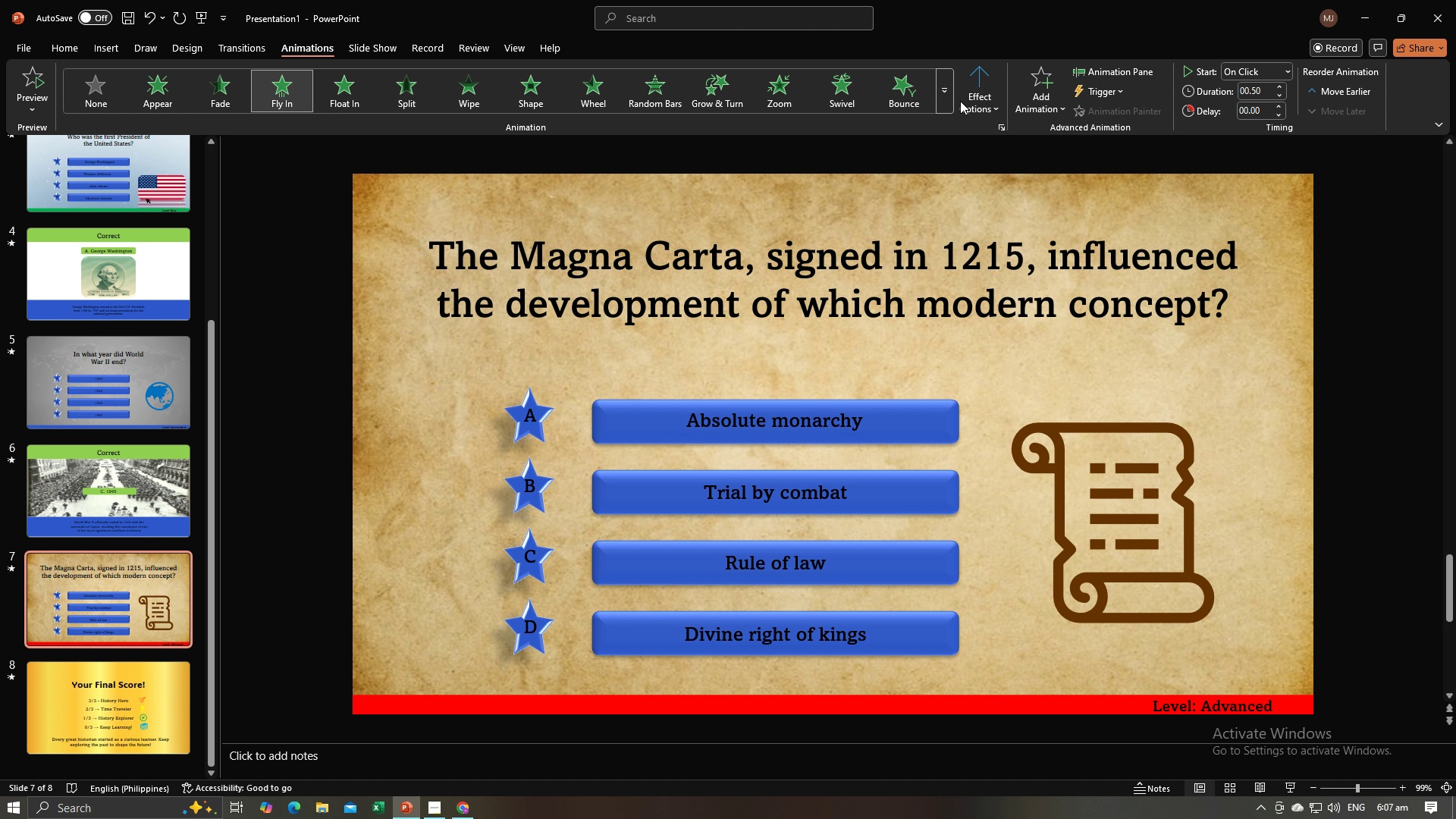 
left_click([980, 96])
 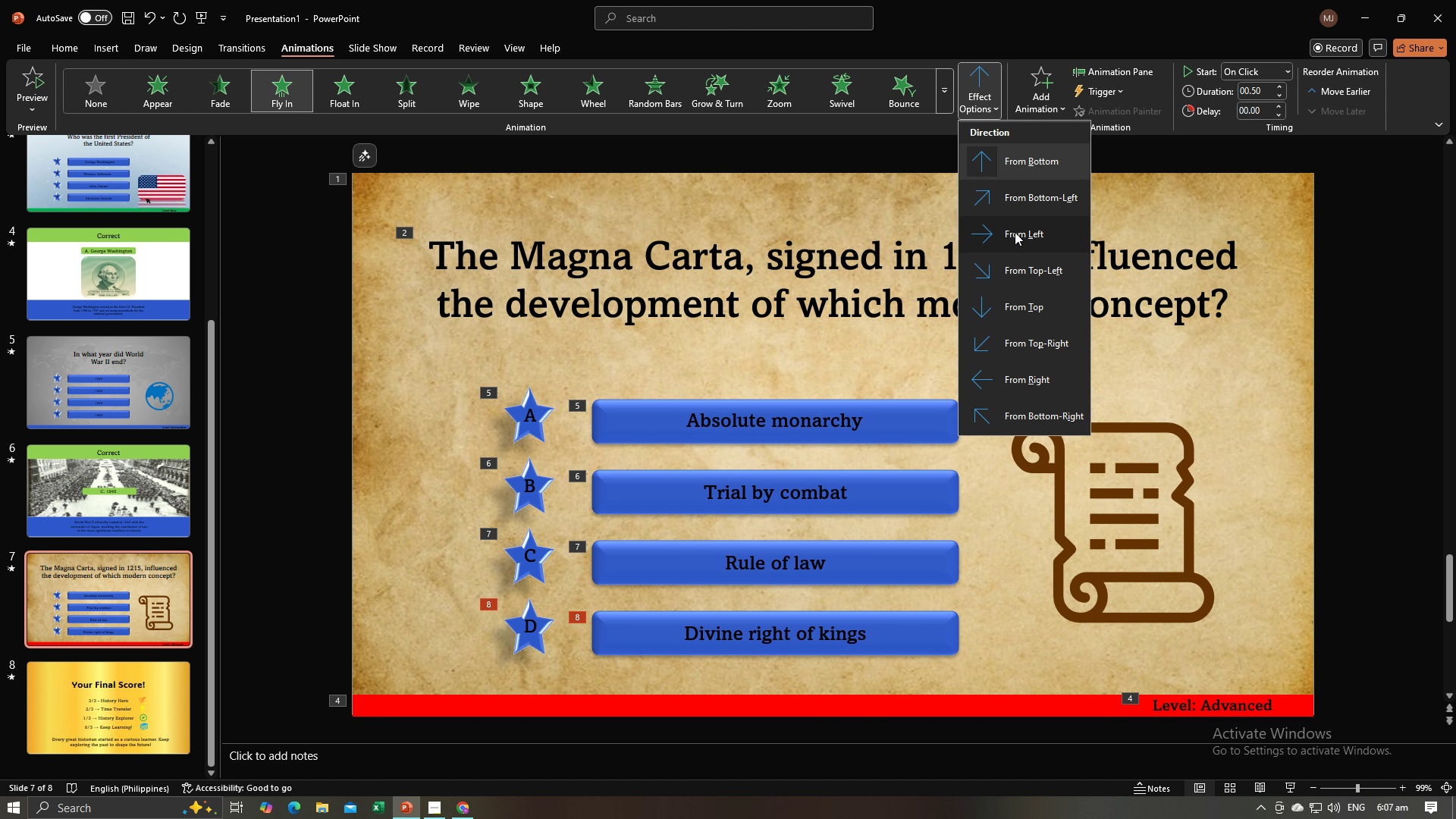 
left_click([1015, 232])
 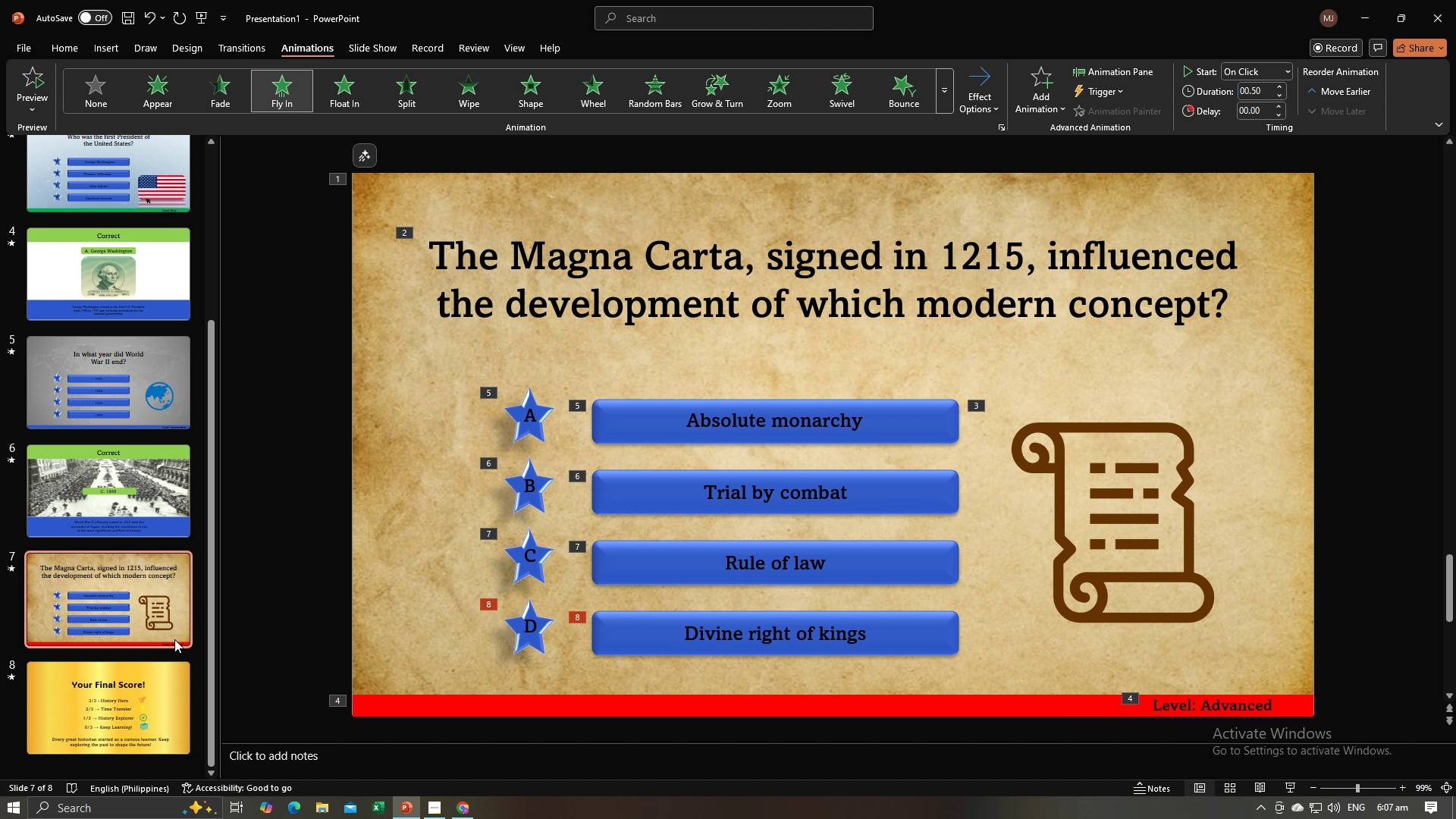 
left_click([152, 693])
 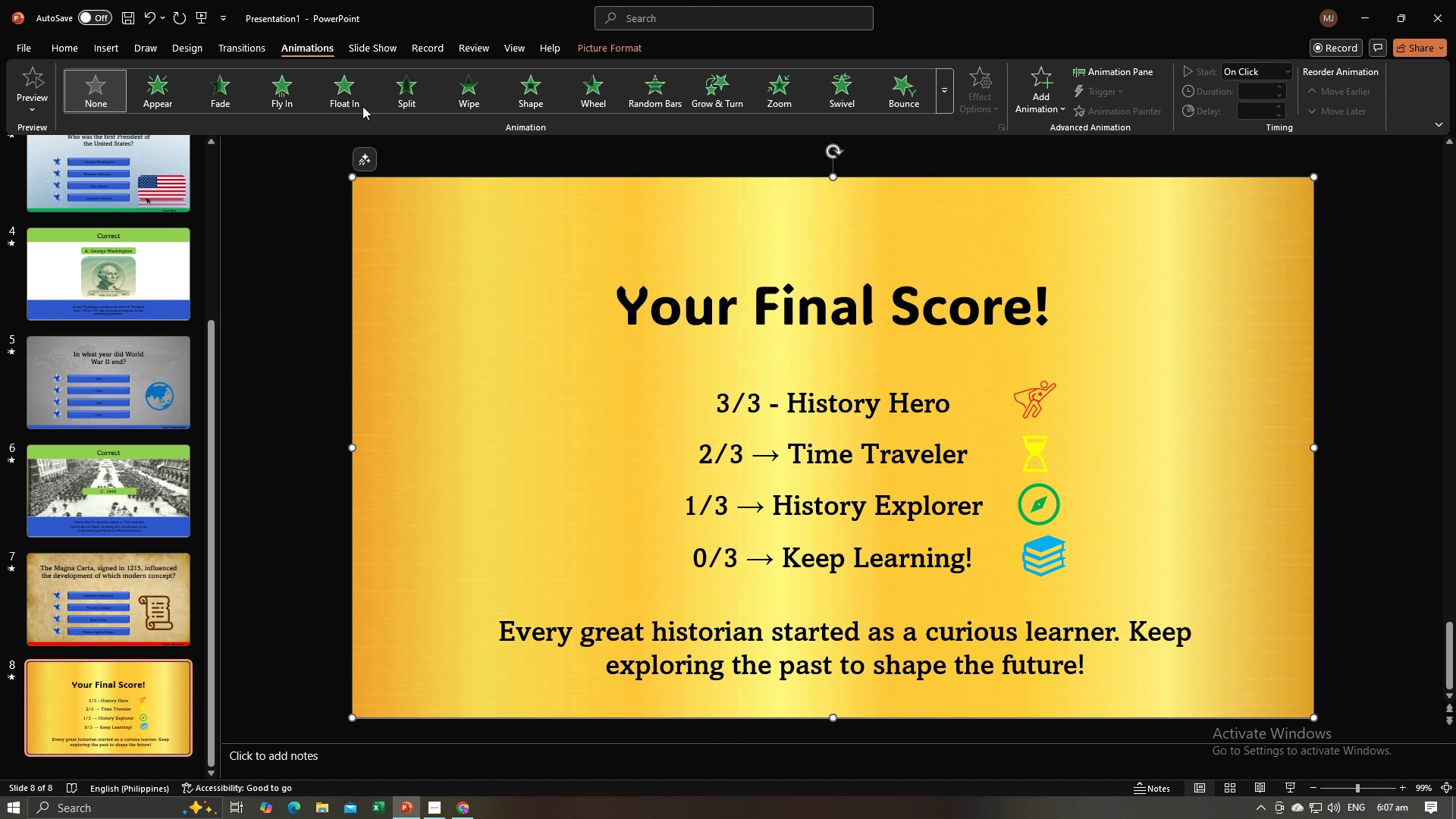 
left_click([297, 96])
 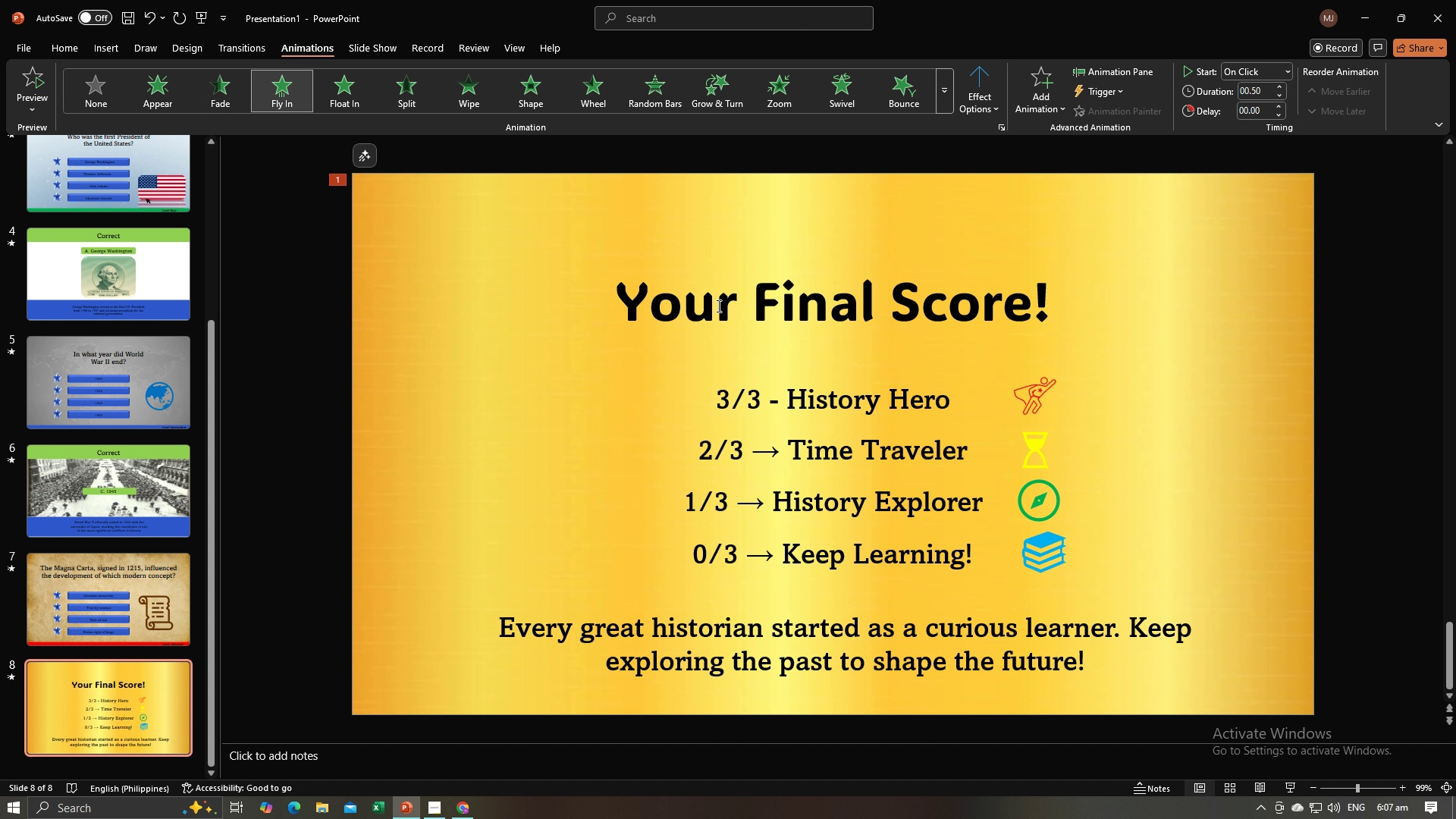 
double_click([717, 304])
 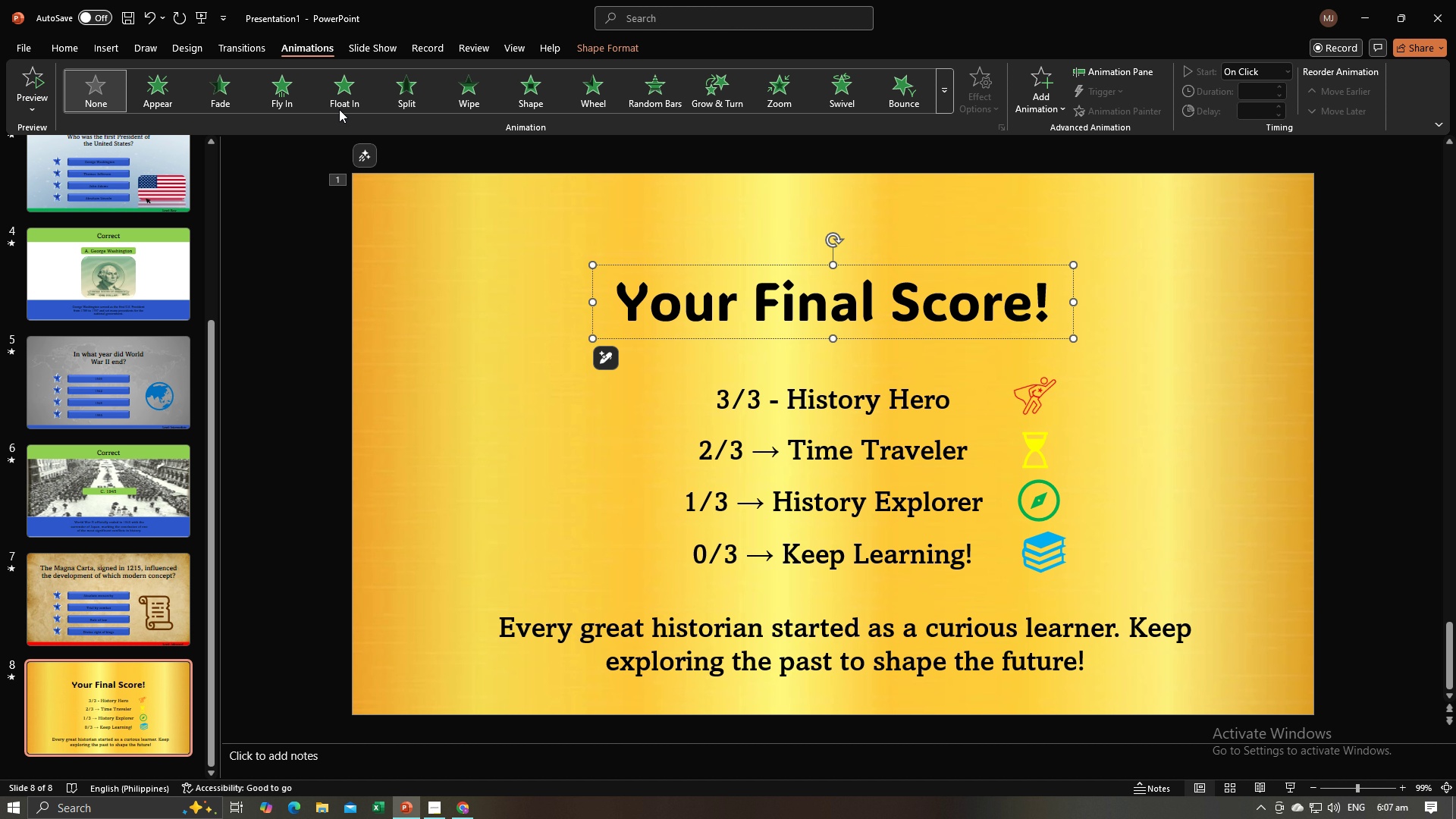 
left_click([297, 89])
 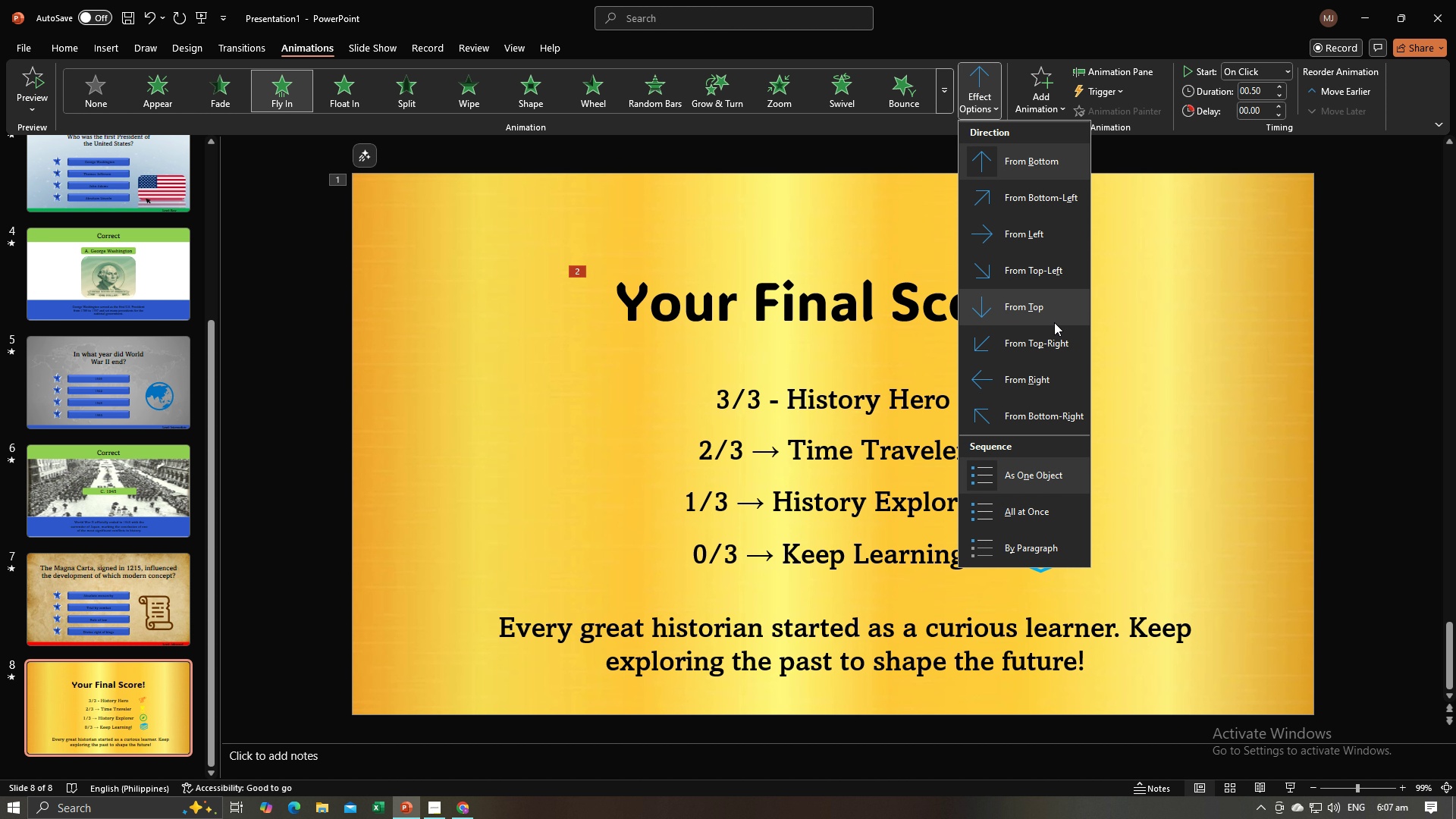 
left_click([1038, 369])
 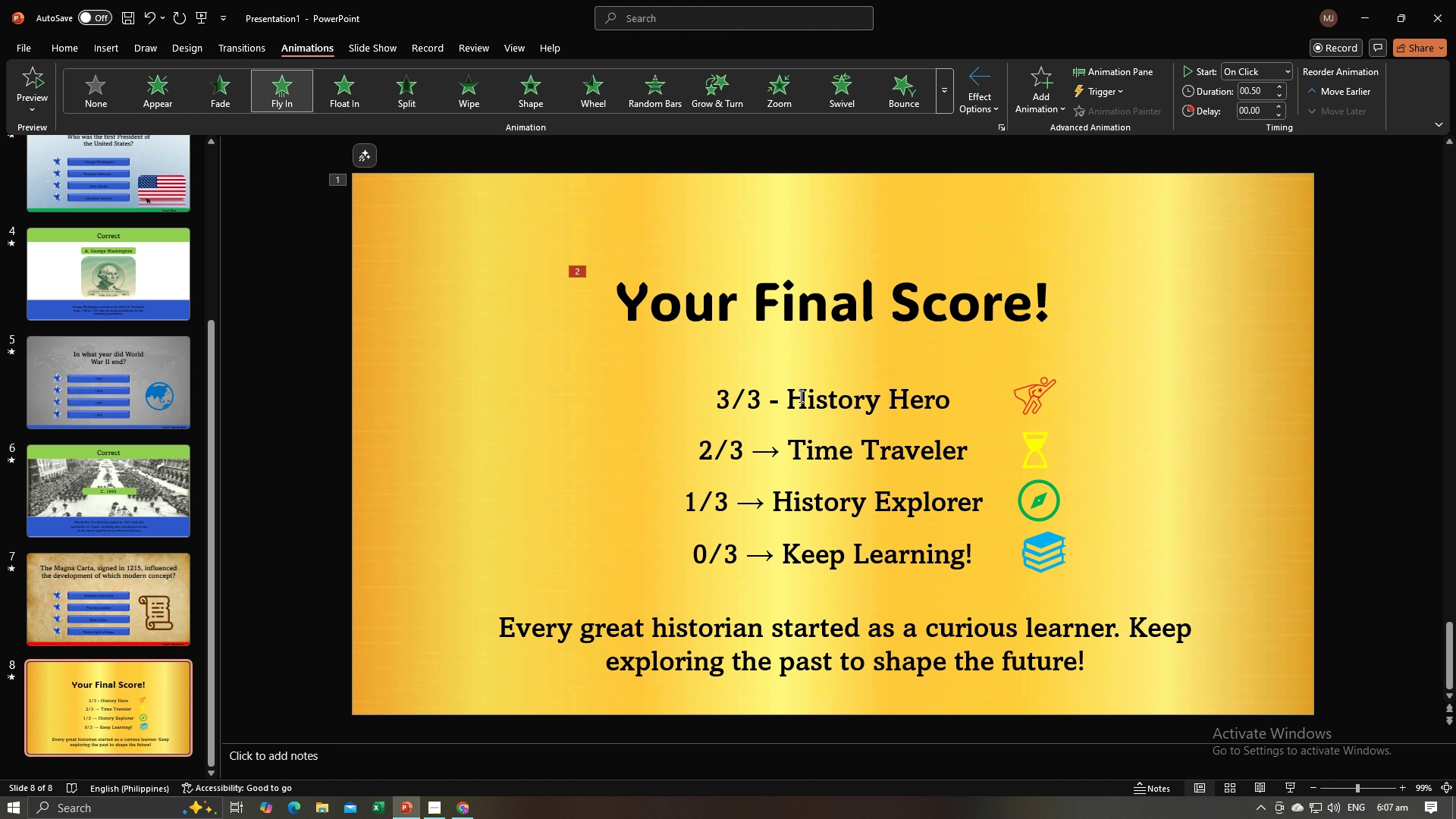 
left_click([759, 389])
 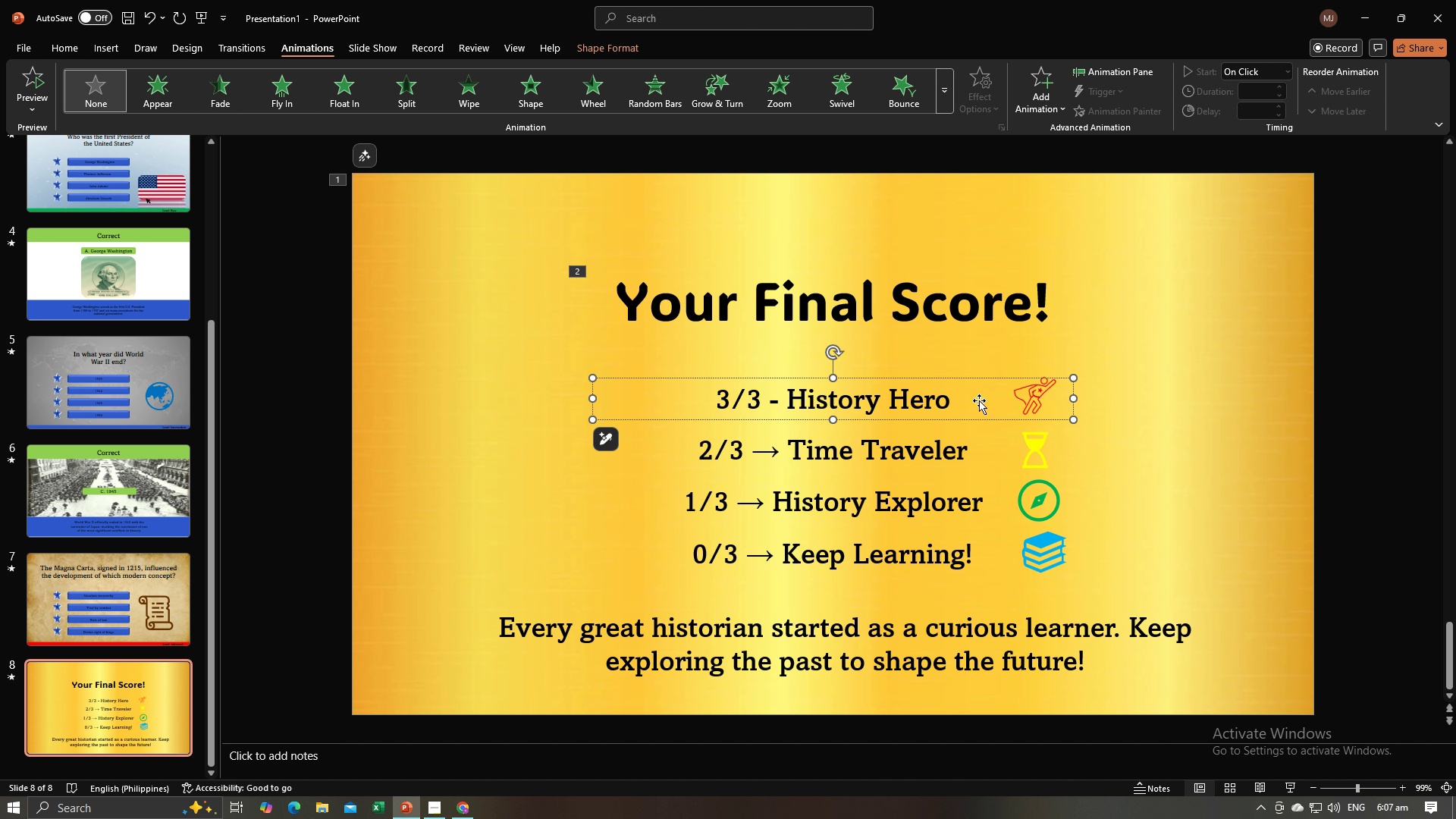 
hold_key(key=ShiftLeft, duration=1.5)
left_click([1047, 393])
 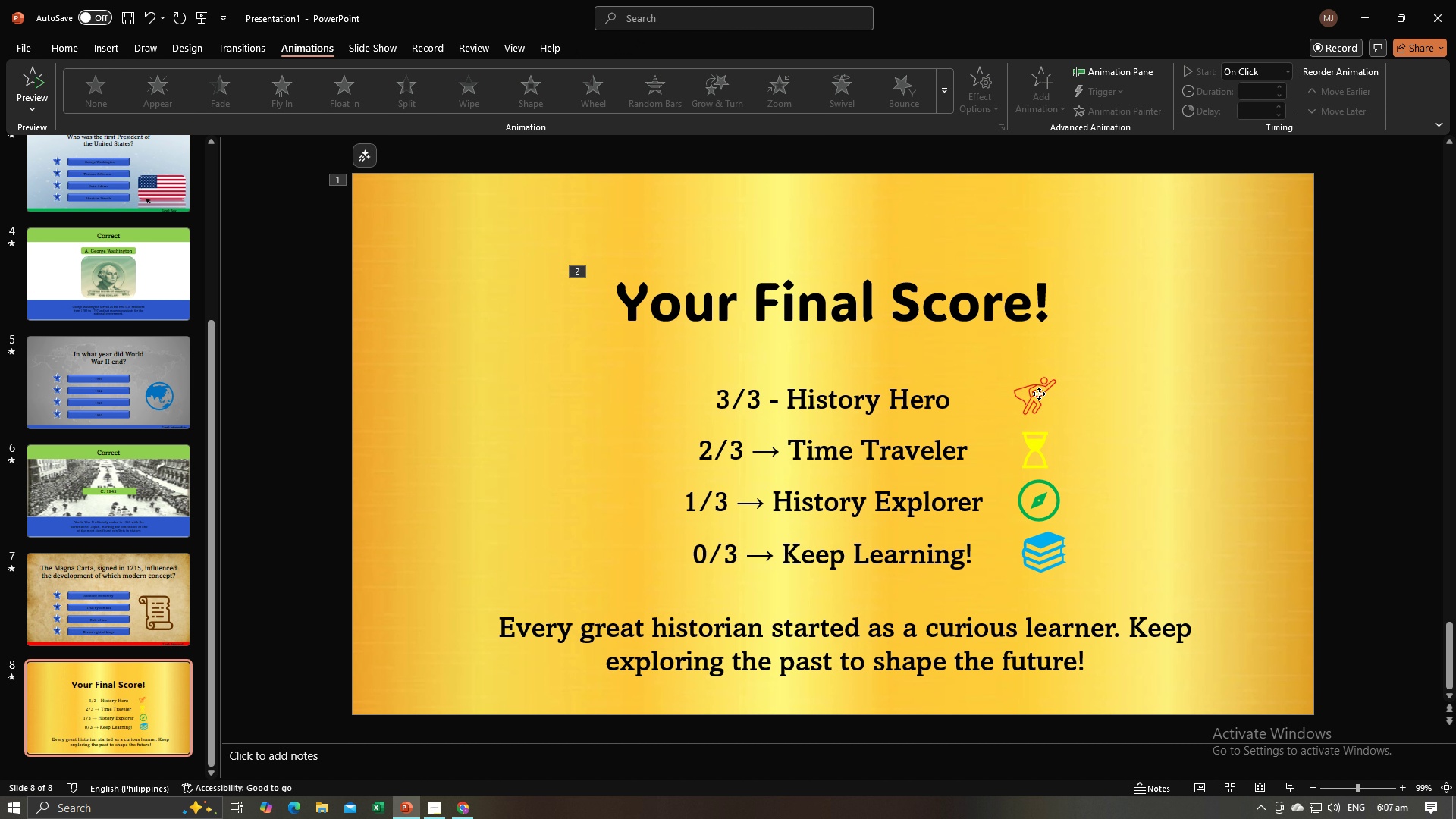 
left_click([1039, 394])
 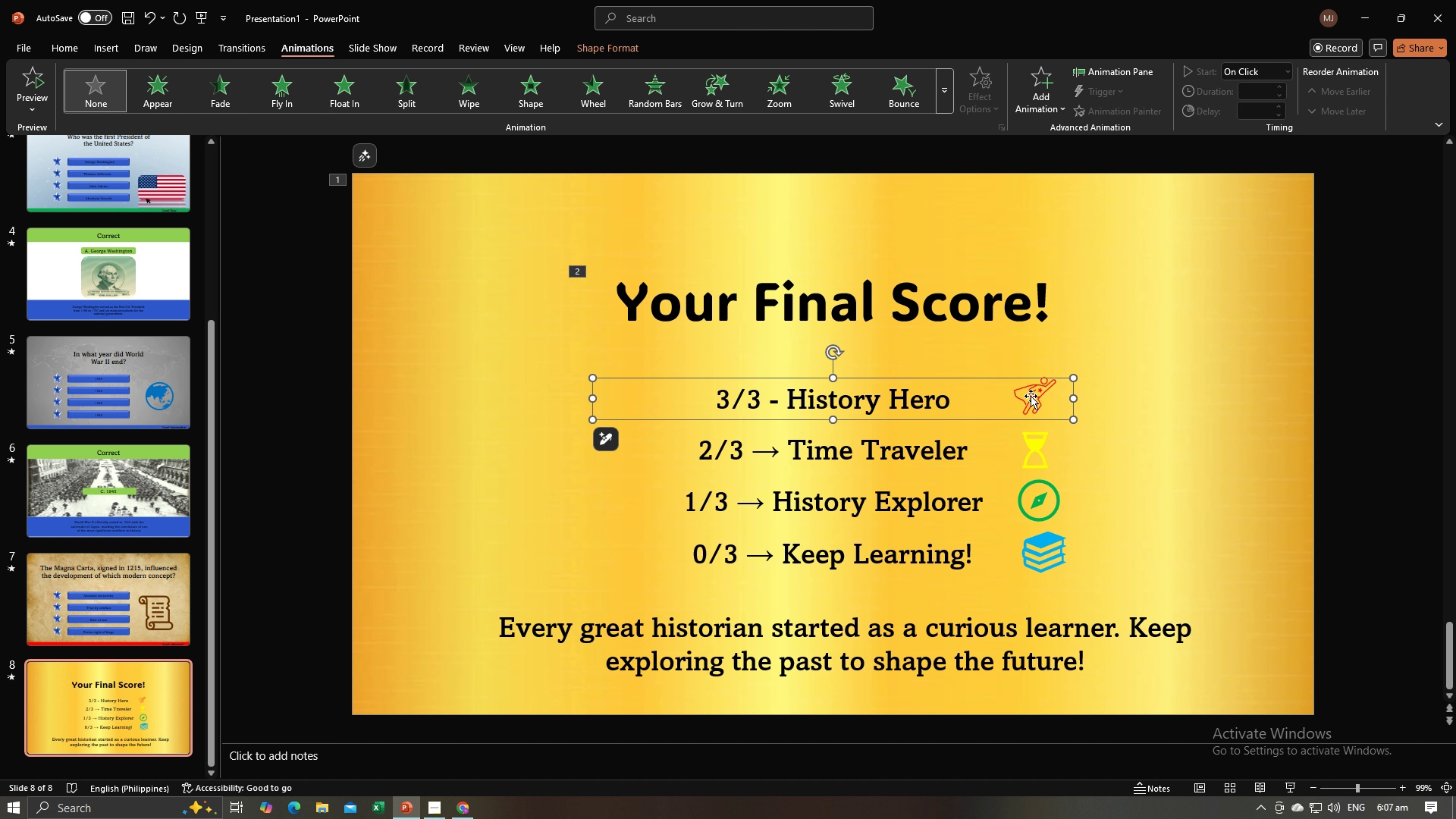 
hold_key(key=ShiftLeft, duration=1.21)
left_click([1030, 396])
 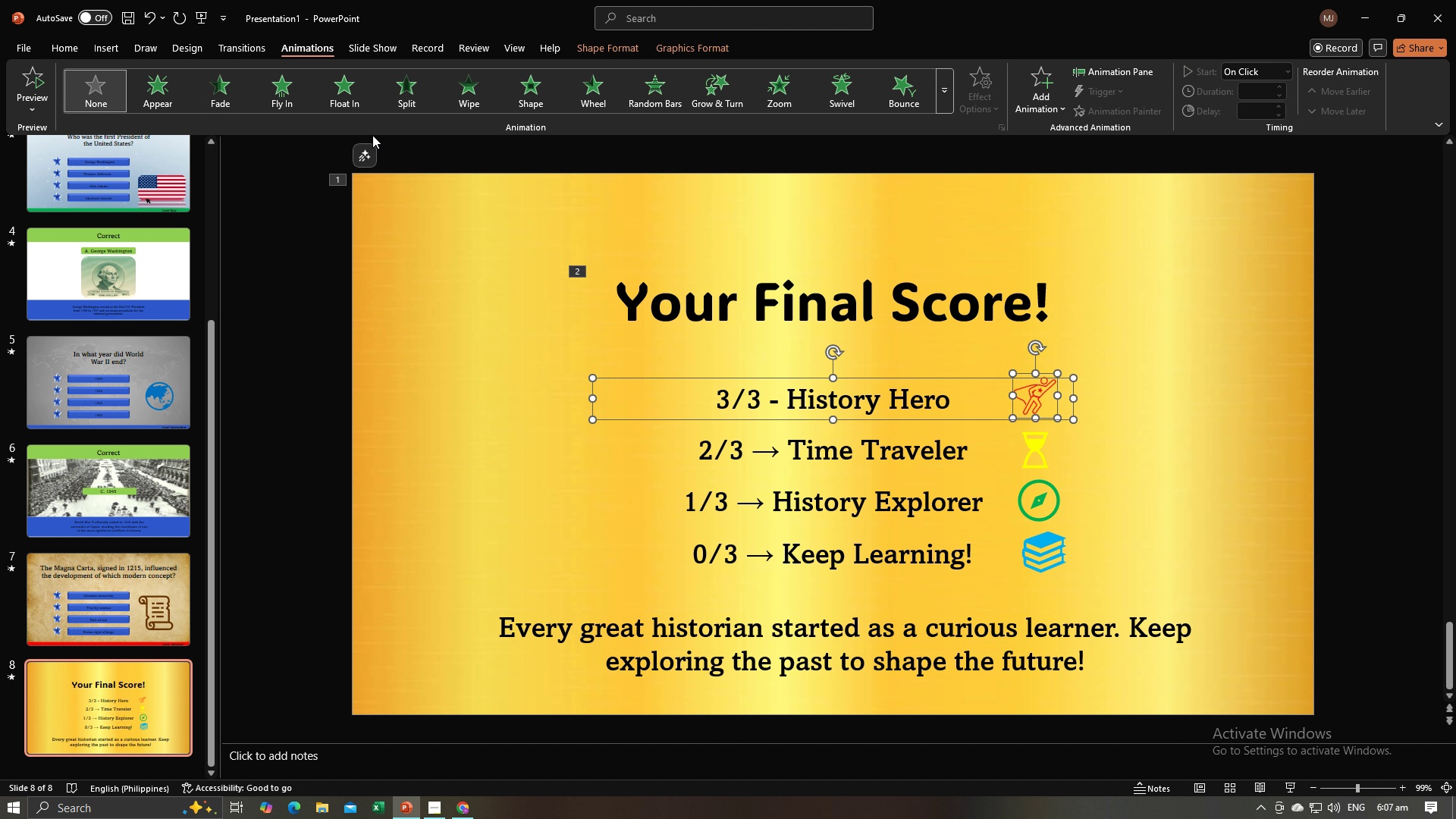 
left_click([301, 106])
 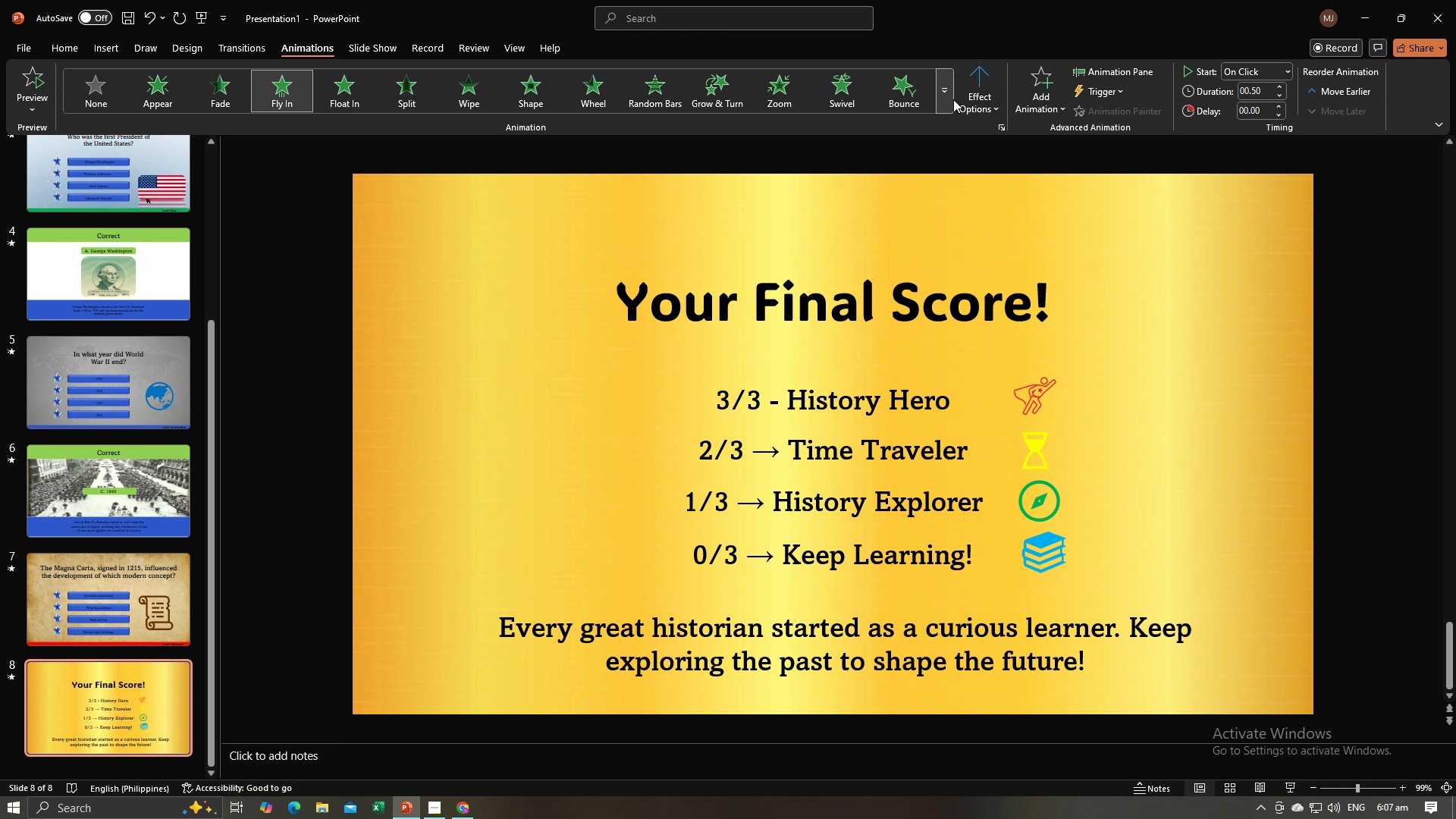 
left_click([953, 99])
 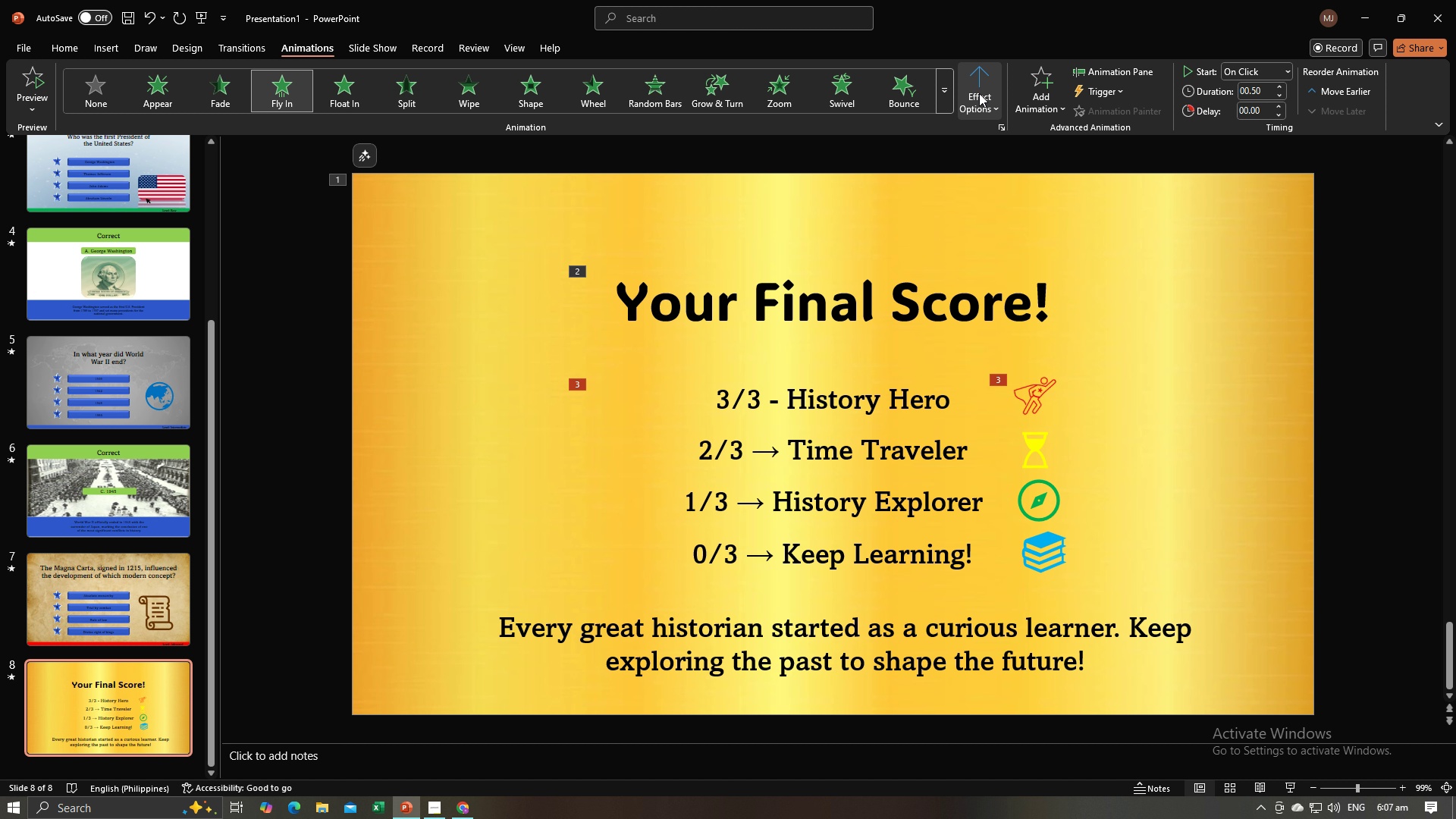 
left_click([979, 93])
 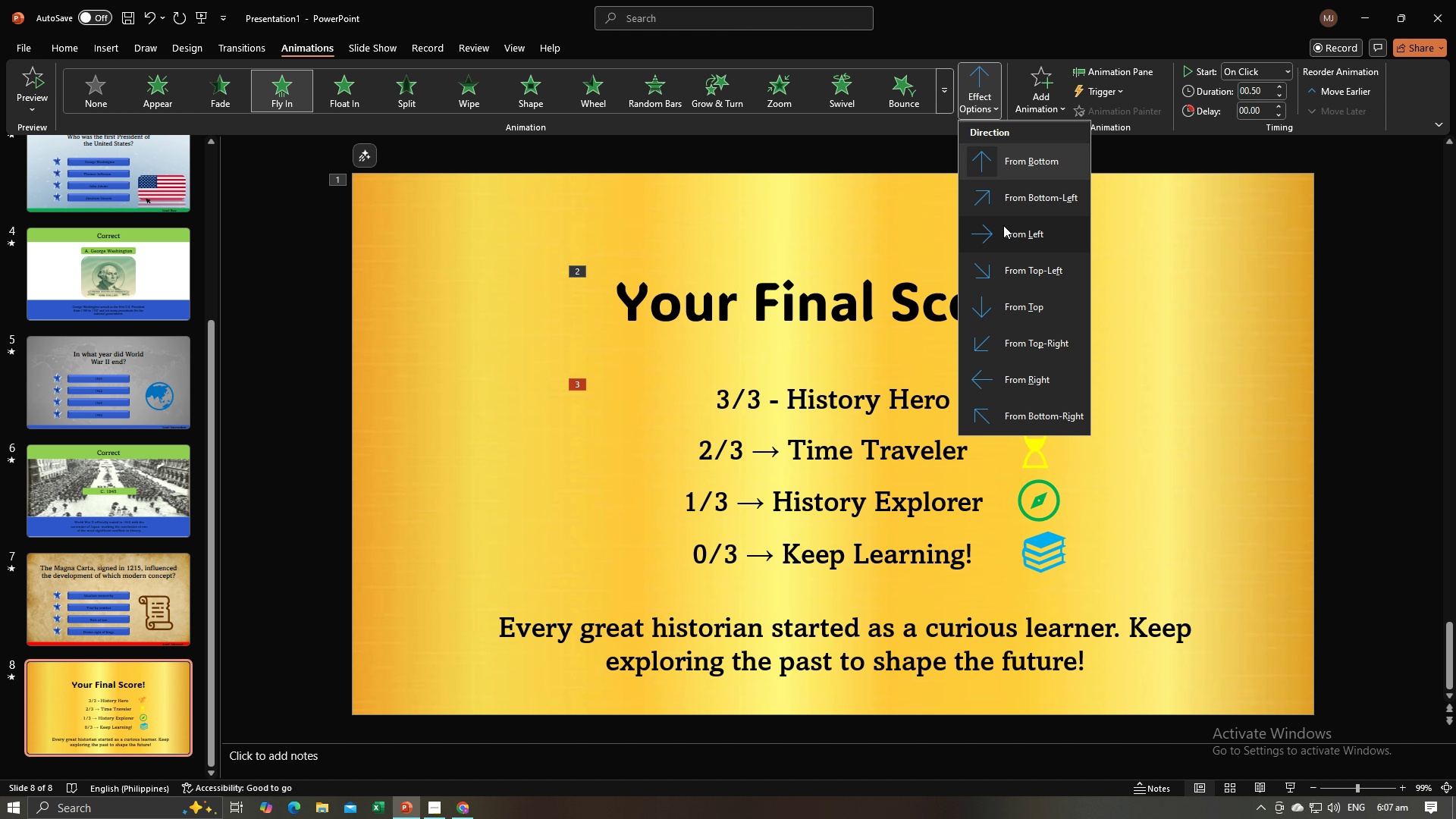 
left_click([1003, 225])
 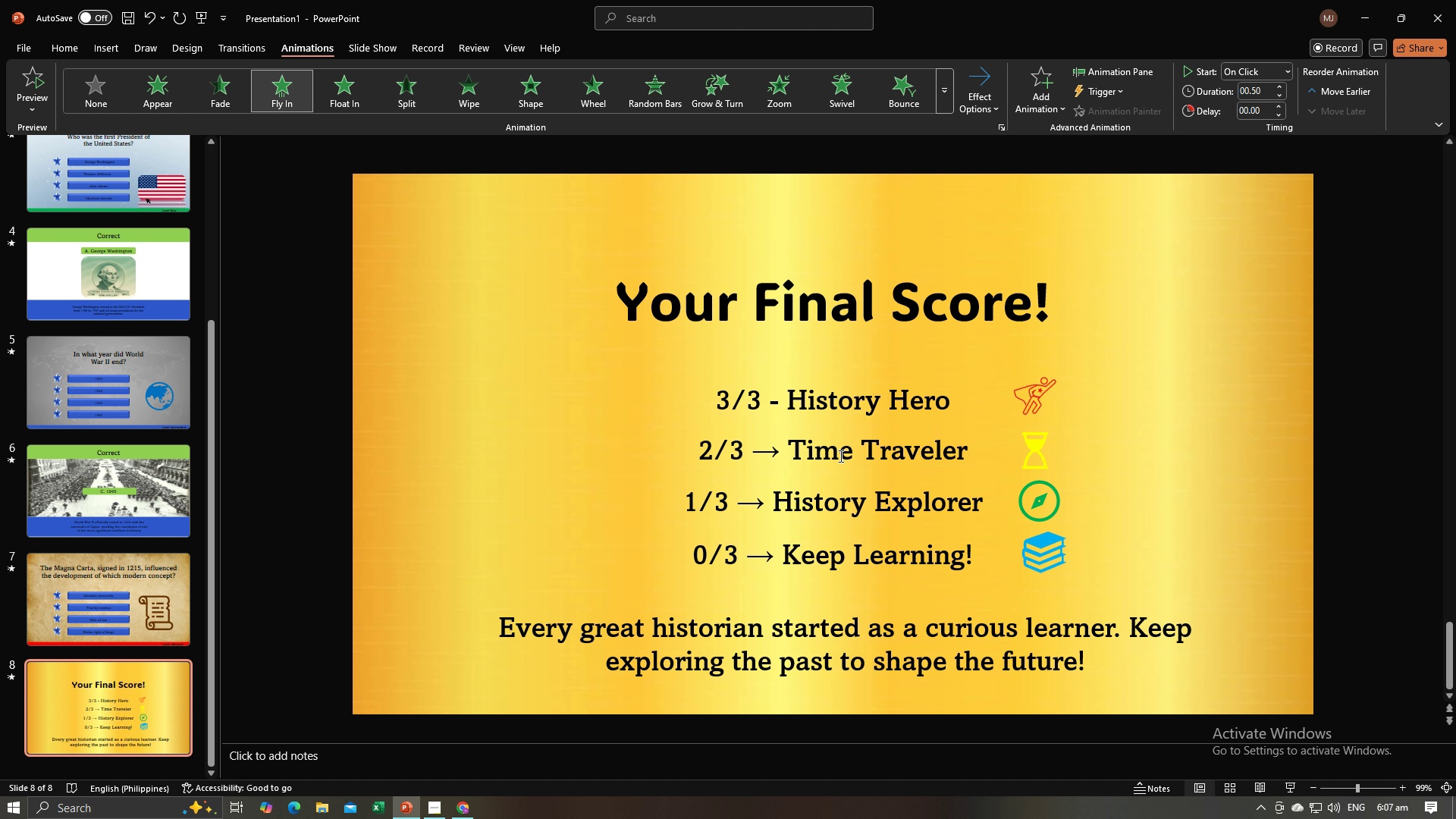 
left_click([839, 456])
 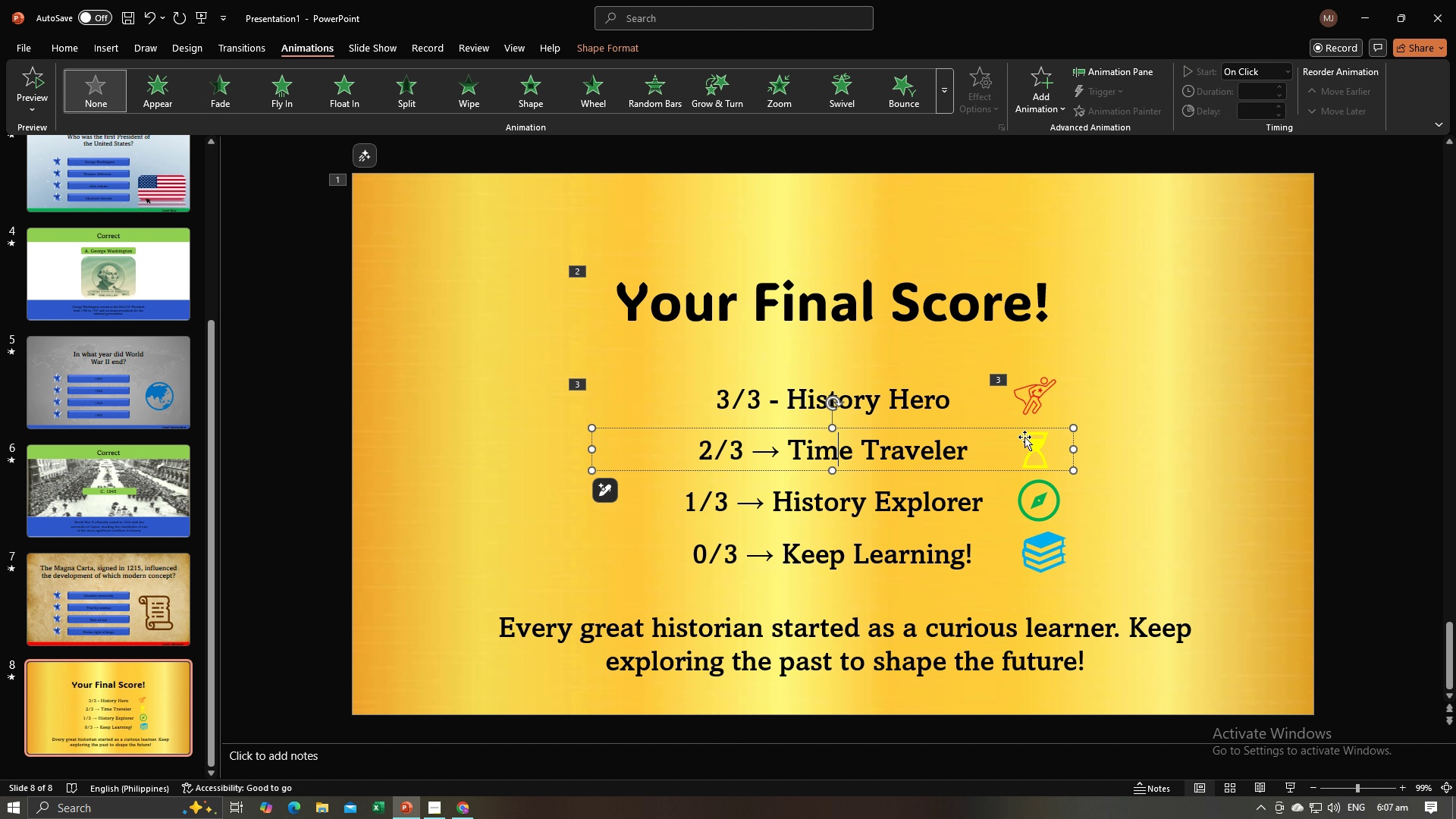 
hold_key(key=ShiftLeft, duration=1.3)
left_click([1040, 447])
 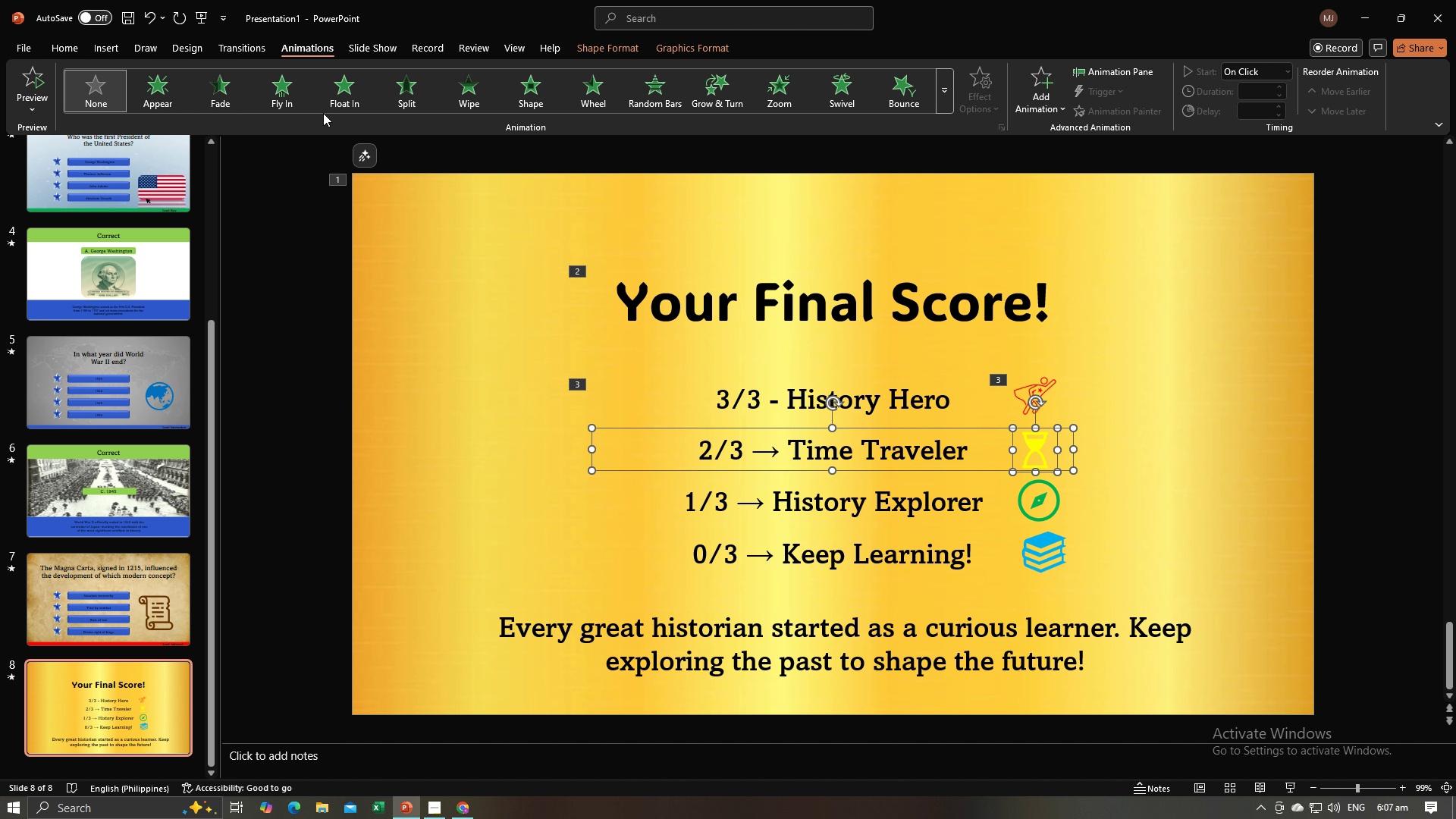 
left_click([291, 101])
 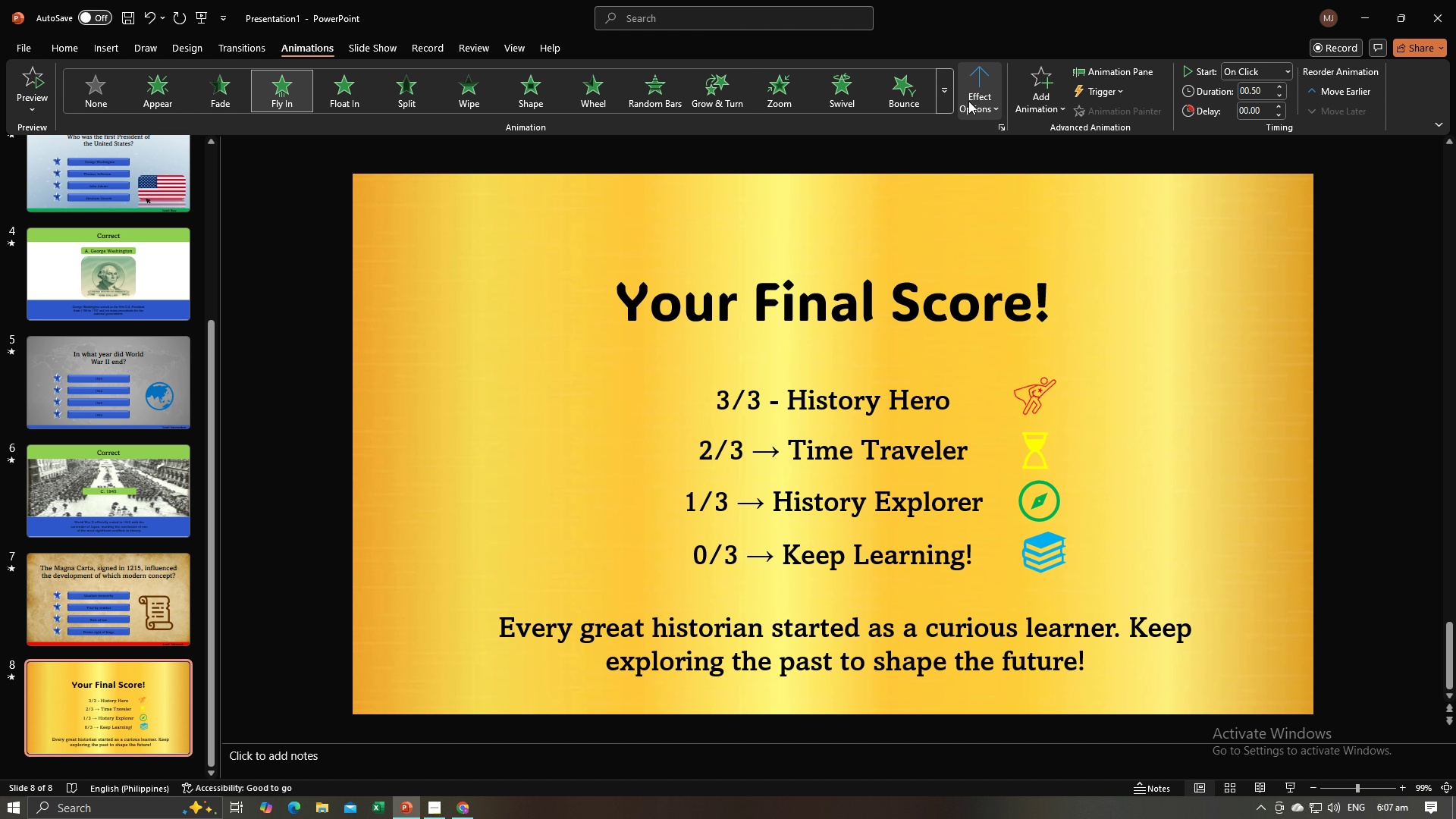 
left_click([969, 100])
 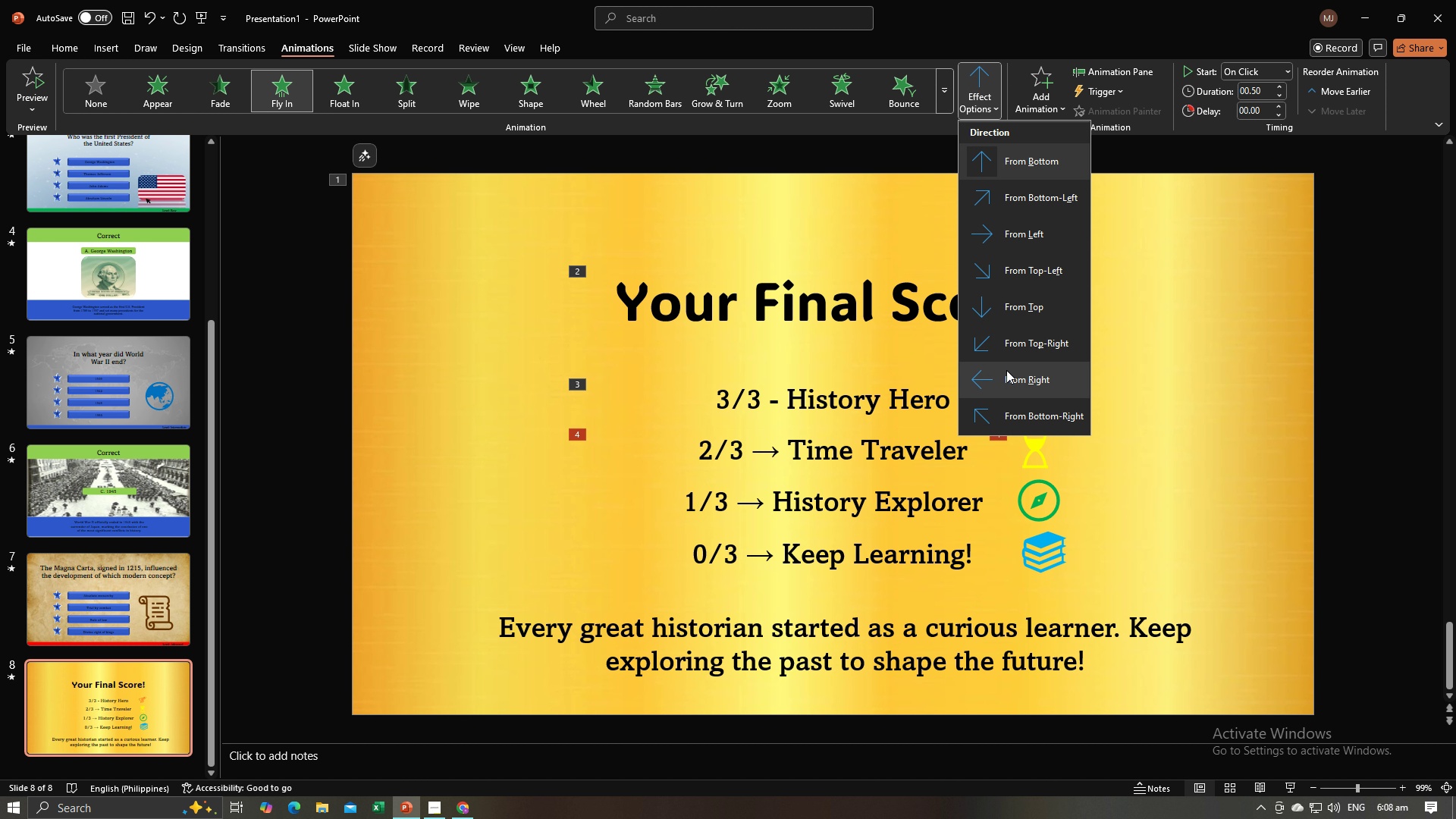 
left_click([1006, 370])
 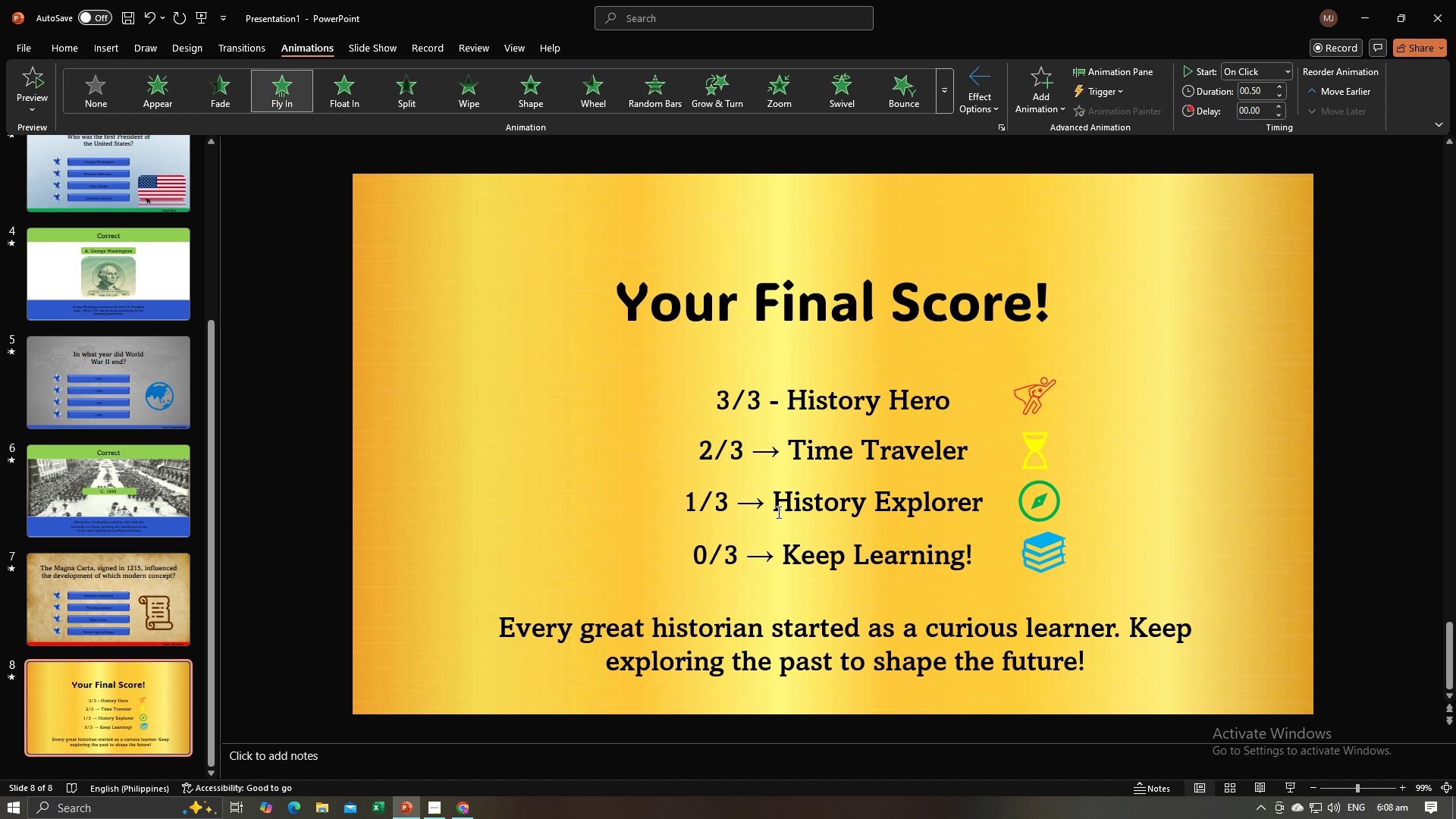 
left_click([783, 504])
 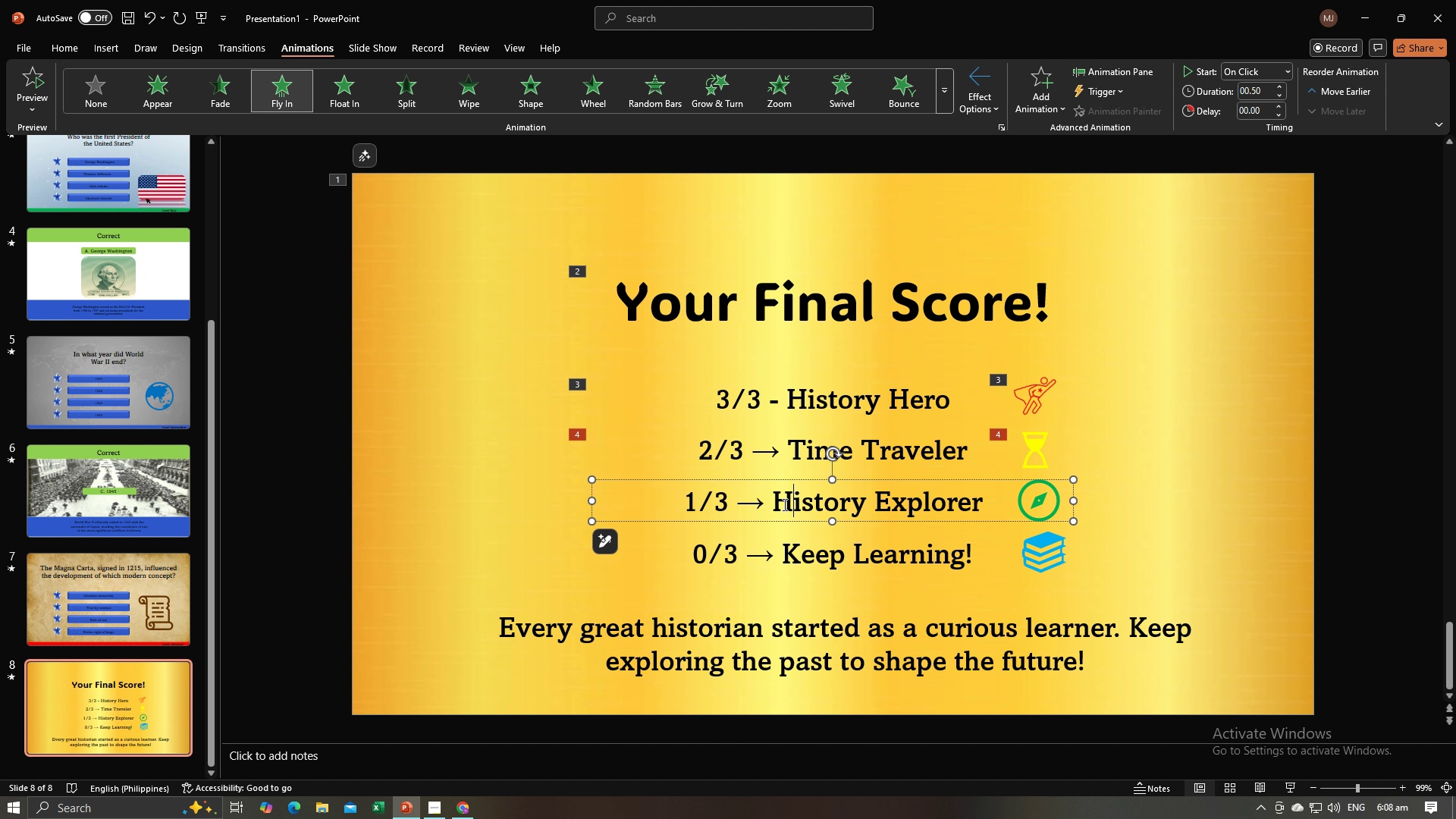 
left_click([783, 504])
 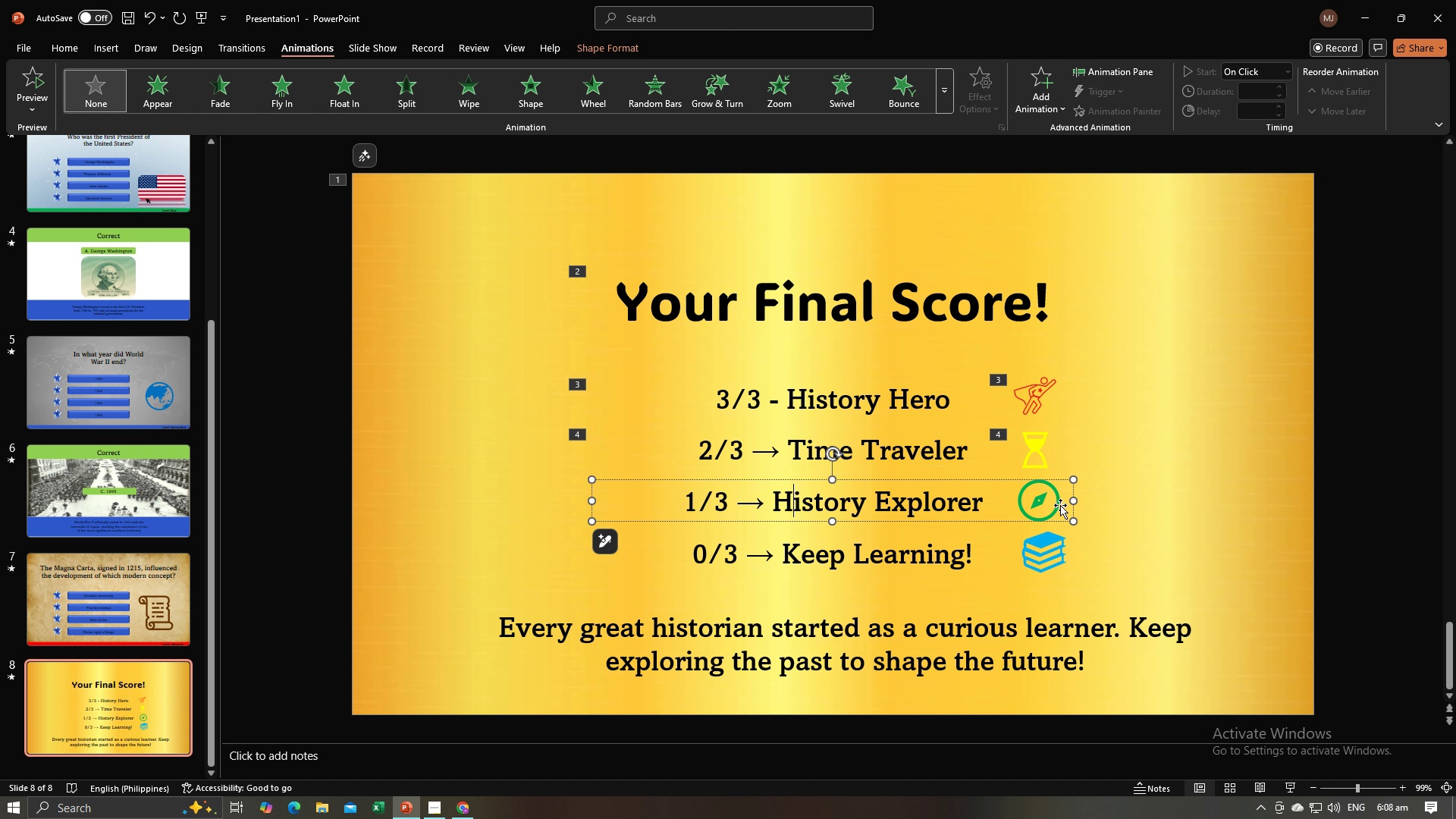 
hold_key(key=ShiftLeft, duration=1.5)
left_click([1051, 505])
 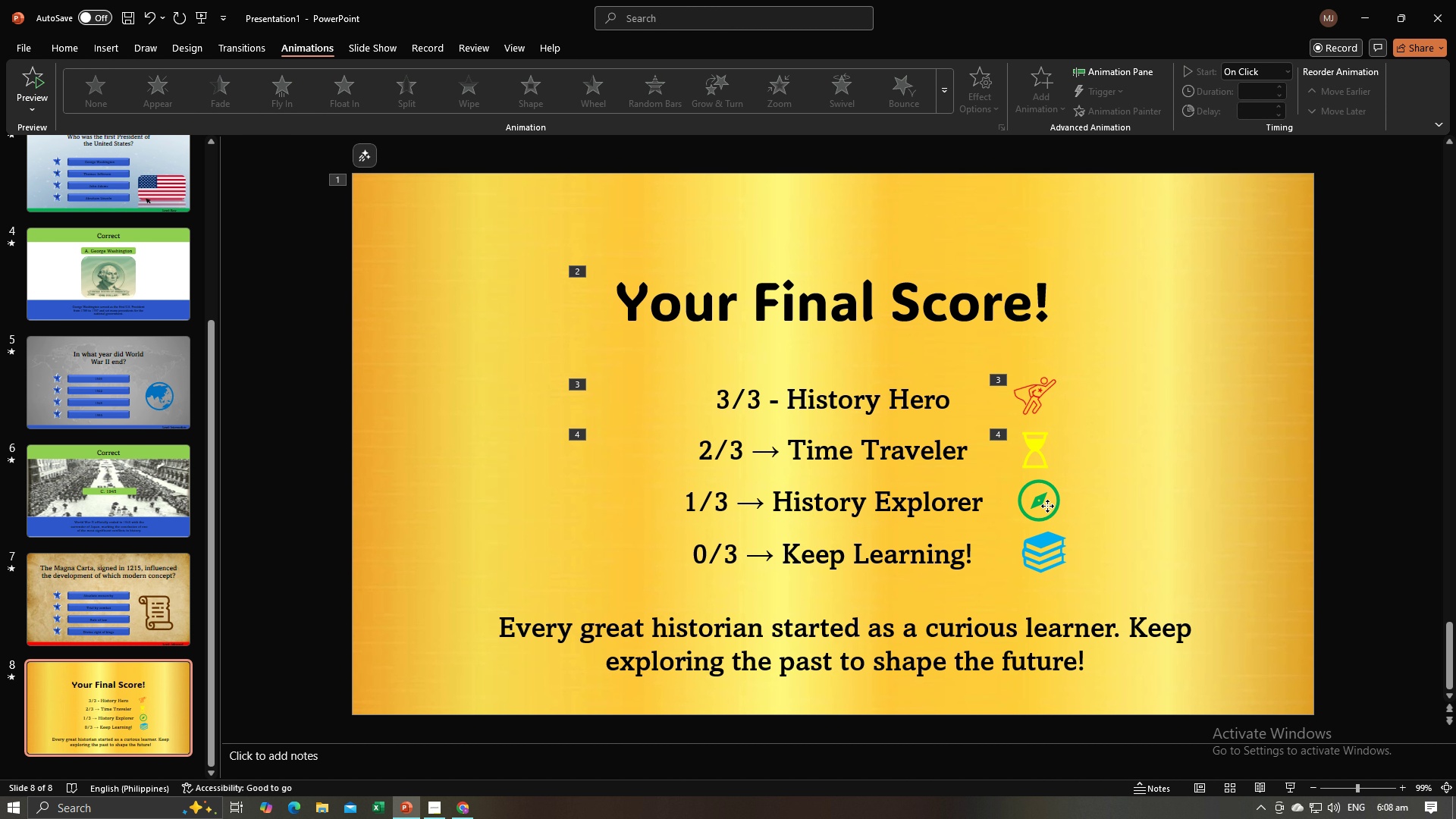 
left_click([1047, 506])
 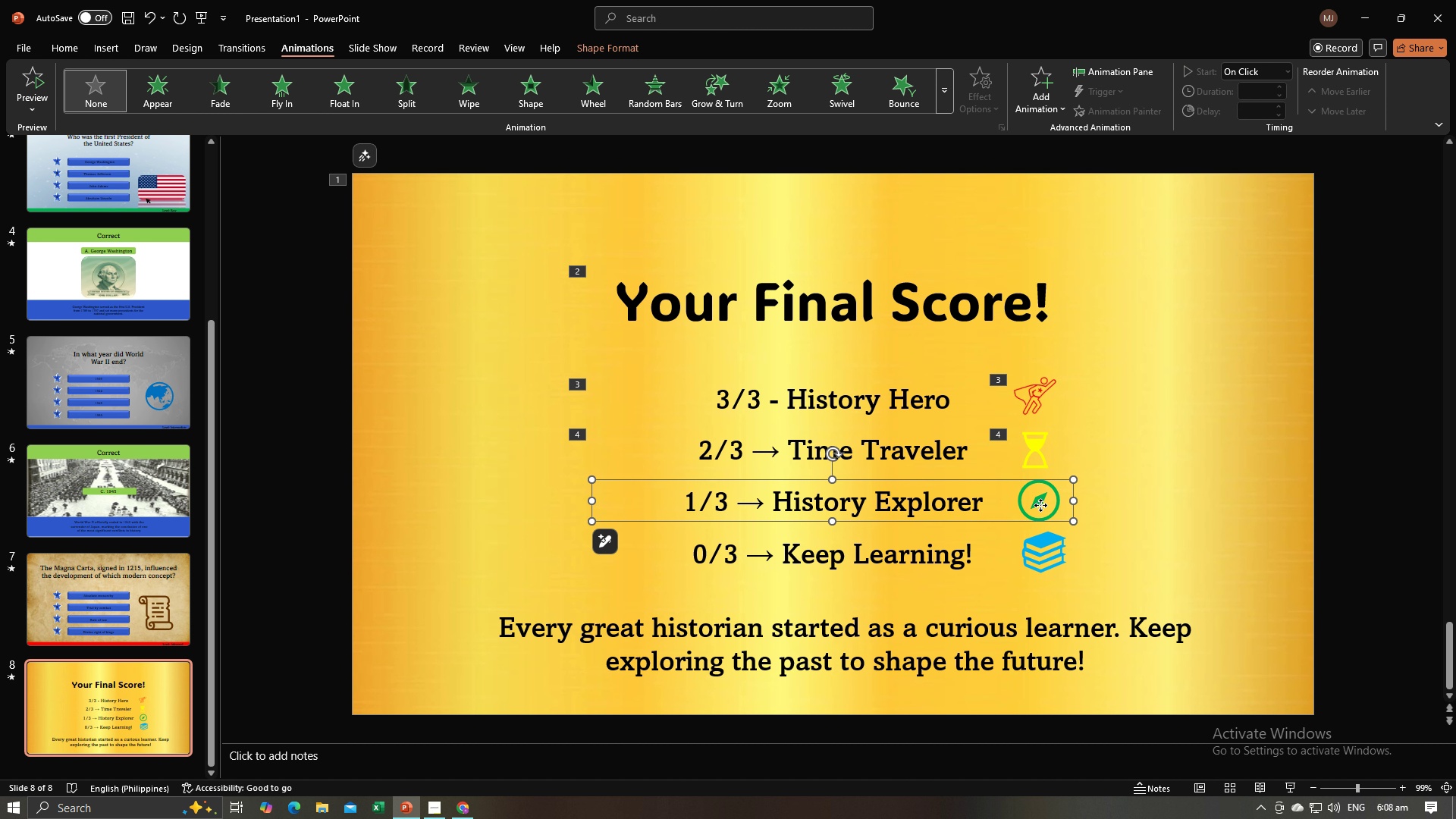 
hold_key(key=ShiftLeft, duration=1.51)
double_click([1040, 505])
 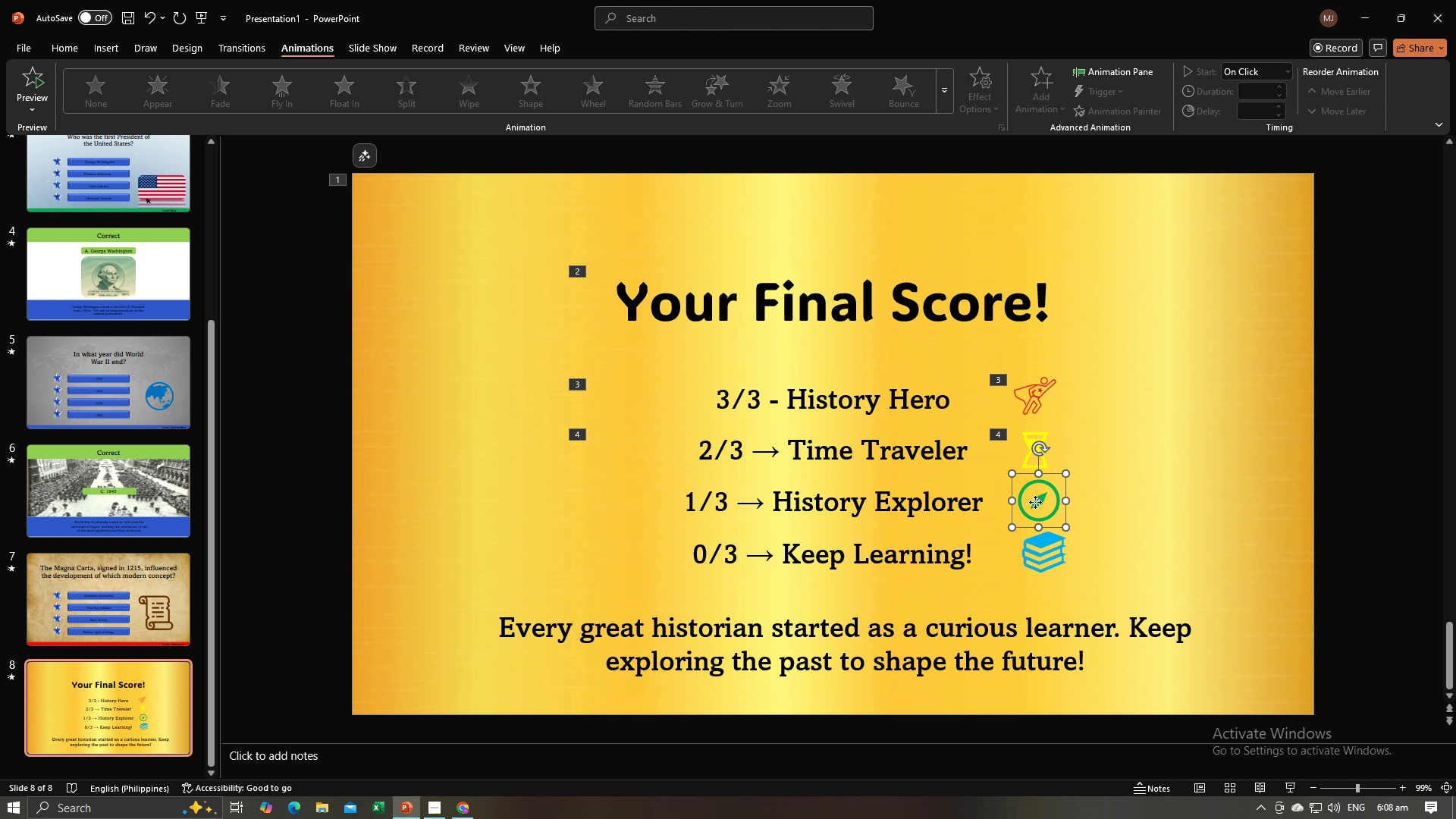 
triple_click([1035, 502])
 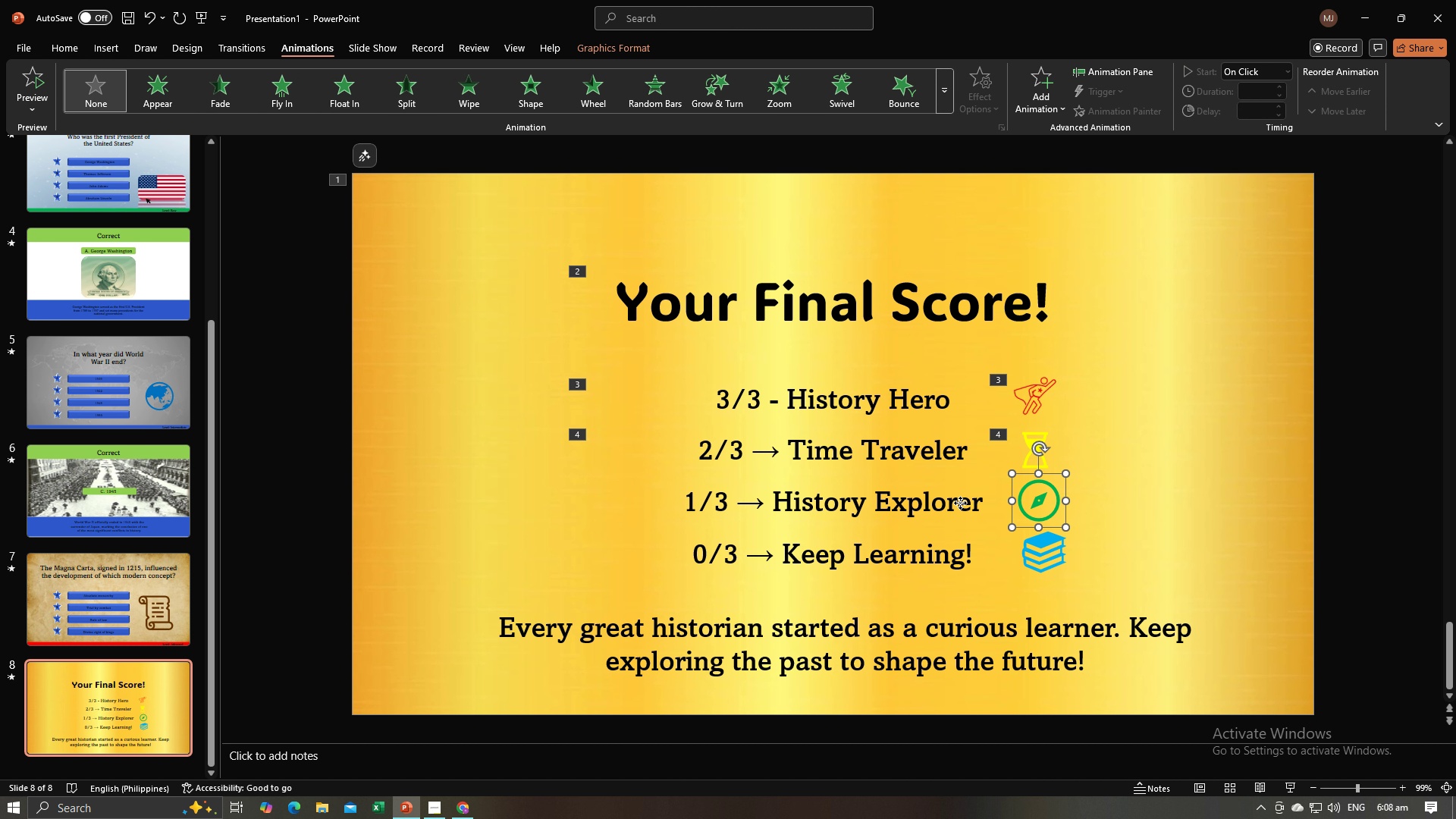 
hold_key(key=ShiftLeft, duration=0.52)
left_click([960, 503])
 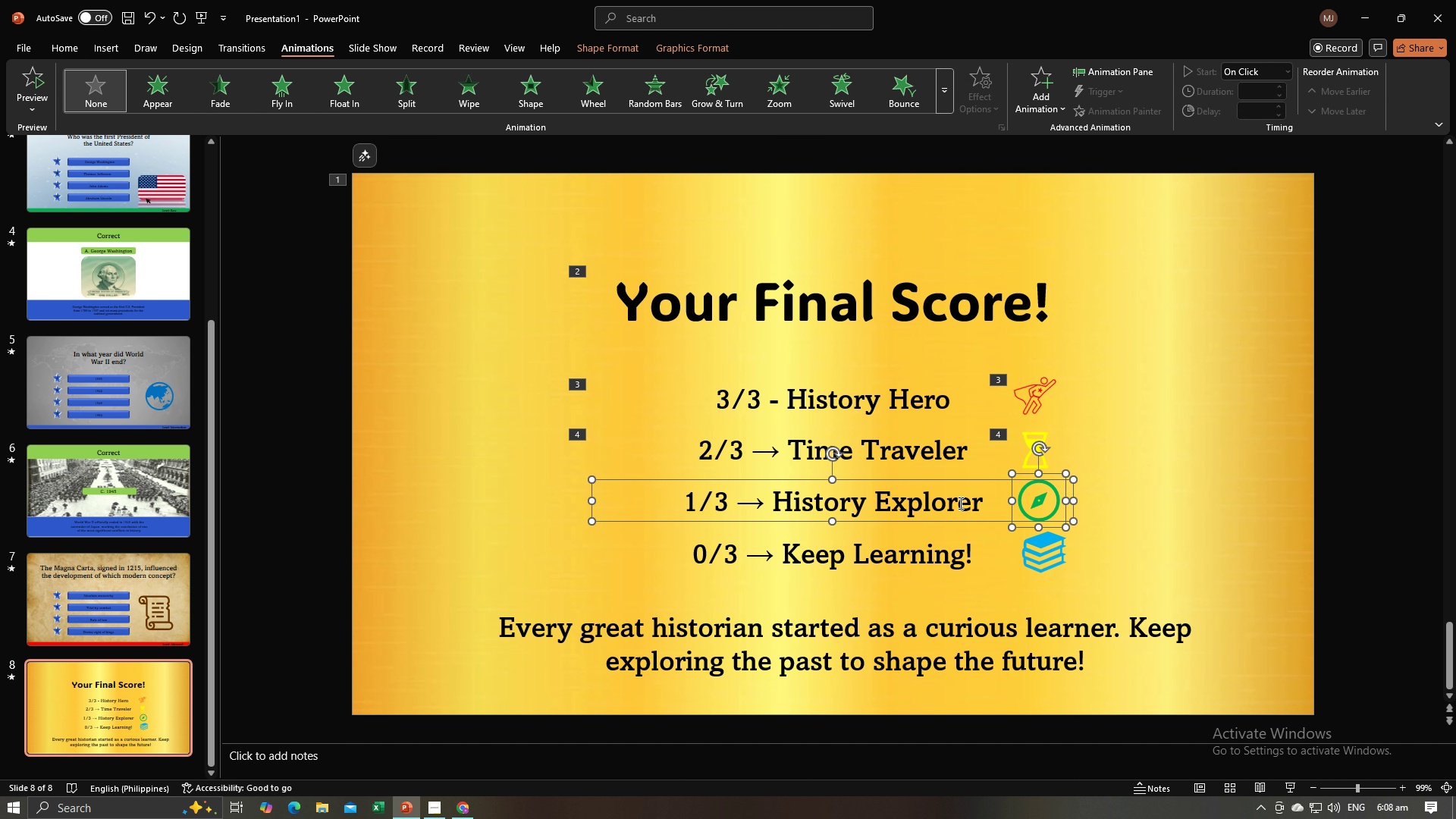 
left_click([289, 93])
 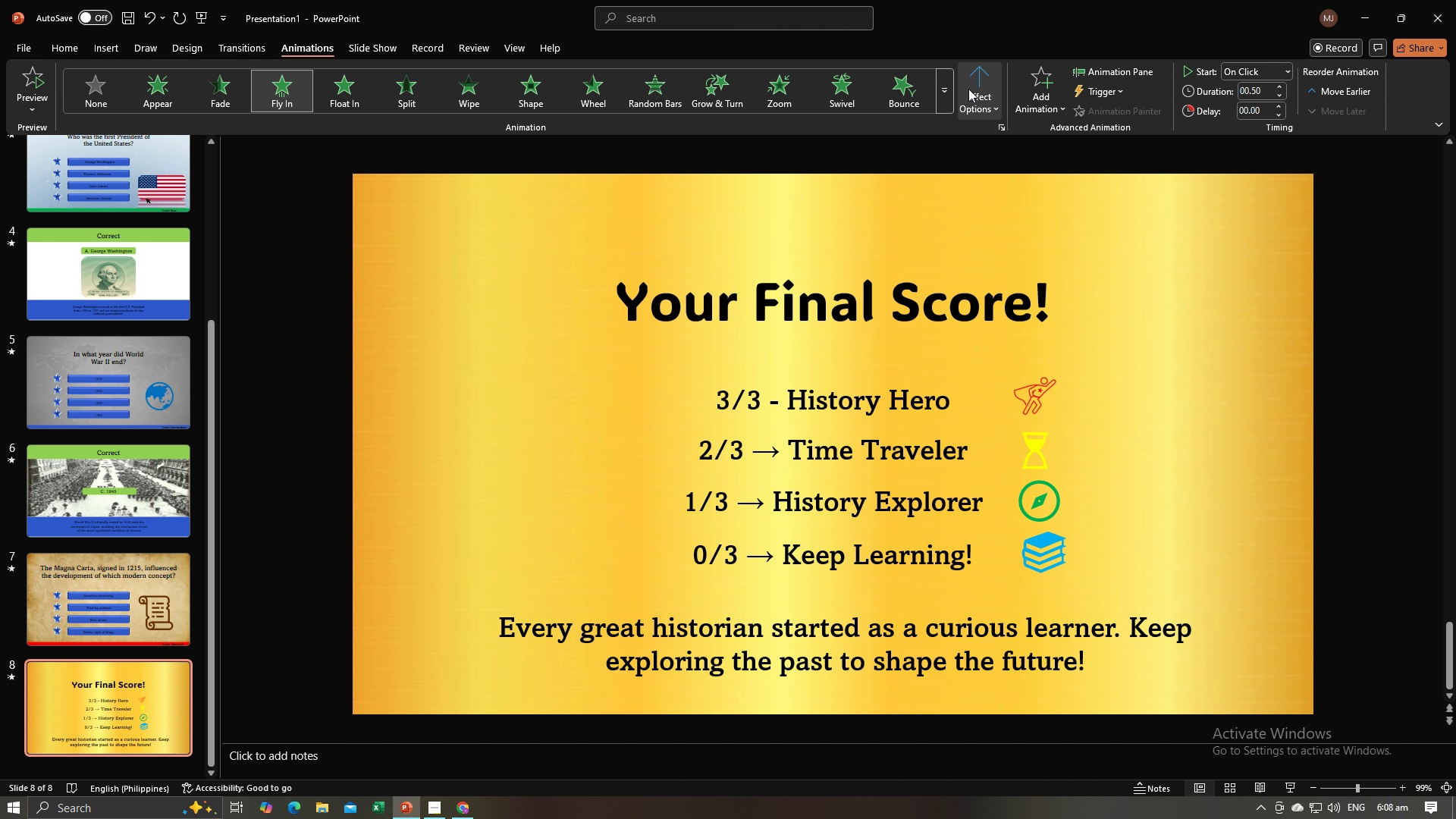 
left_click([968, 89])
 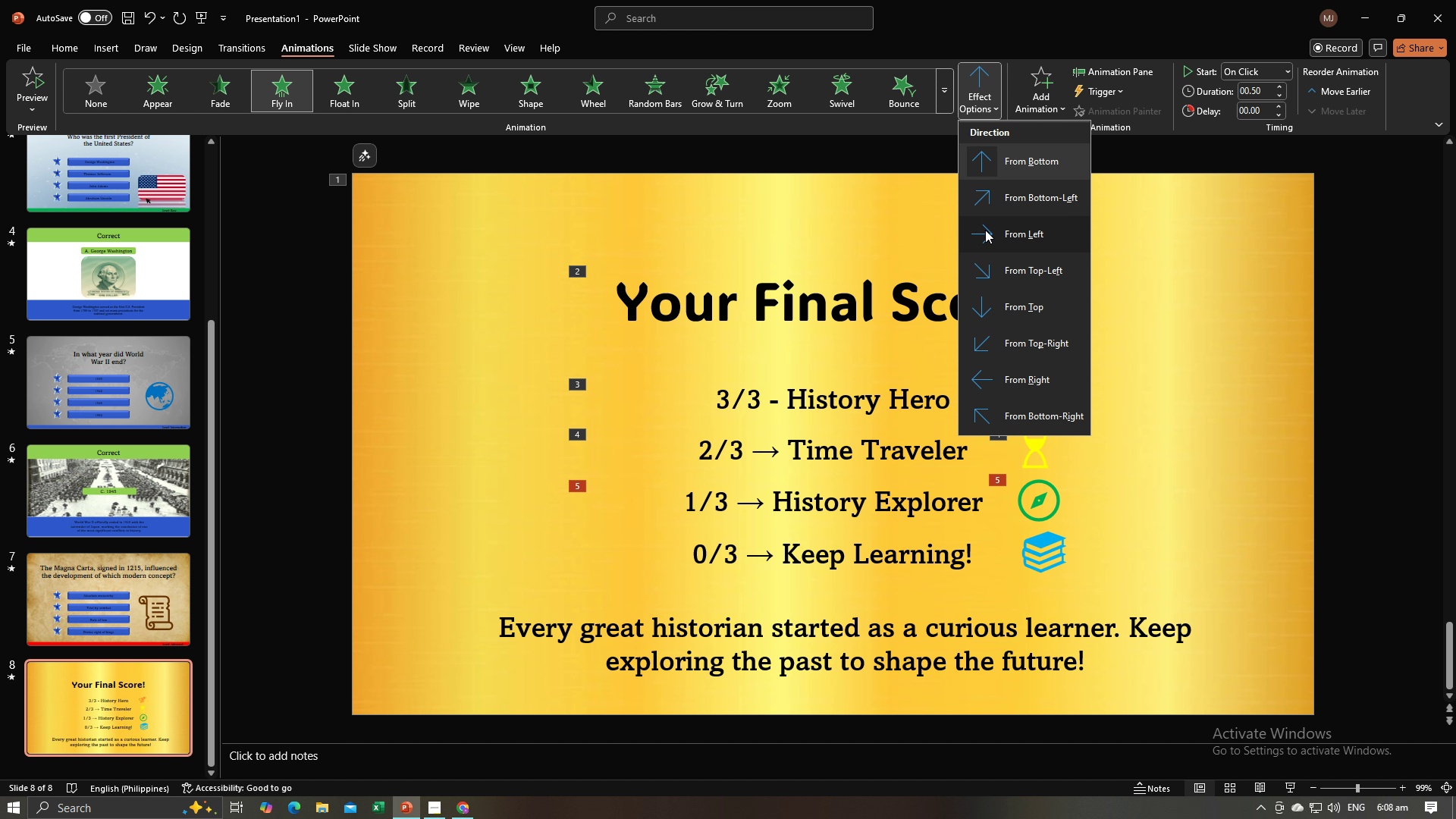 
left_click([985, 230])
 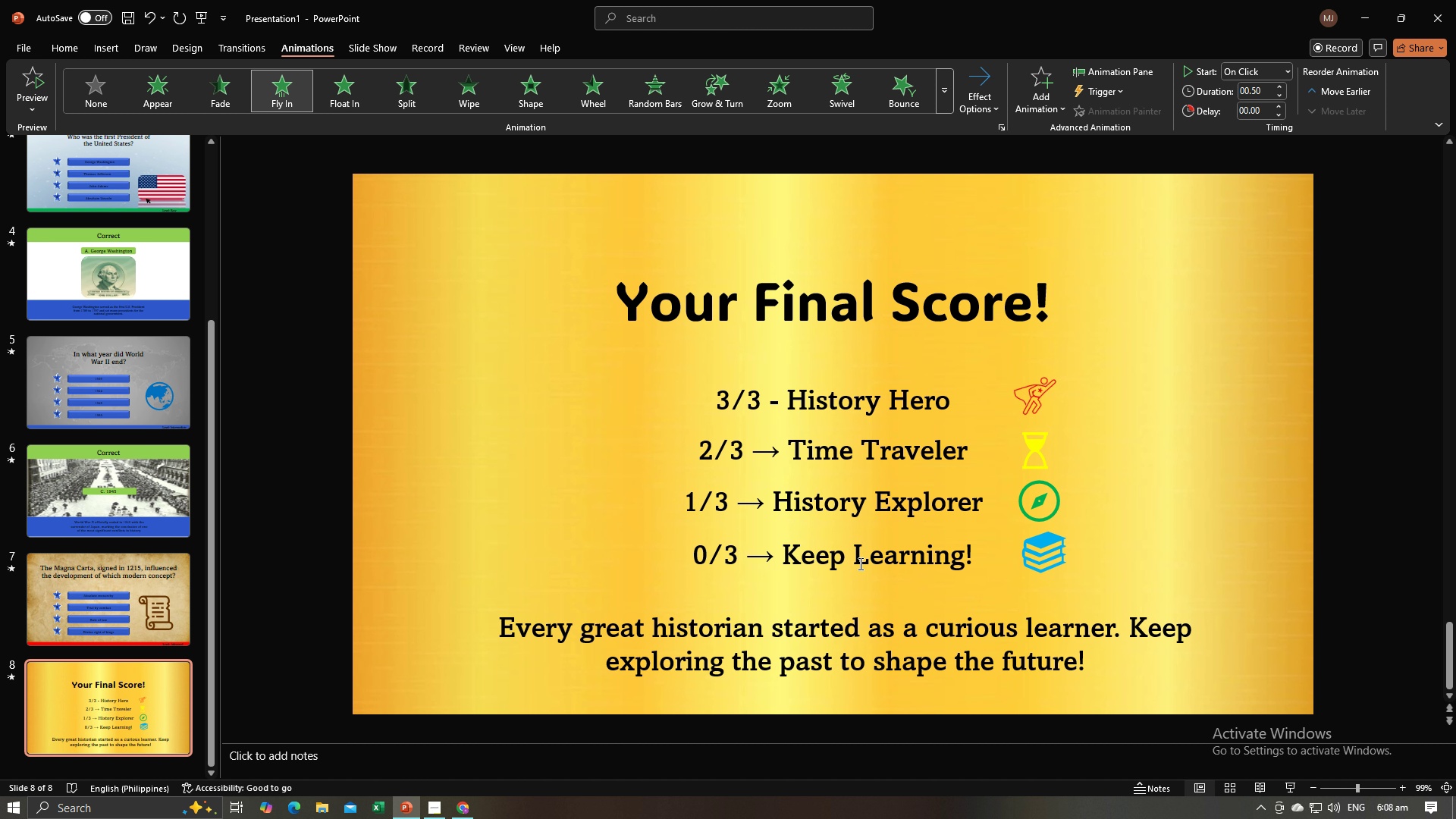 
key(Shift+ShiftLeft)
 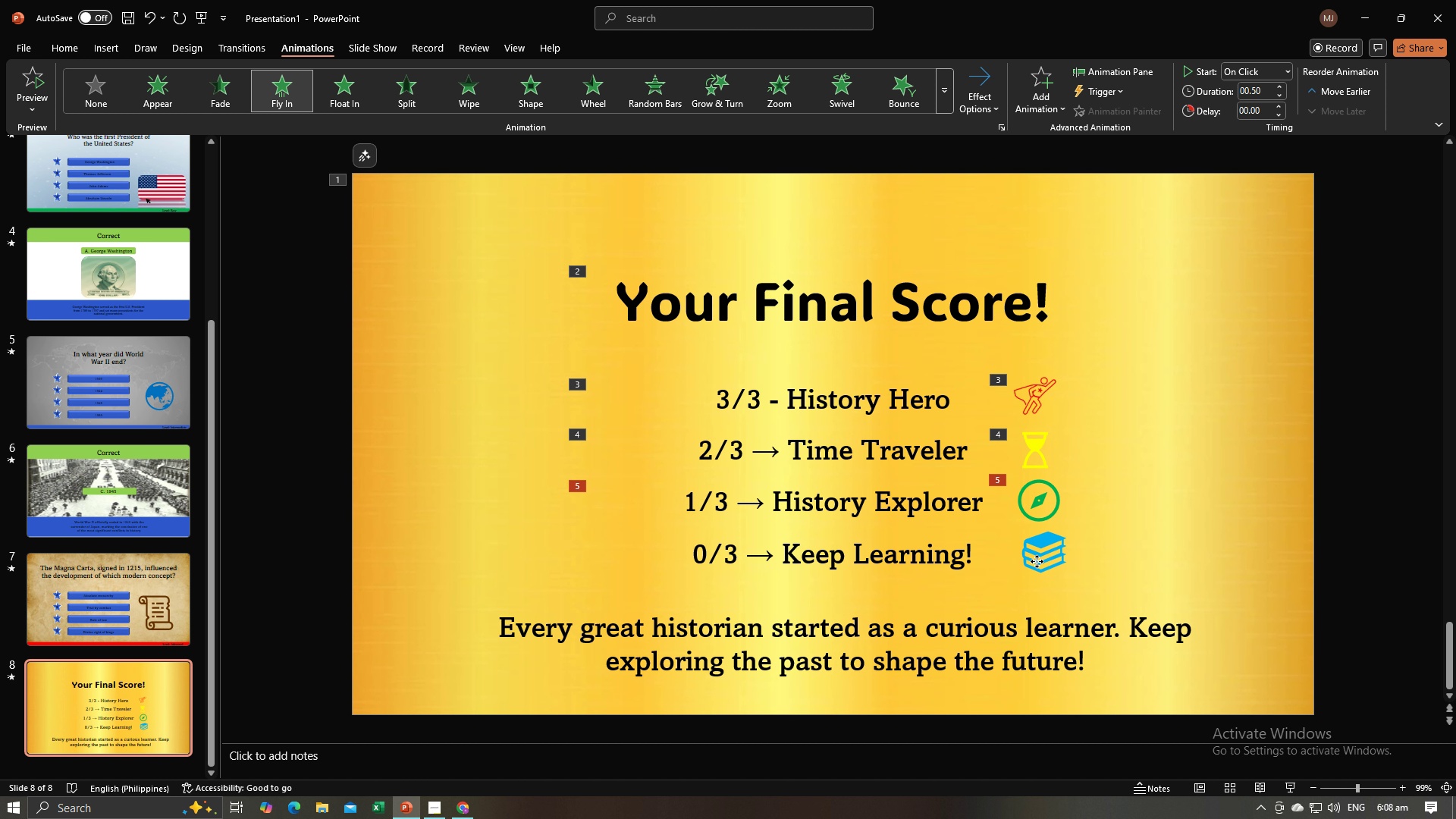 
left_click([1037, 561])
 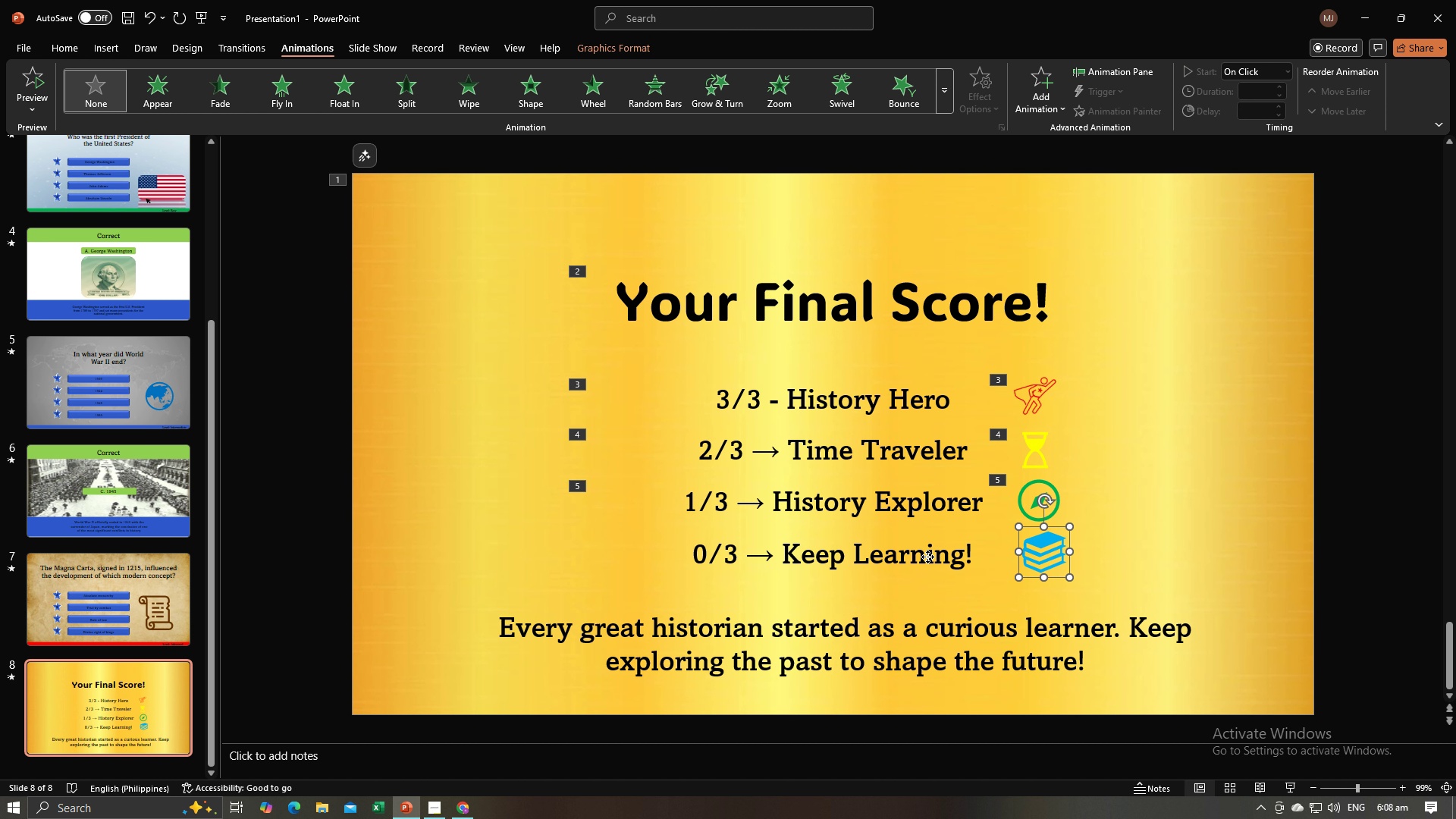 
hold_key(key=ShiftLeft, duration=0.7)
left_click([927, 557])
 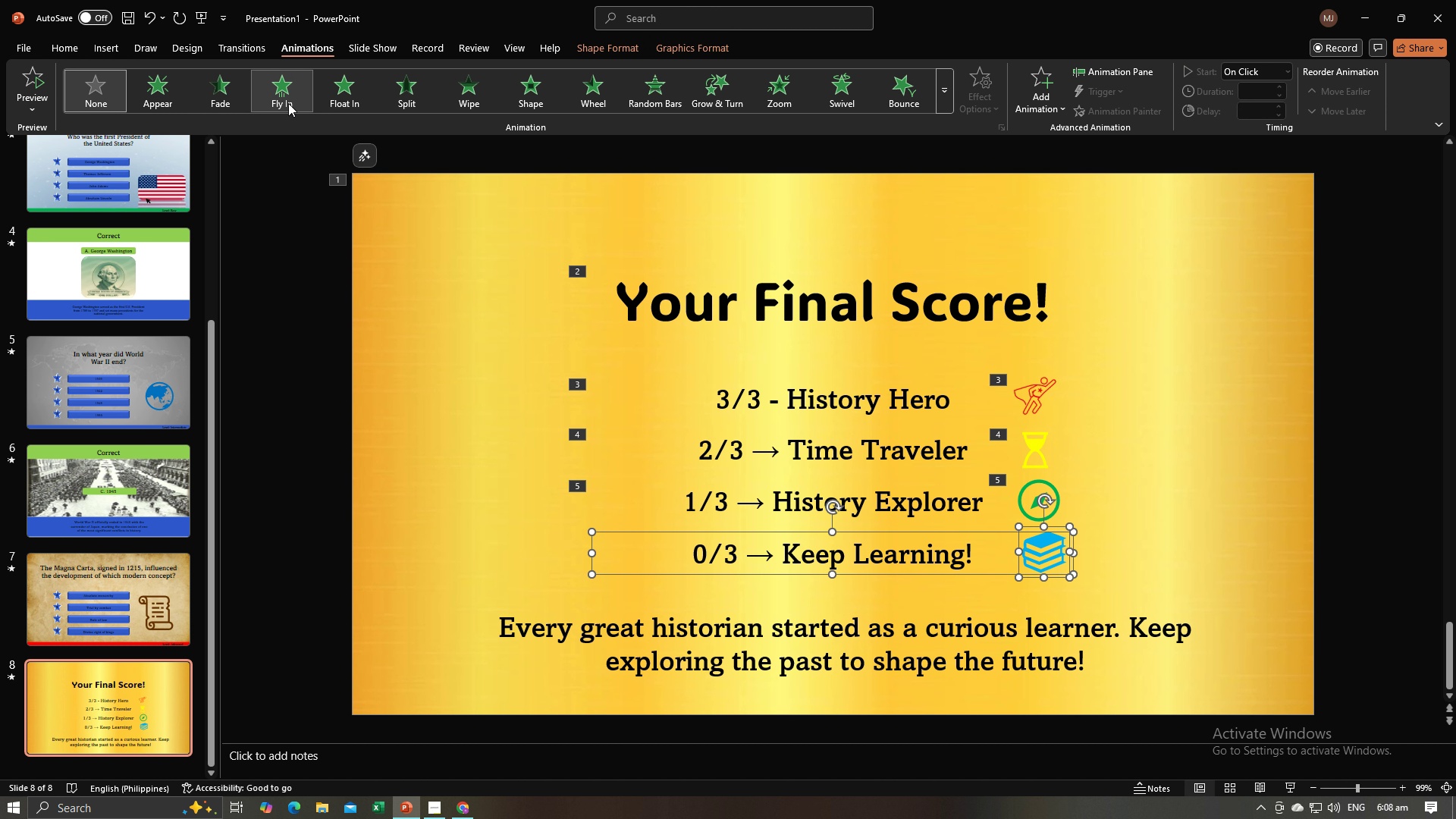 
left_click([287, 102])
 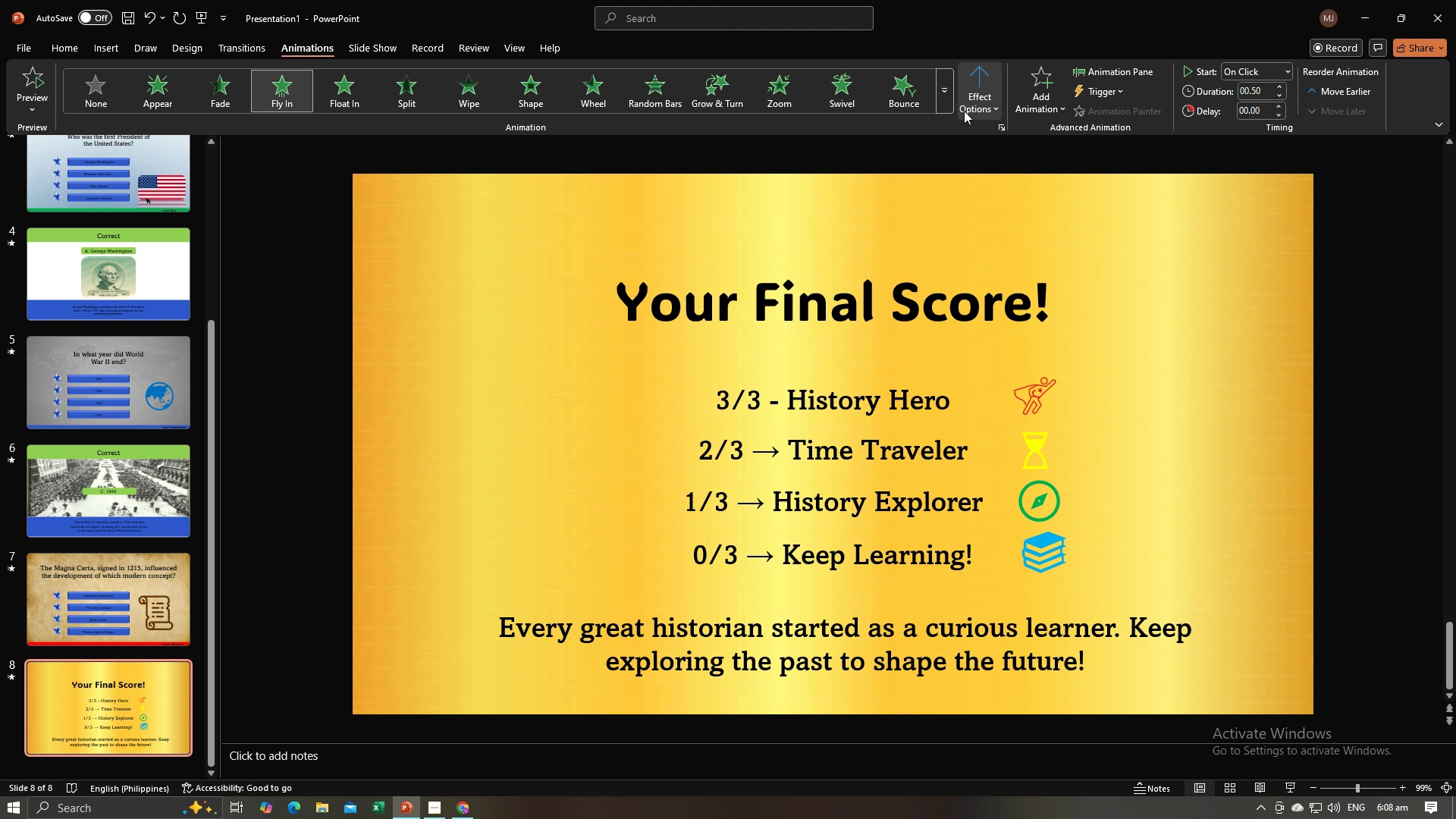 
left_click([969, 105])
 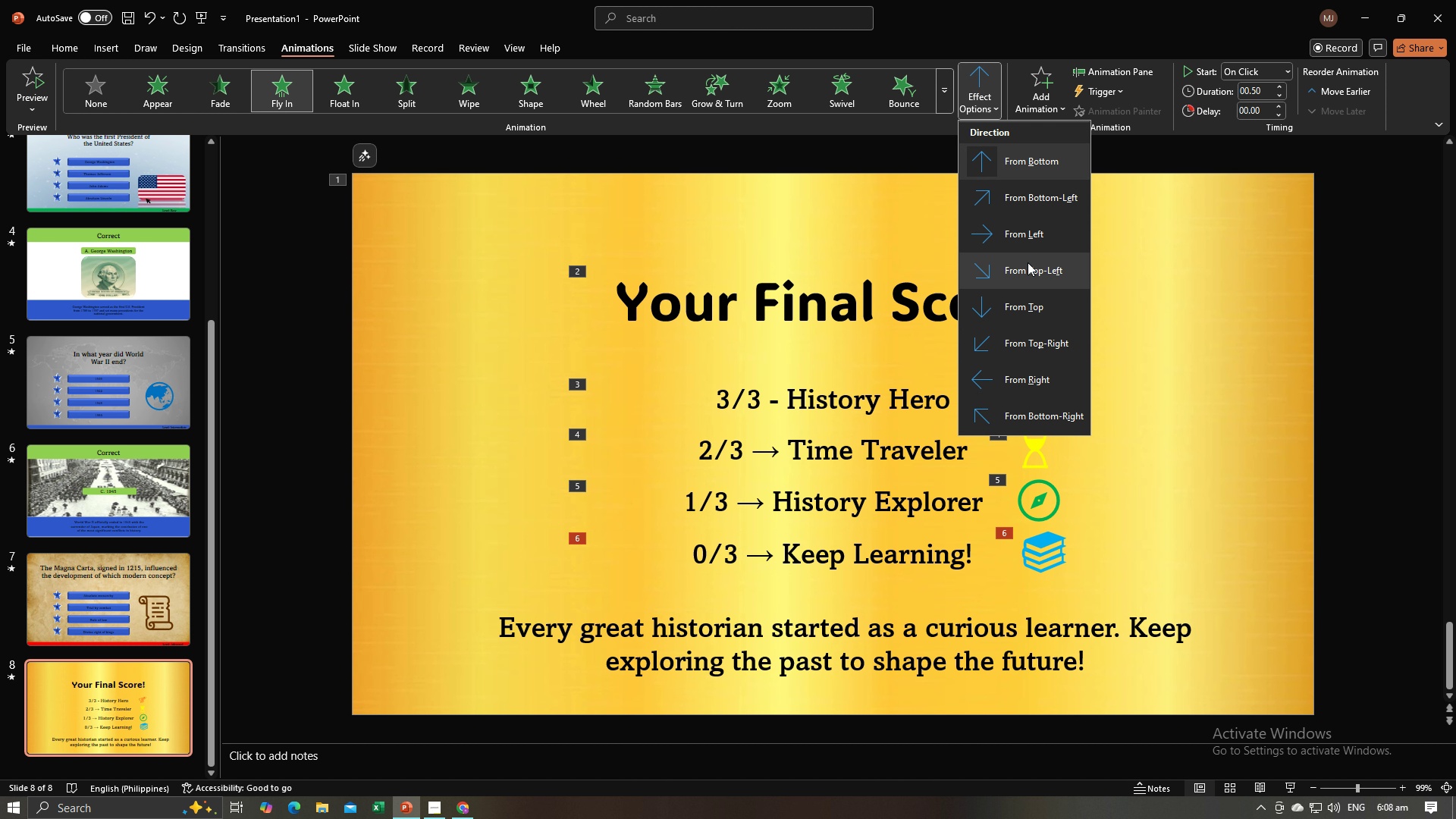 
left_click([1030, 243])
 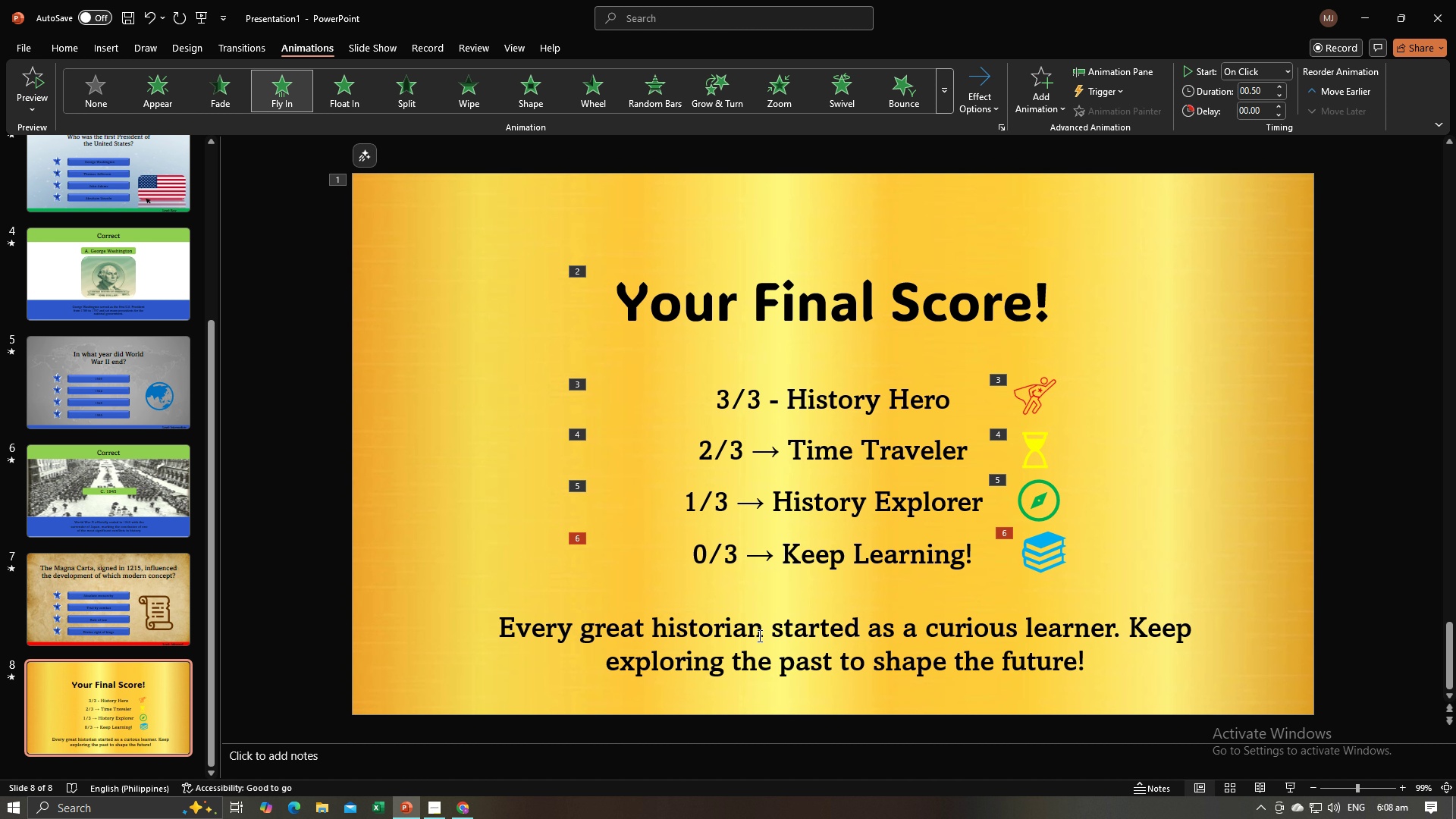 
left_click([758, 635])
 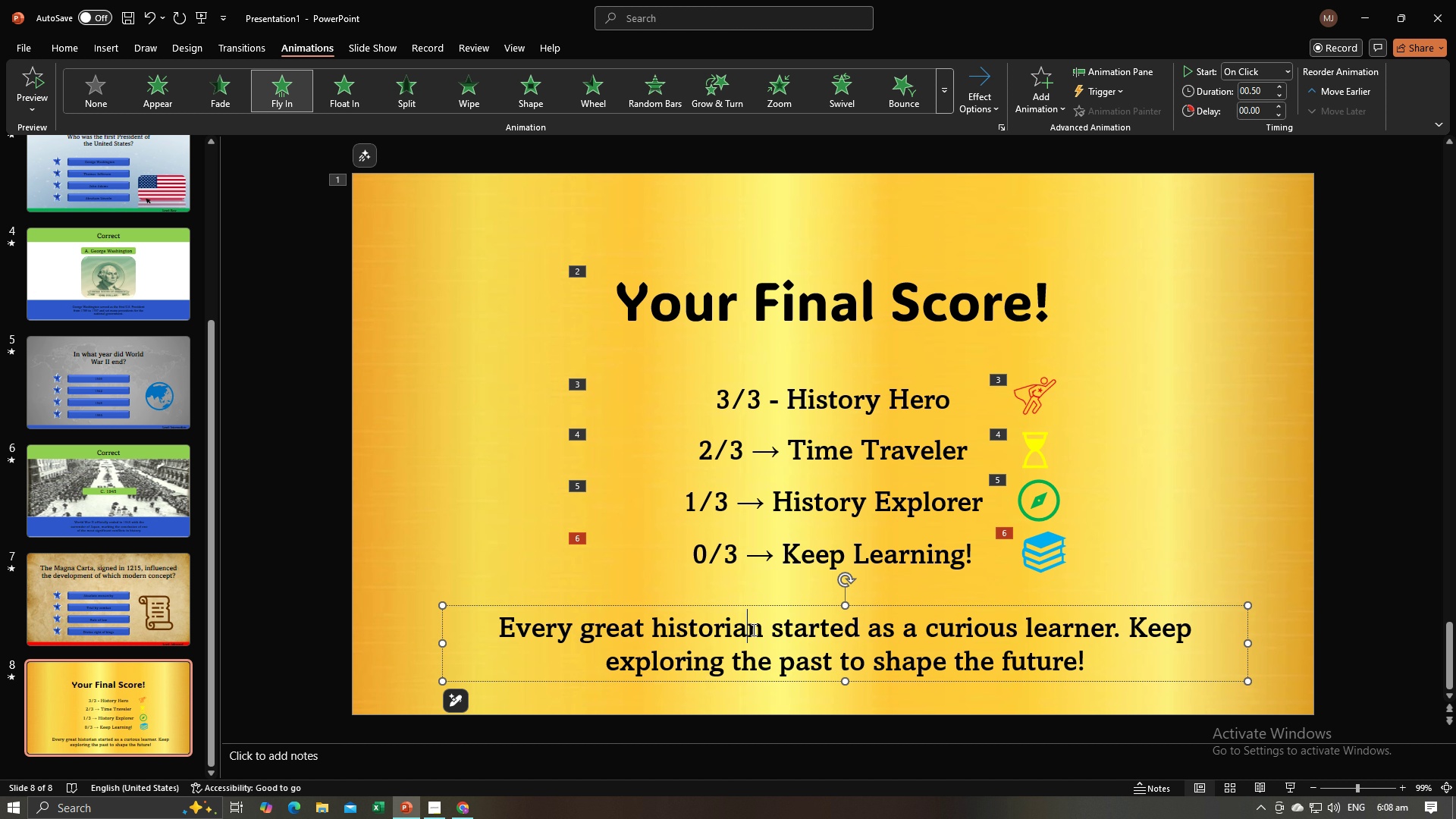 
left_click([752, 629])
 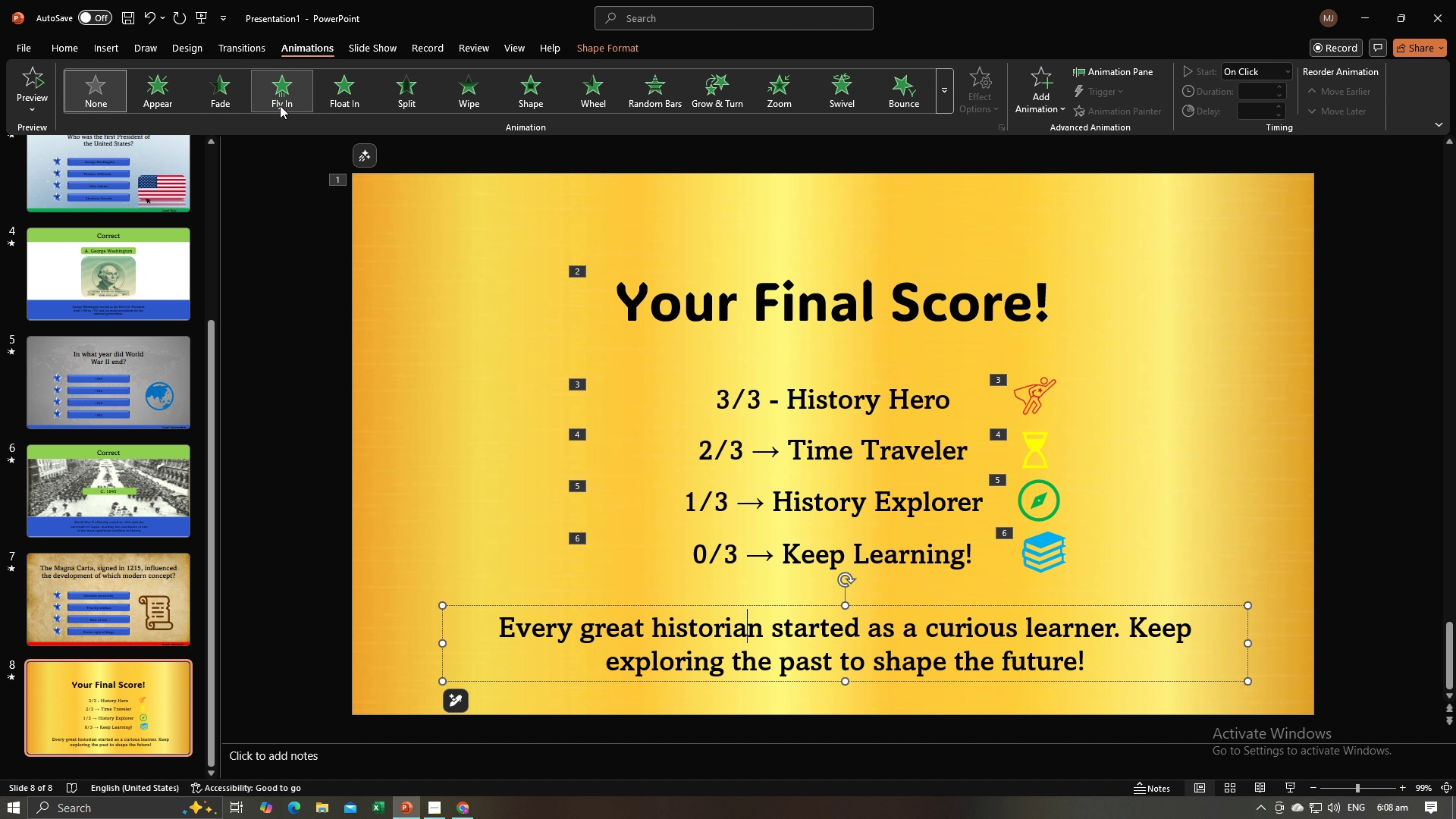 
left_click([280, 105])
 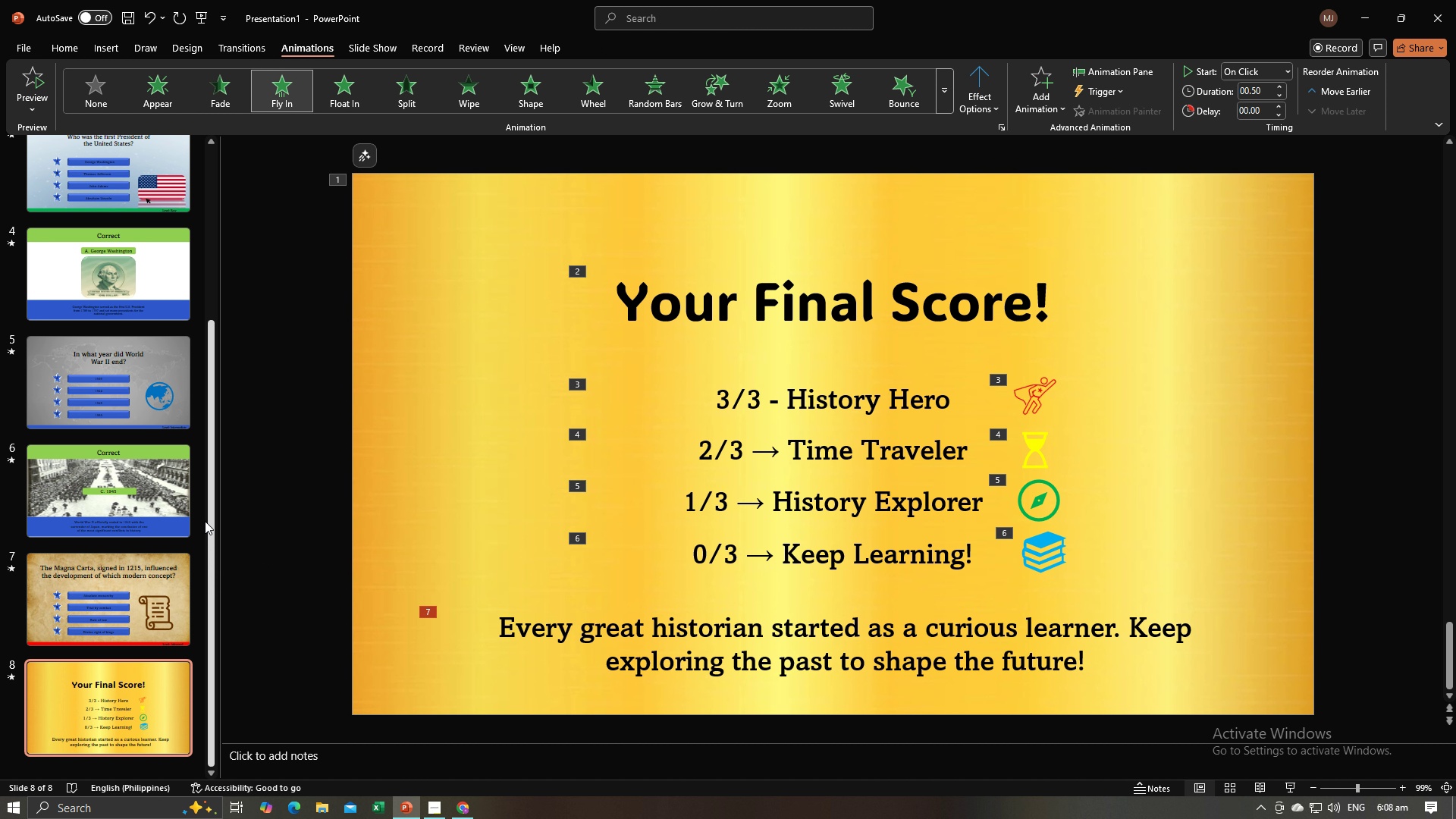 
left_click_drag(start_coordinate=[207, 494], to_coordinate=[218, 212])
 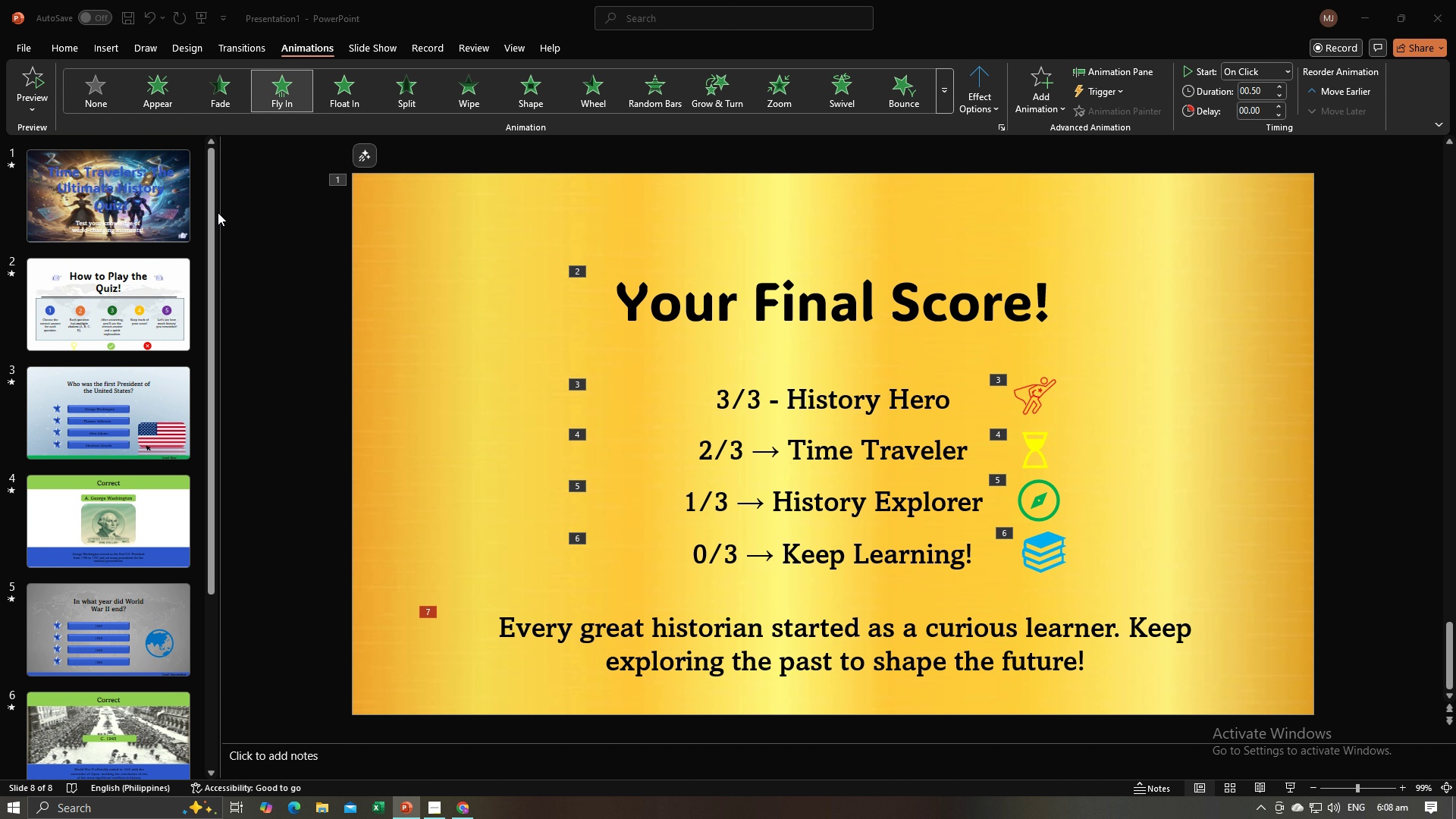 
key(Alt+AltLeft)
 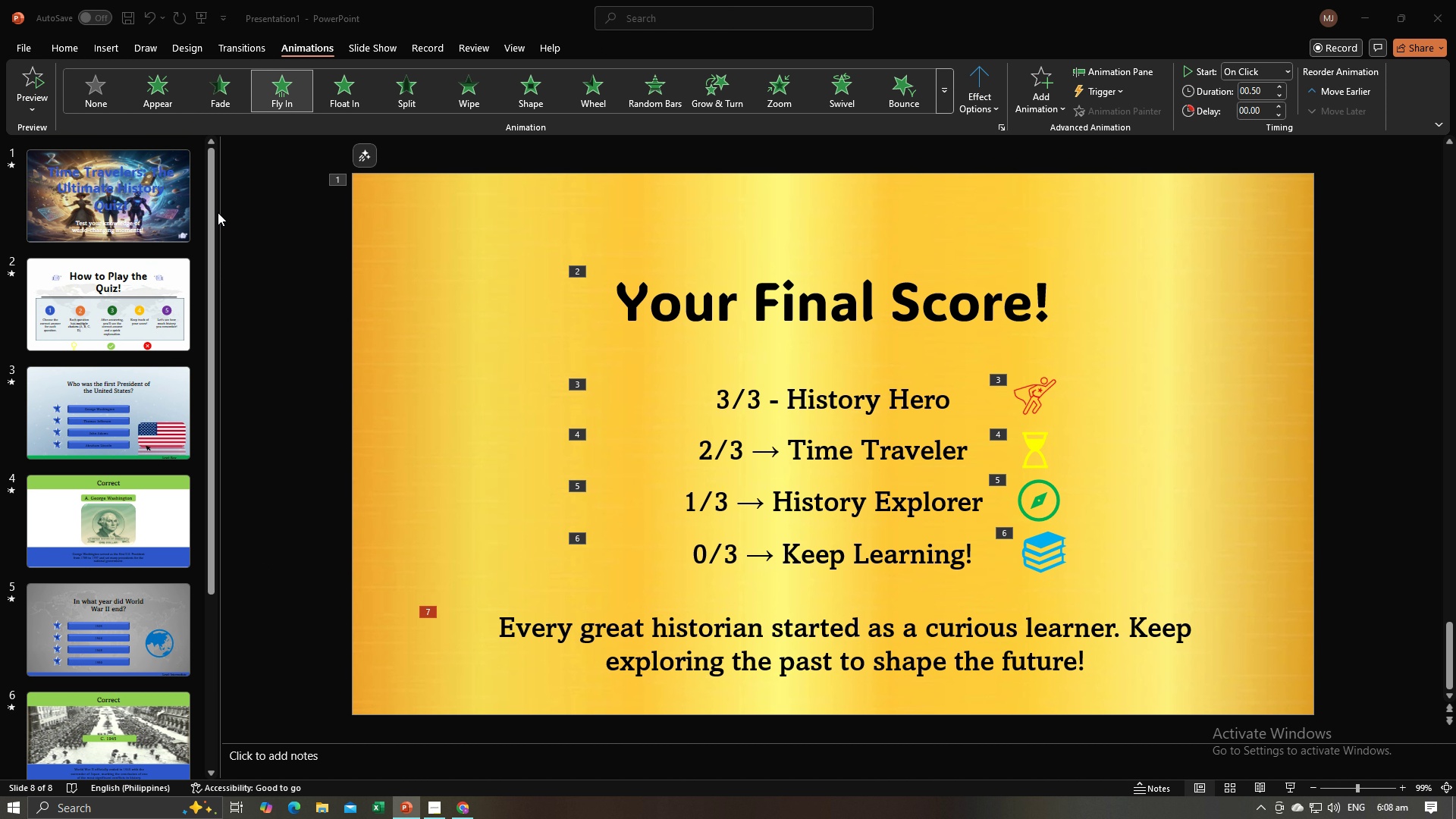 
key(Alt+Tab)